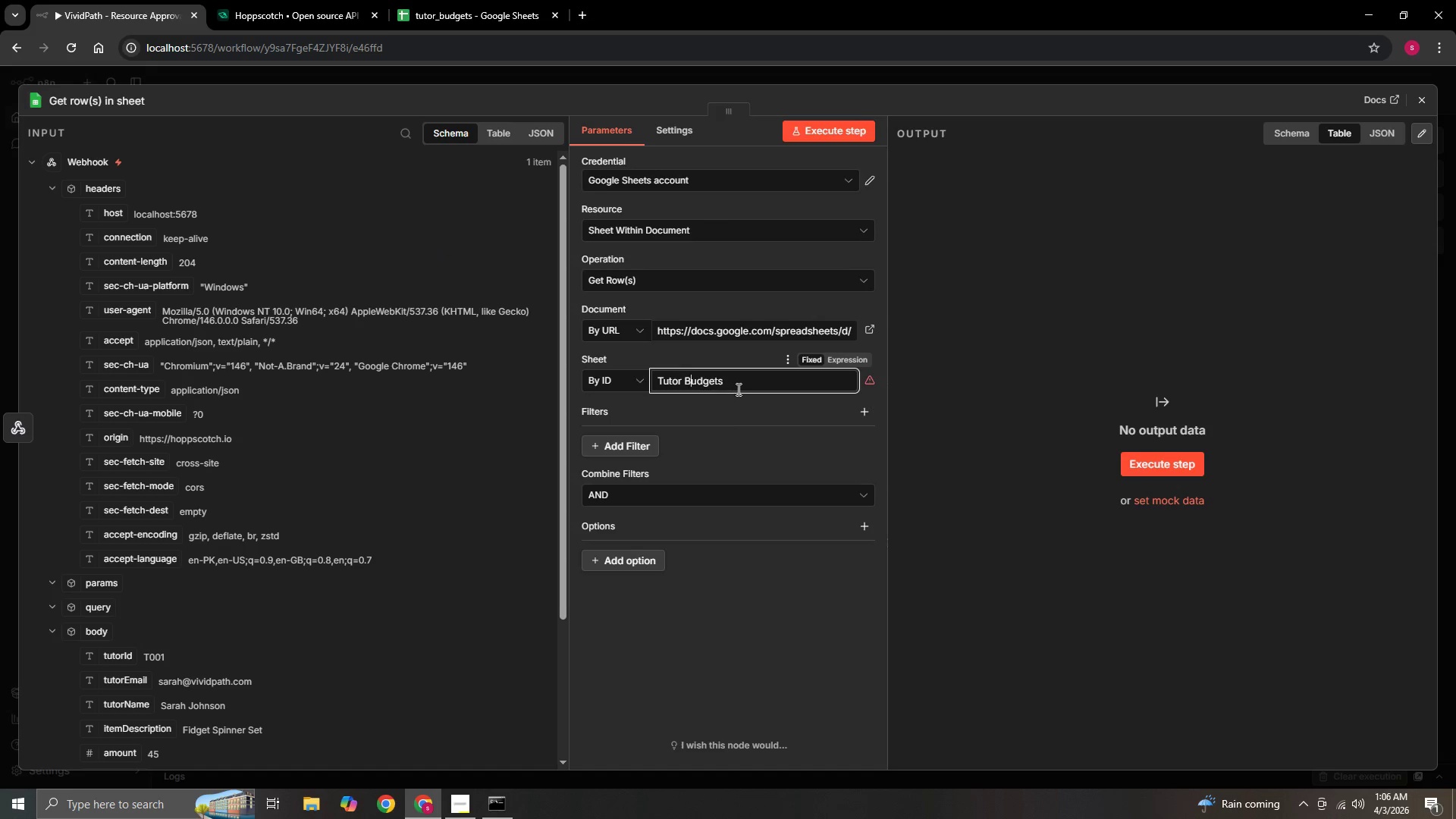 
key(Backspace)
 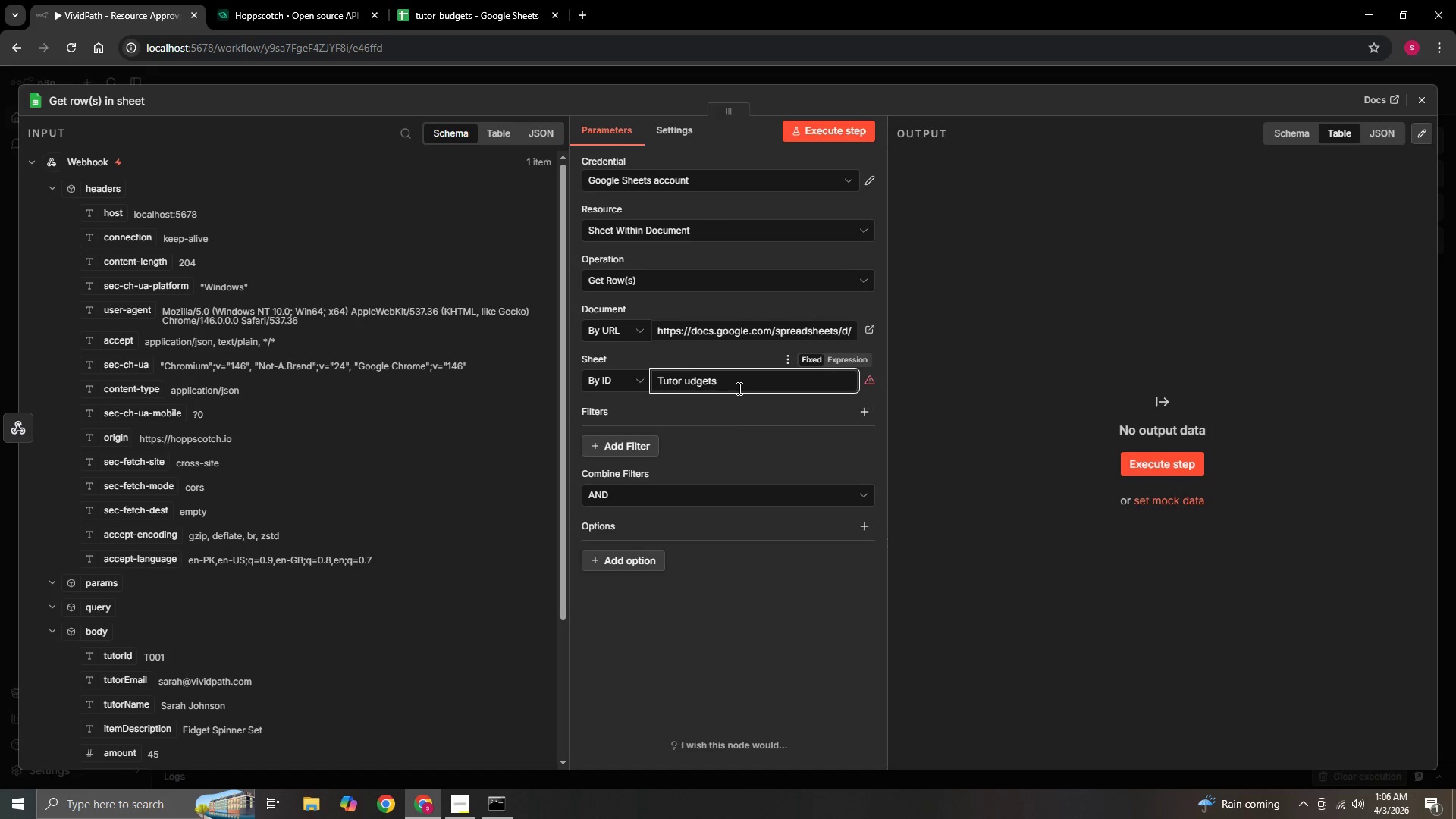 
key(B)
 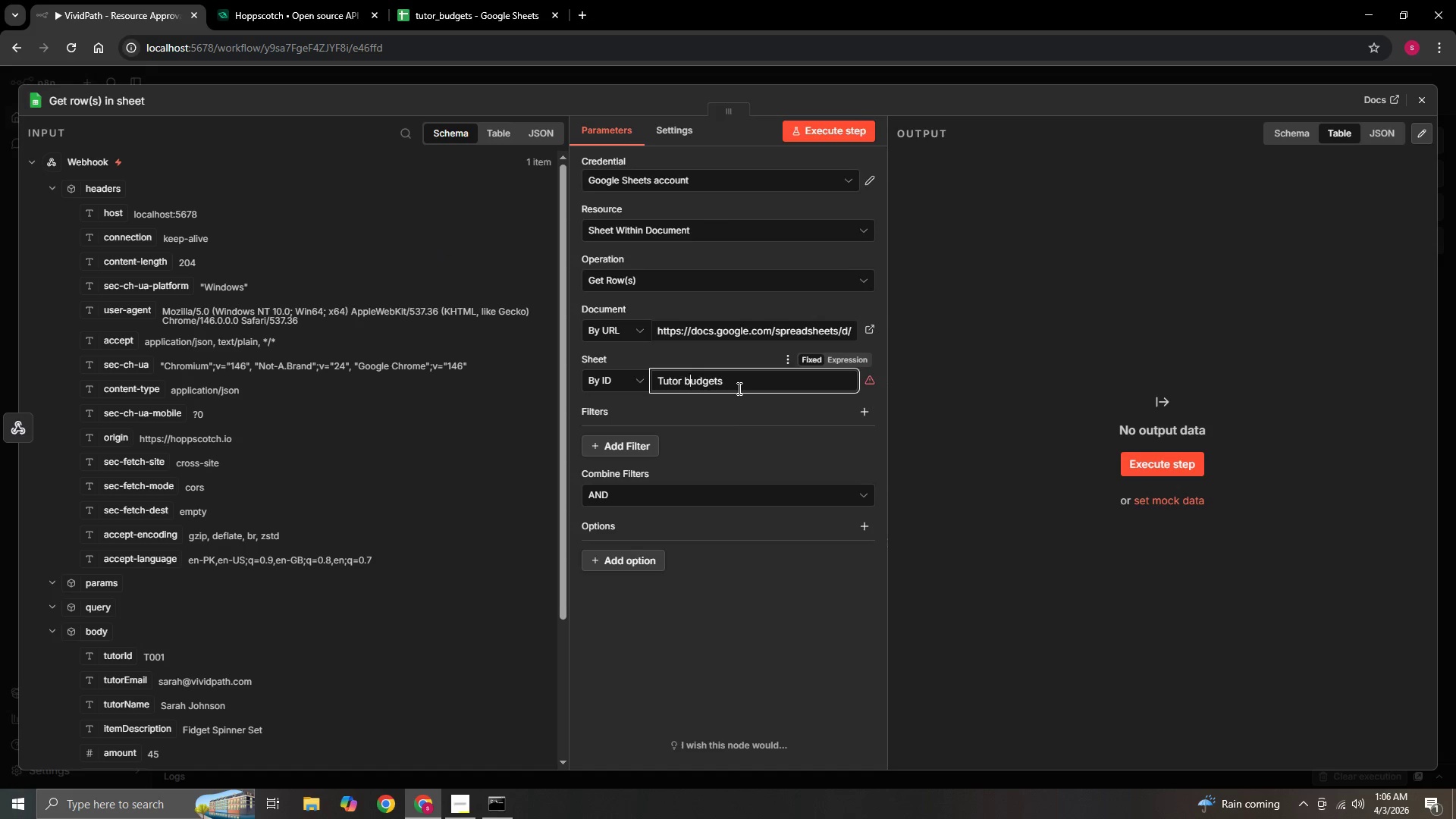 
key(ArrowLeft)
 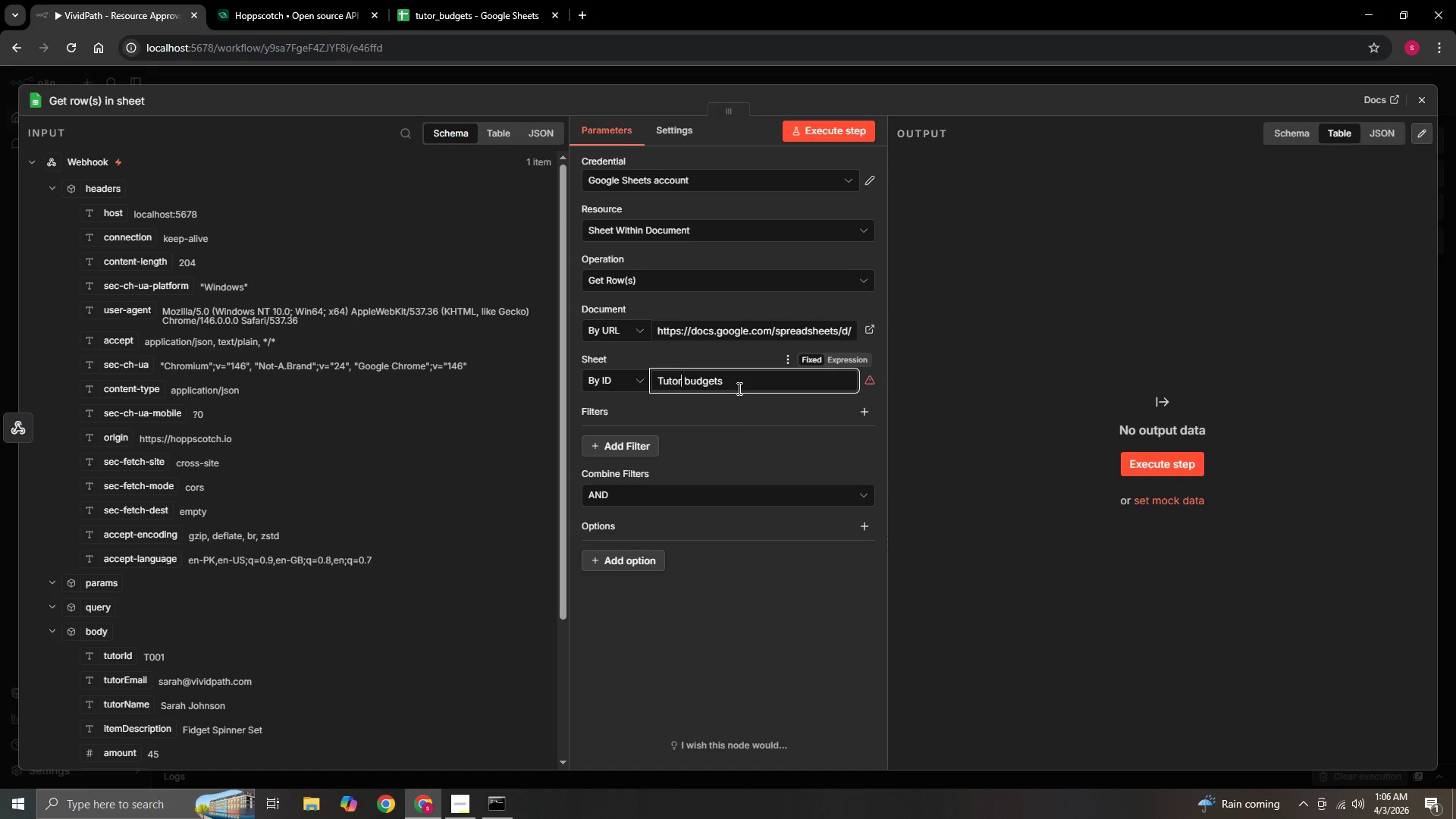 
key(ArrowLeft)
 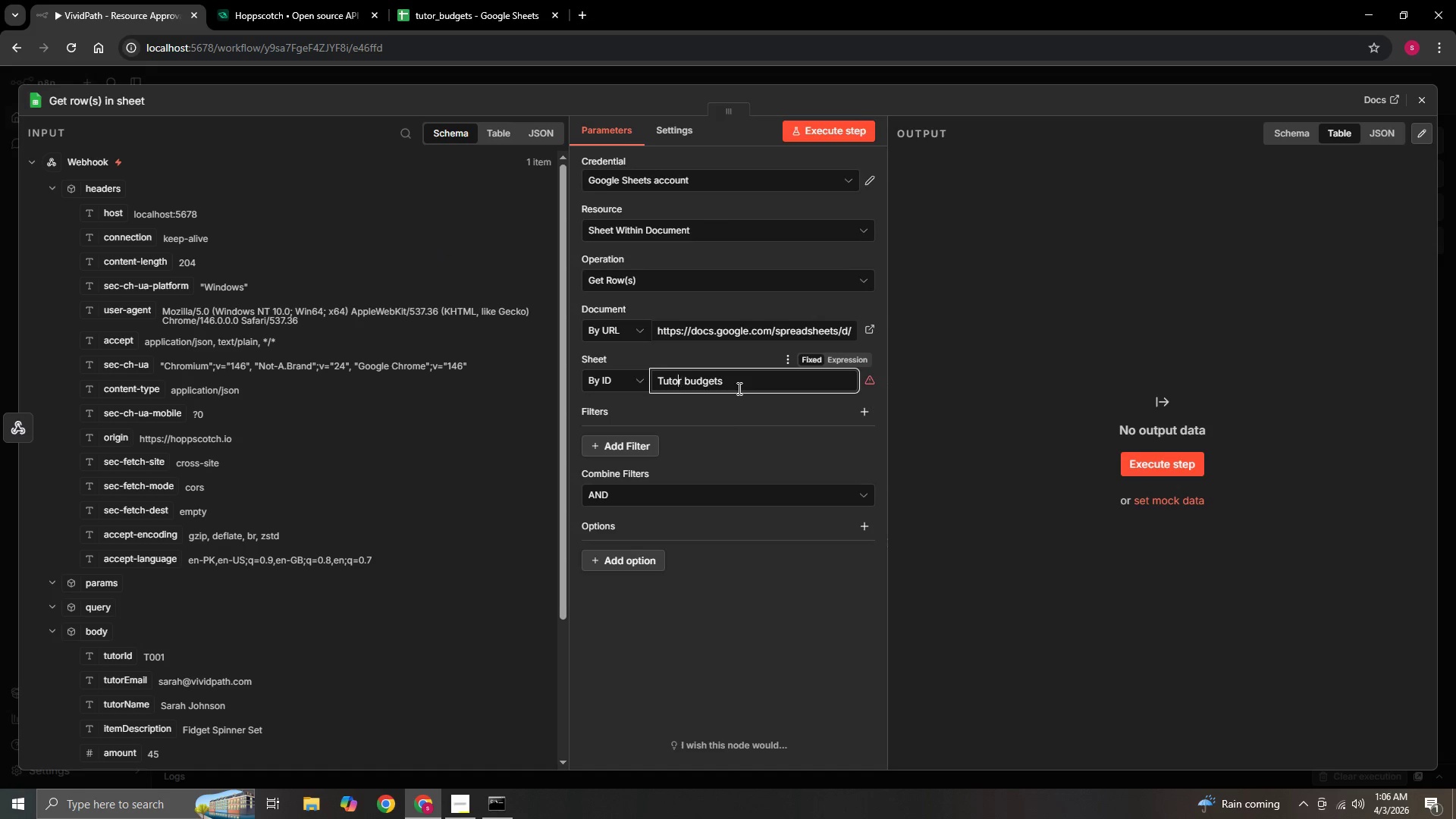 
key(ArrowLeft)
 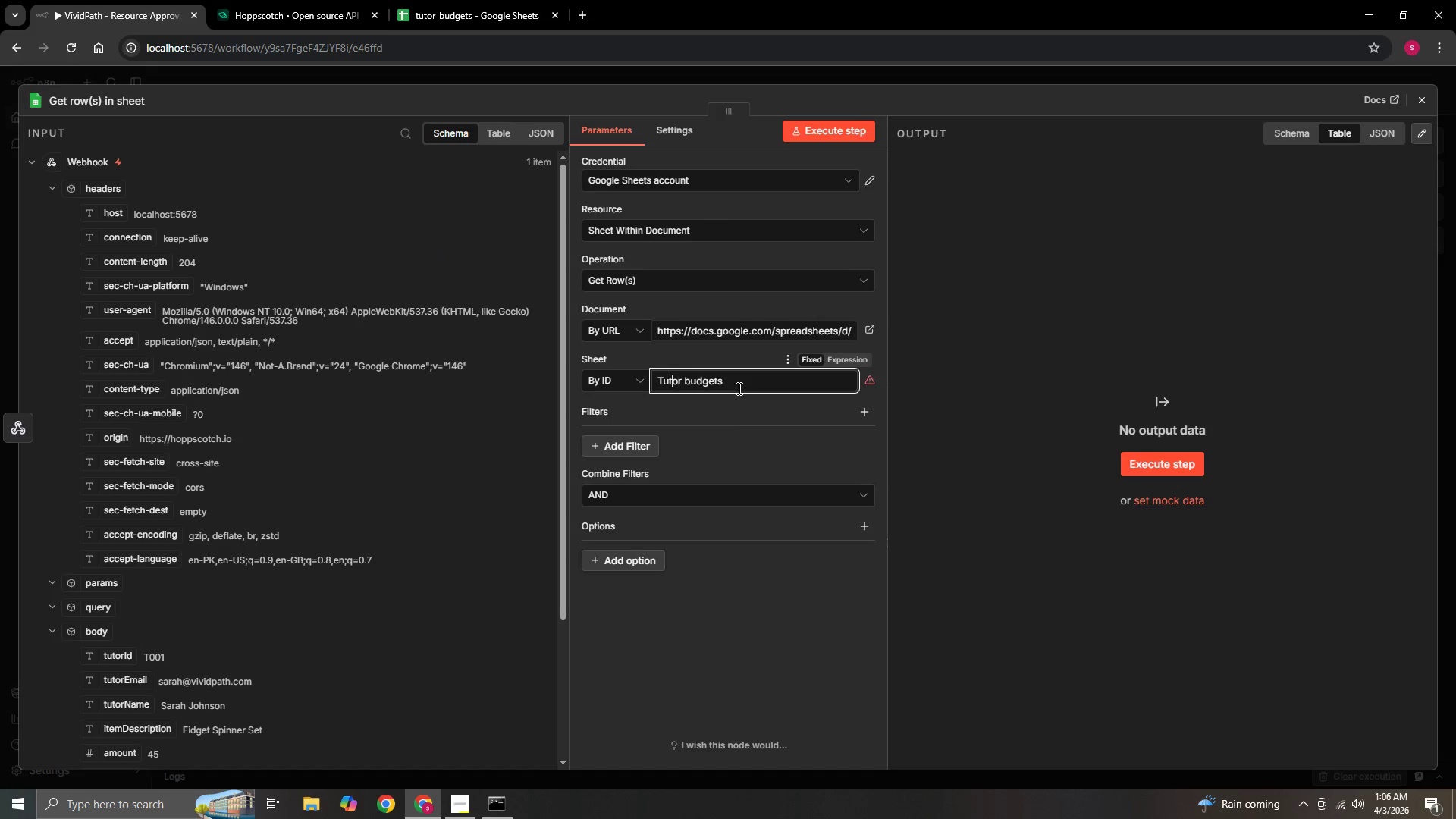 
key(ArrowLeft)
 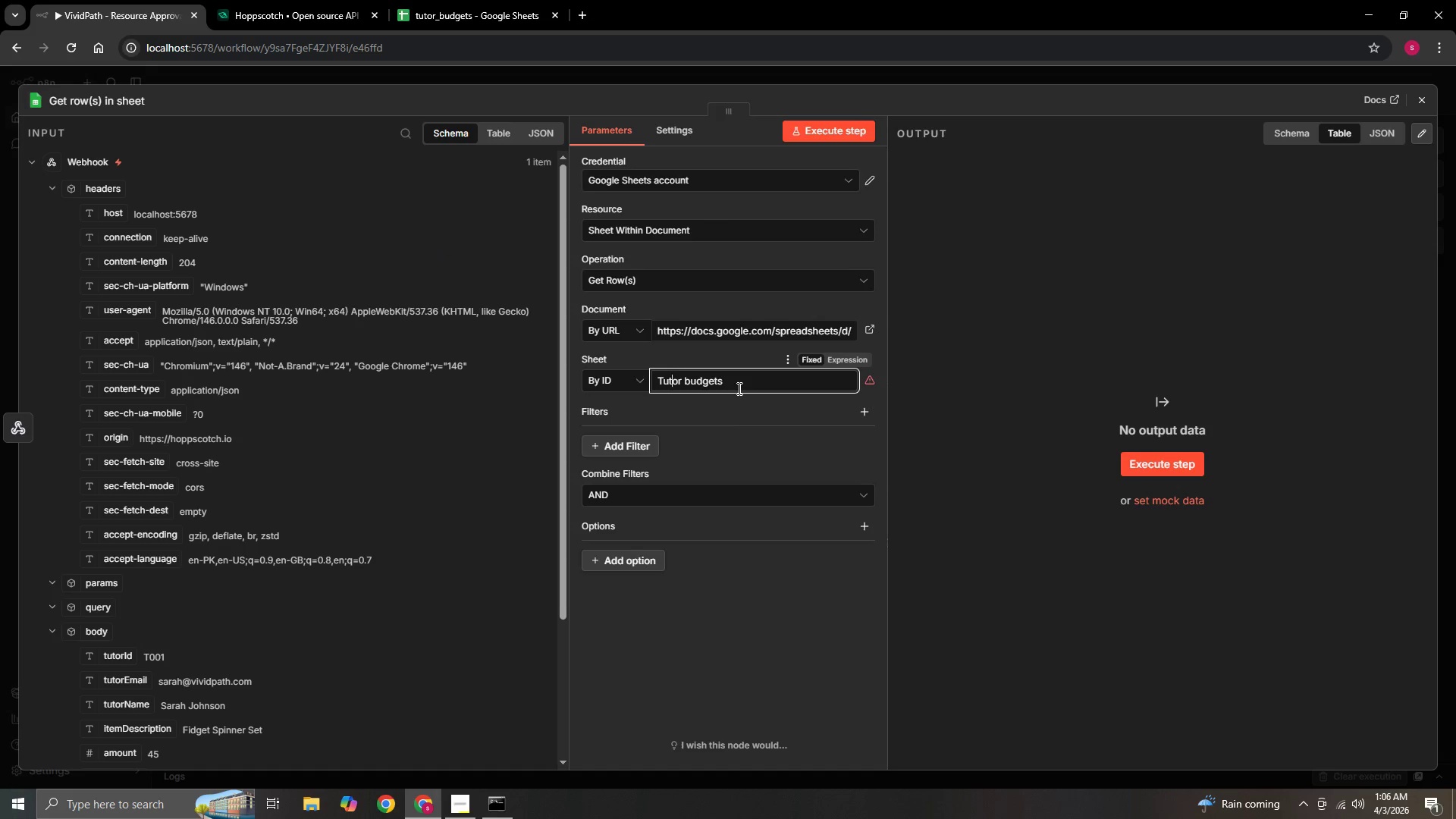 
key(ArrowLeft)
 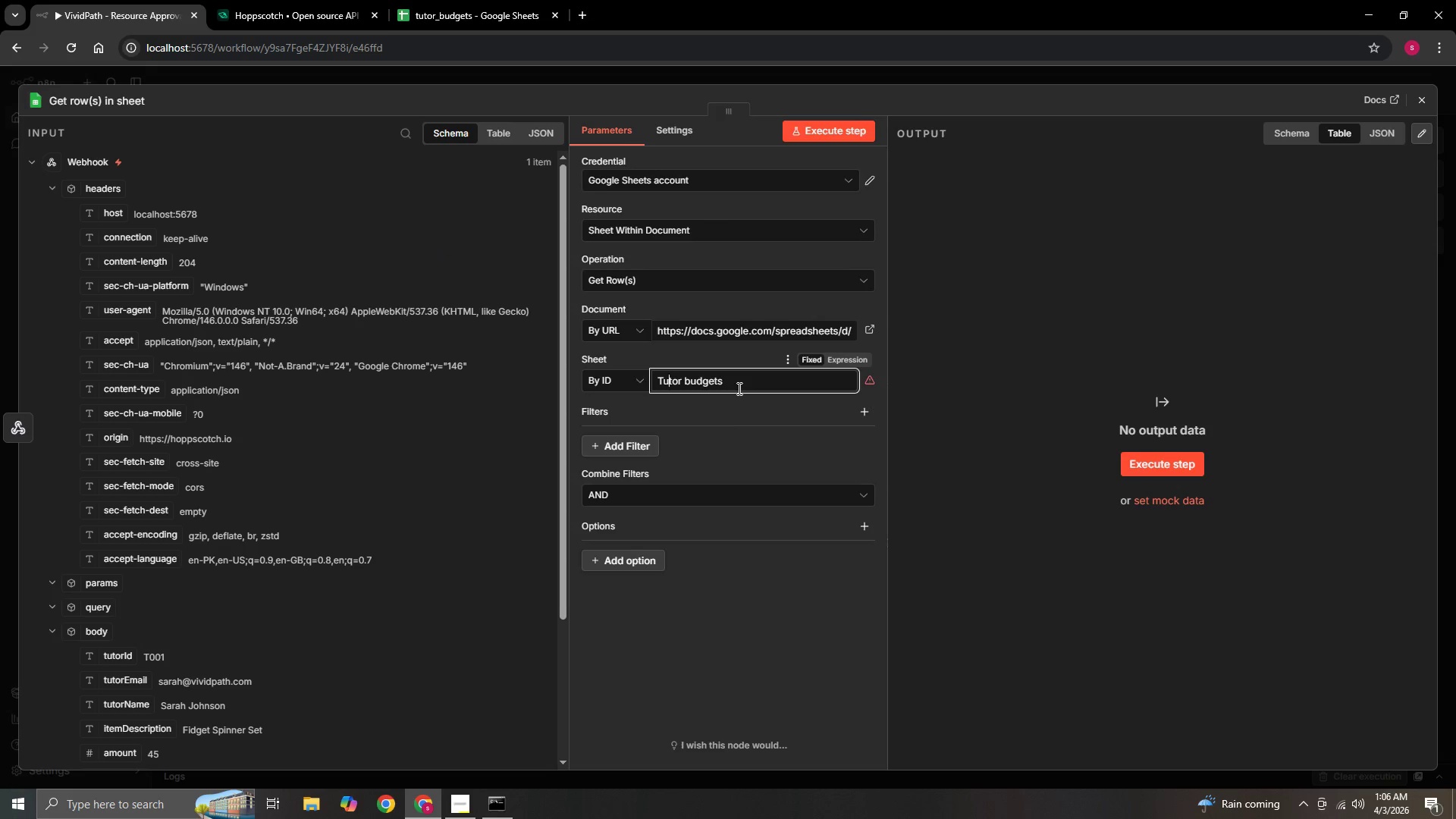 
key(ArrowLeft)
 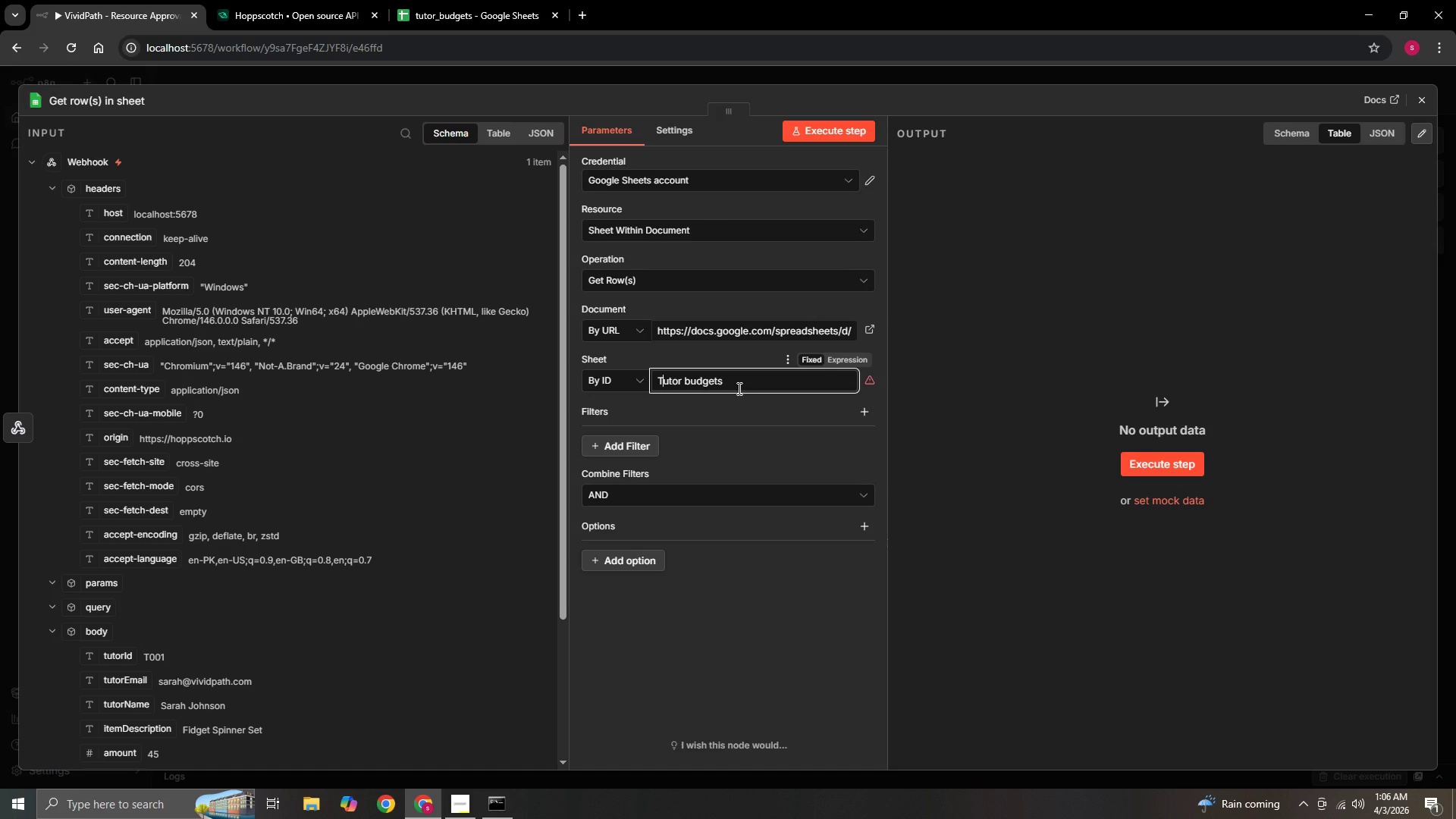 
key(Backspace)
 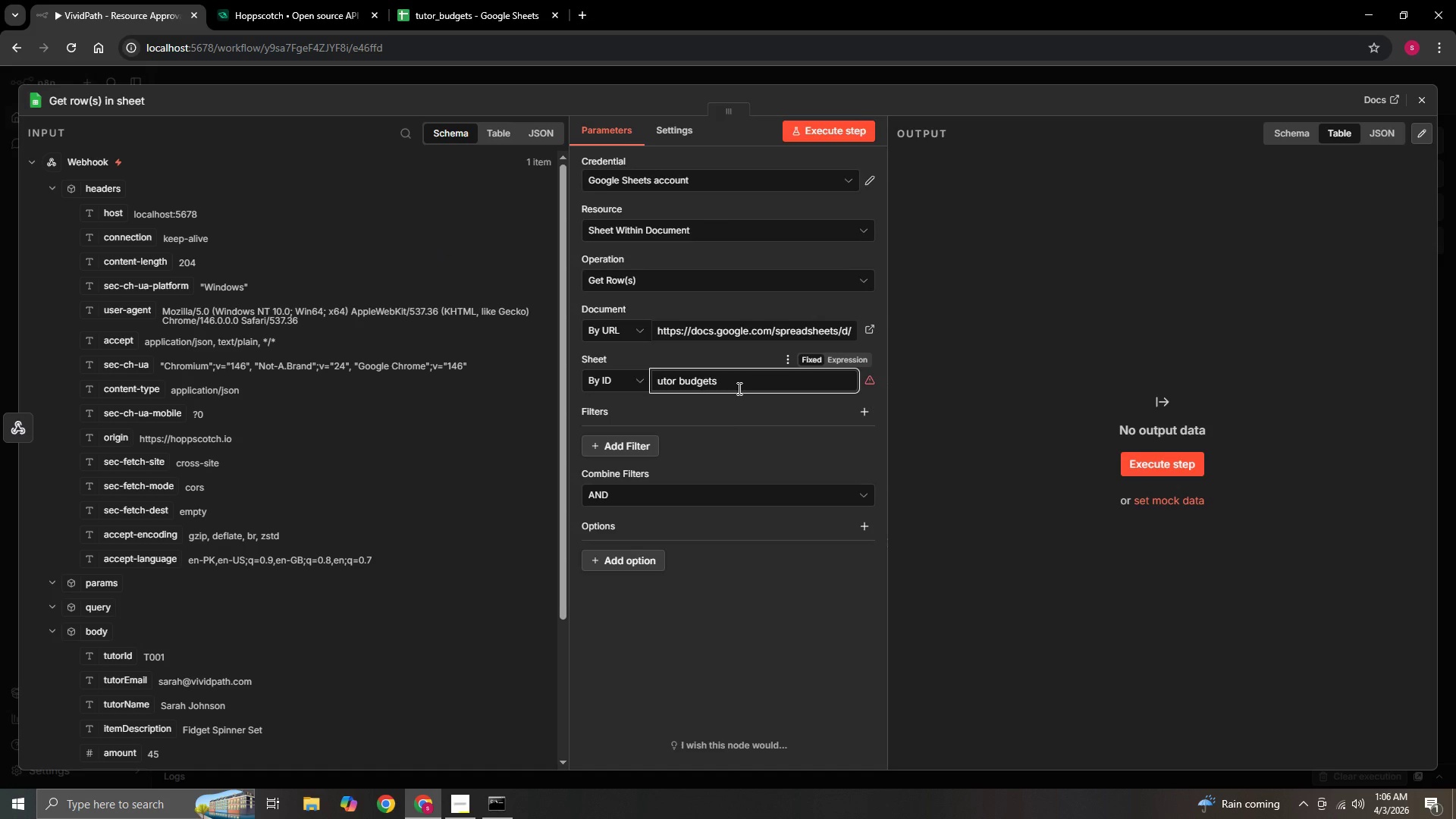 
key(T)
 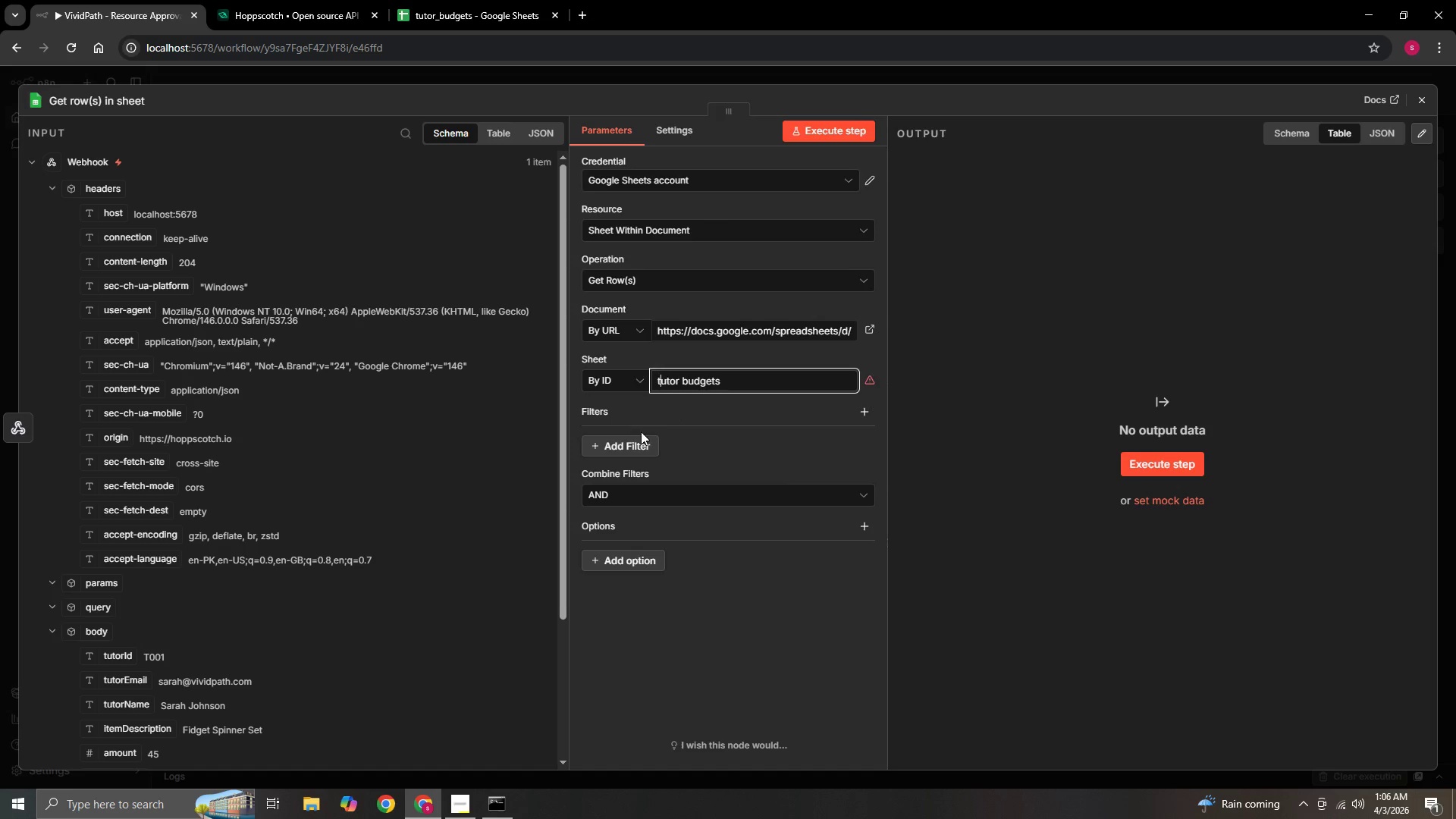 
wait(7.77)
 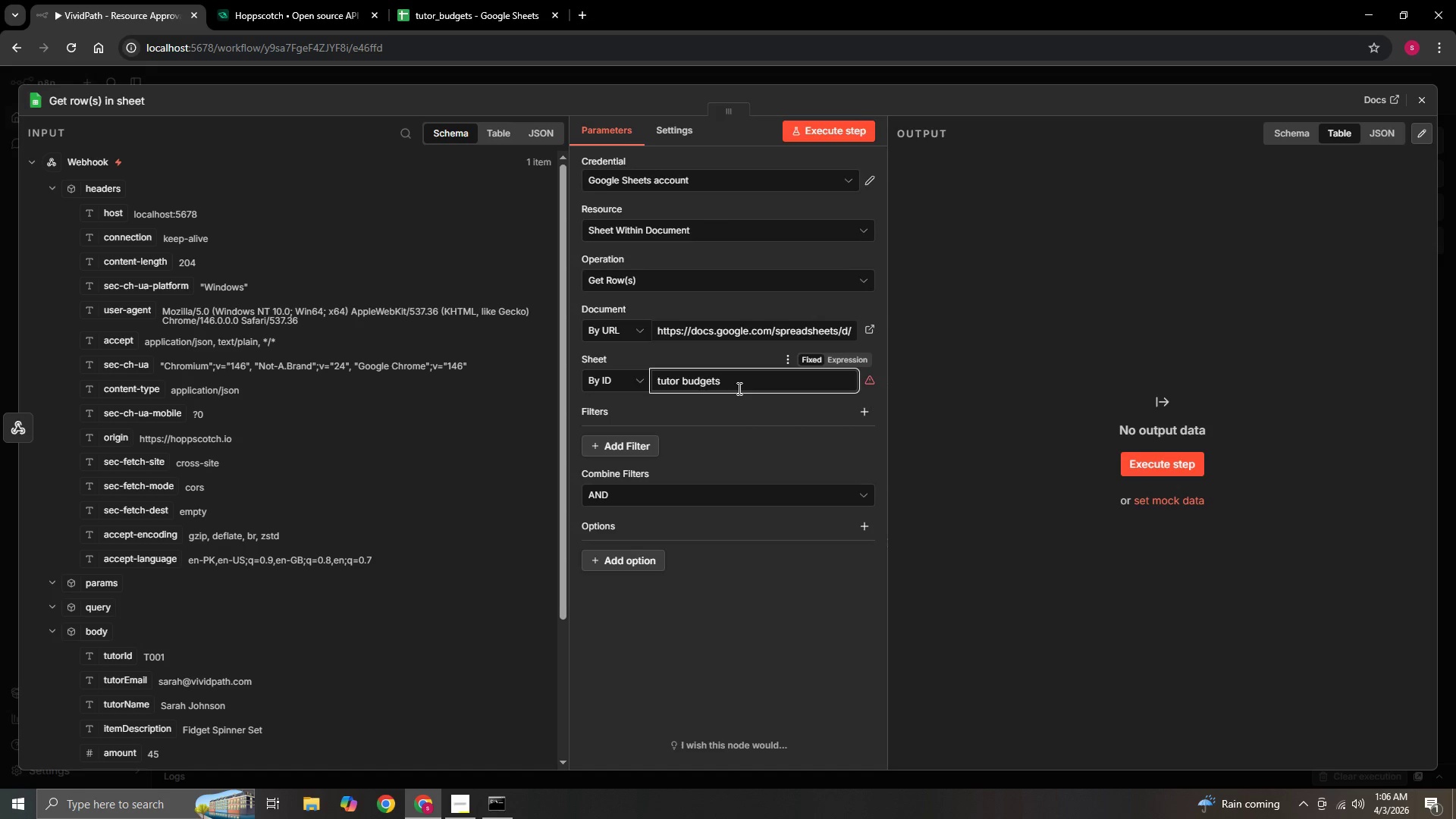 
left_click([618, 445])
 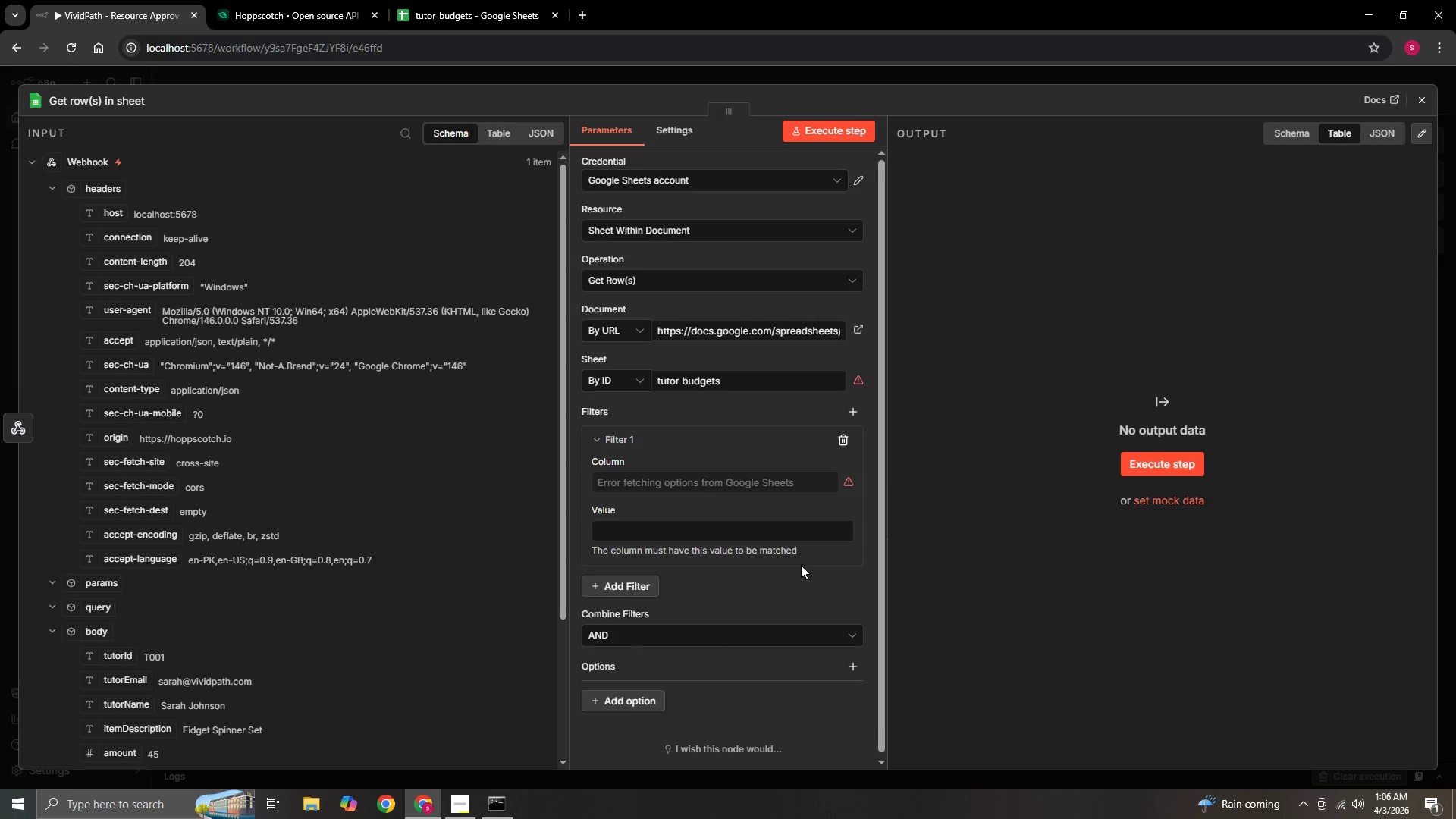 
wait(17.06)
 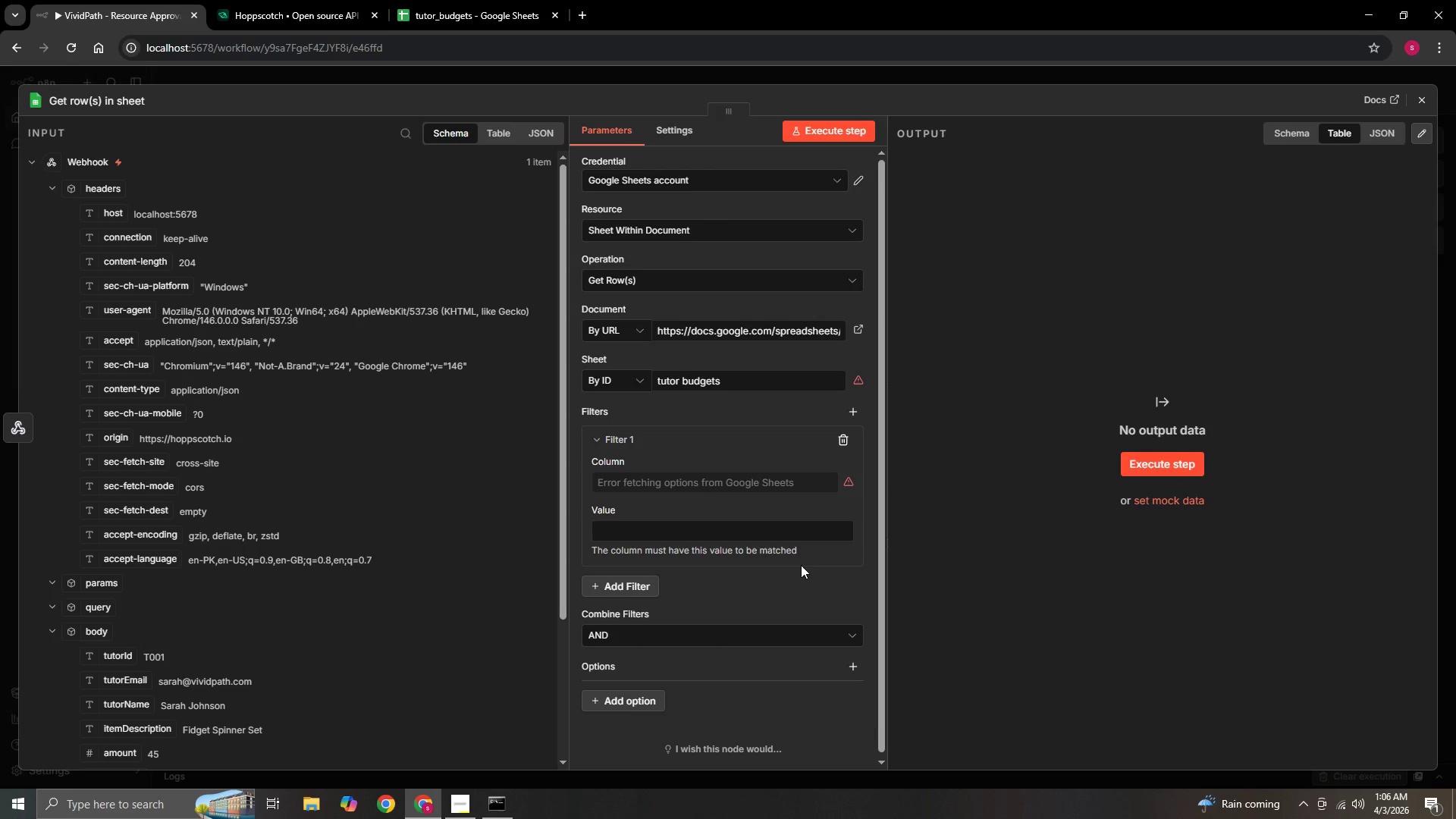 
left_click([681, 531])
 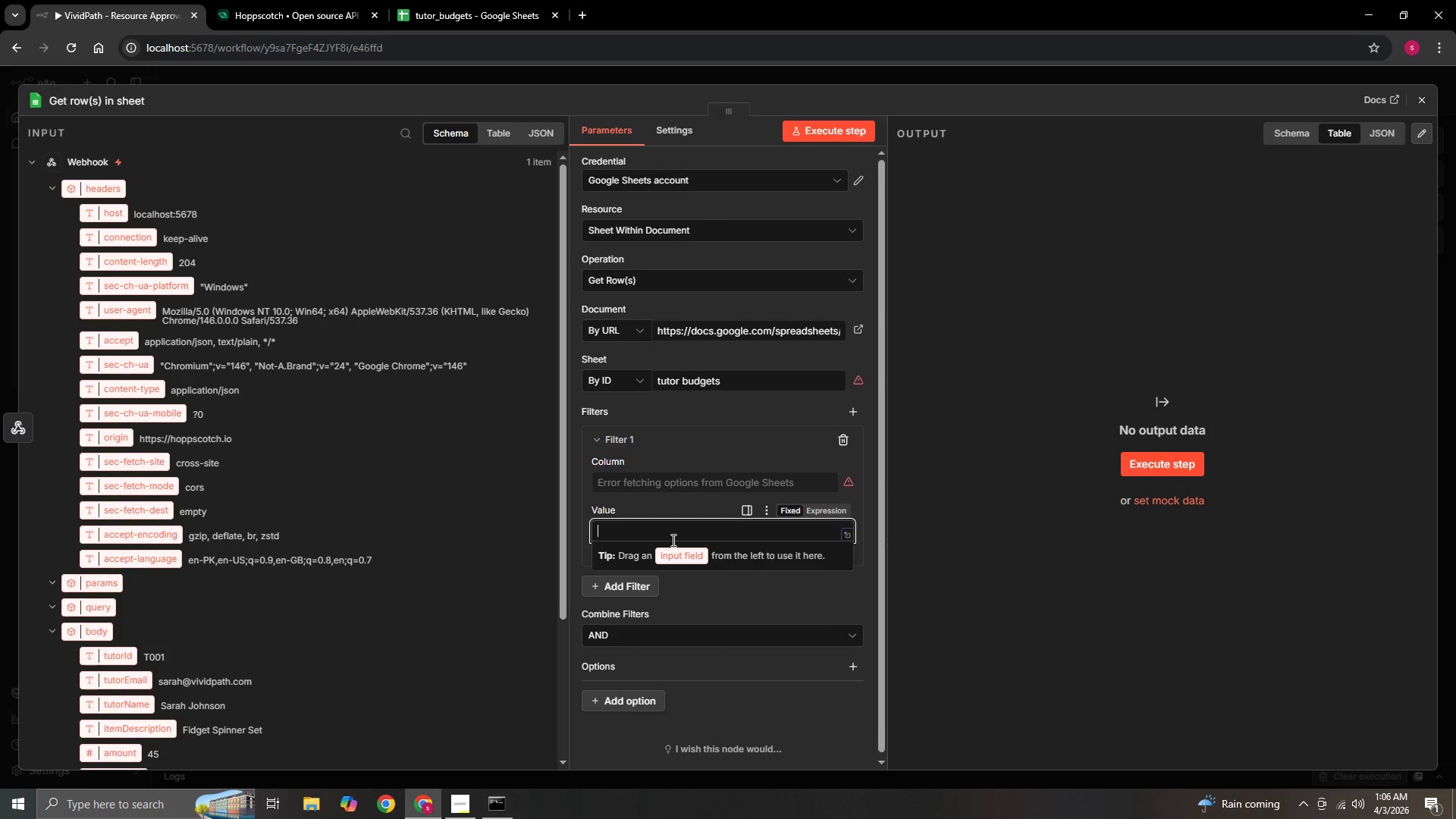 
left_click([672, 538])
 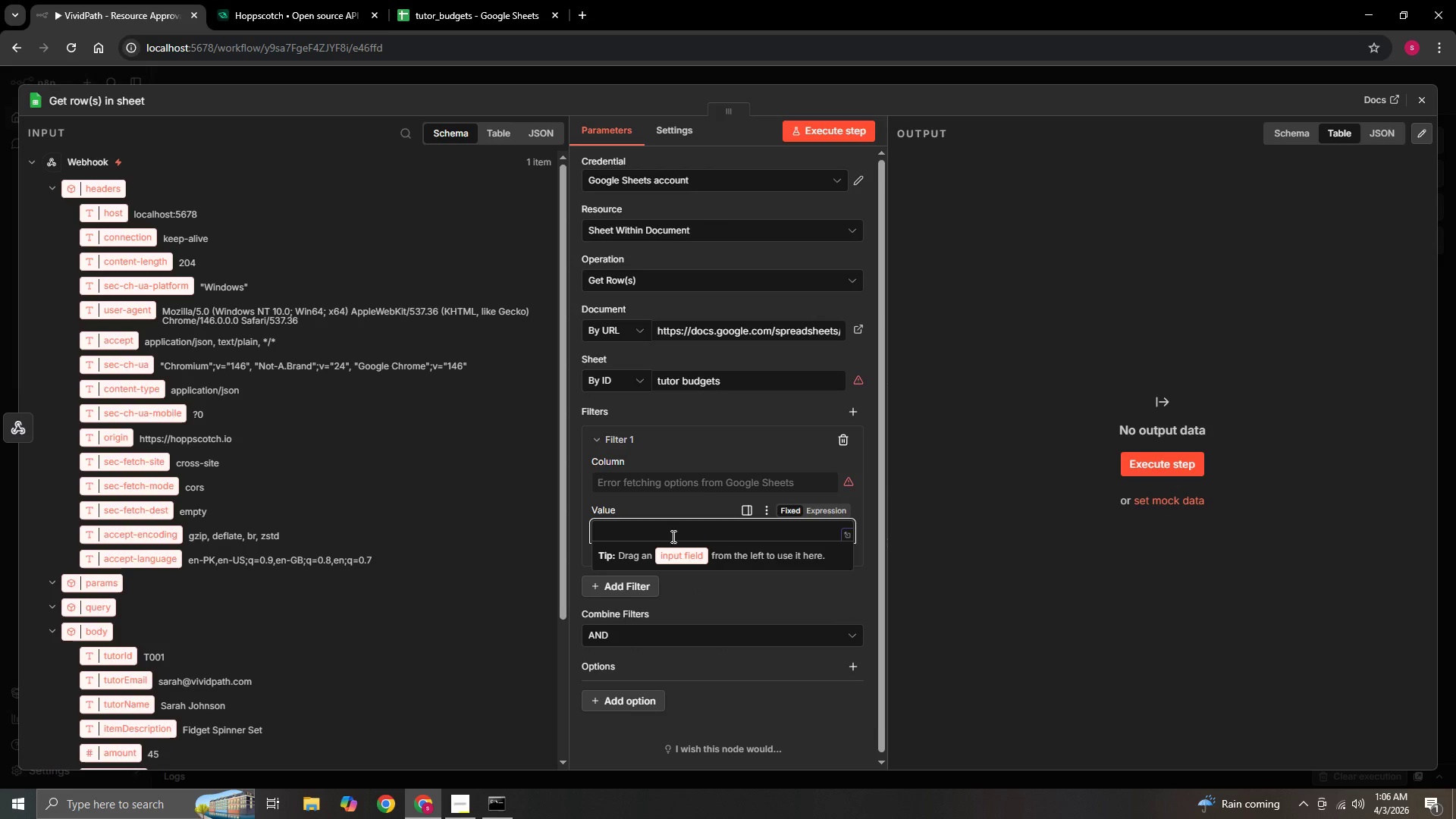 
wait(7.27)
 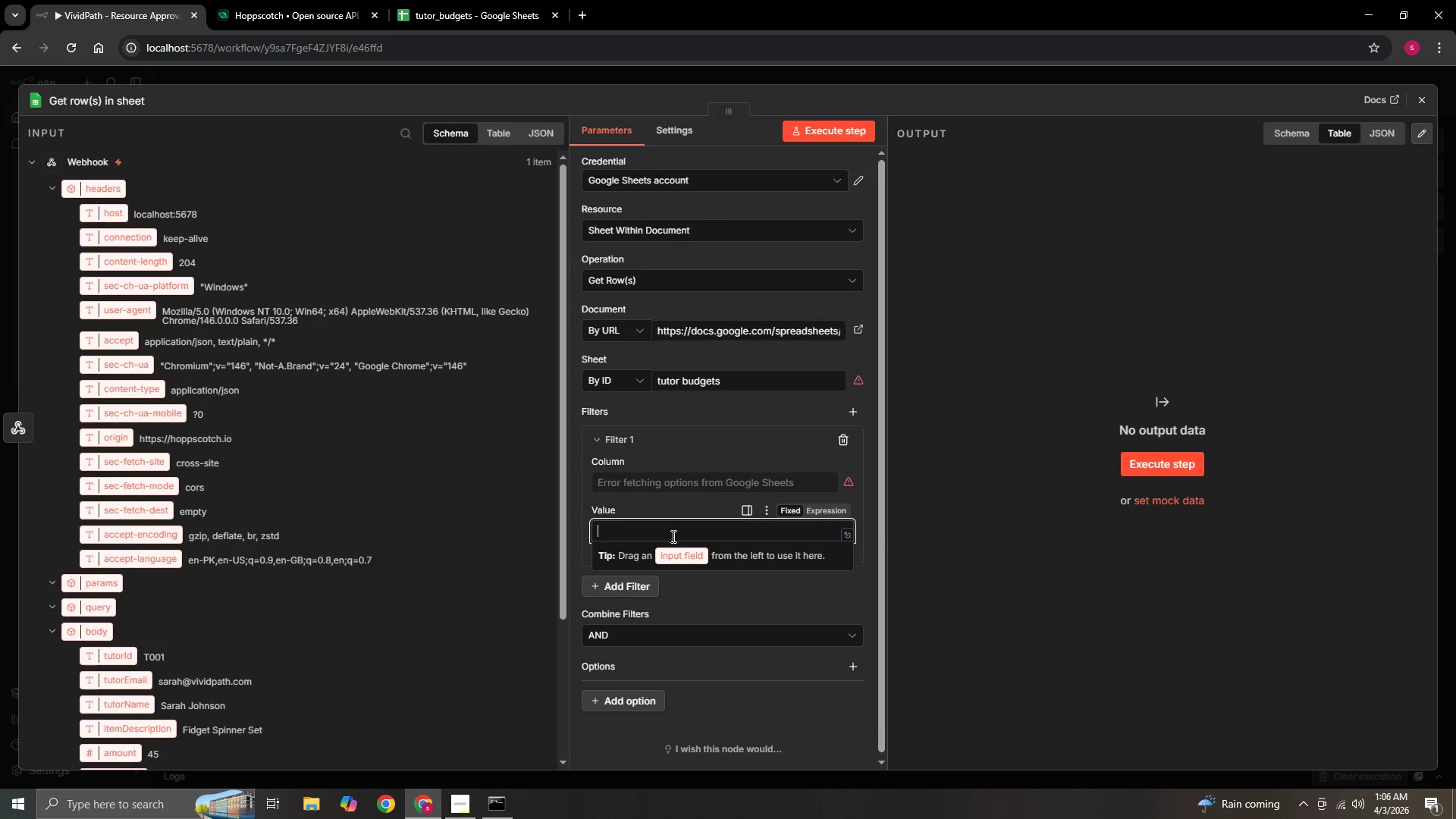 
key(Shift+BracketLeft)
 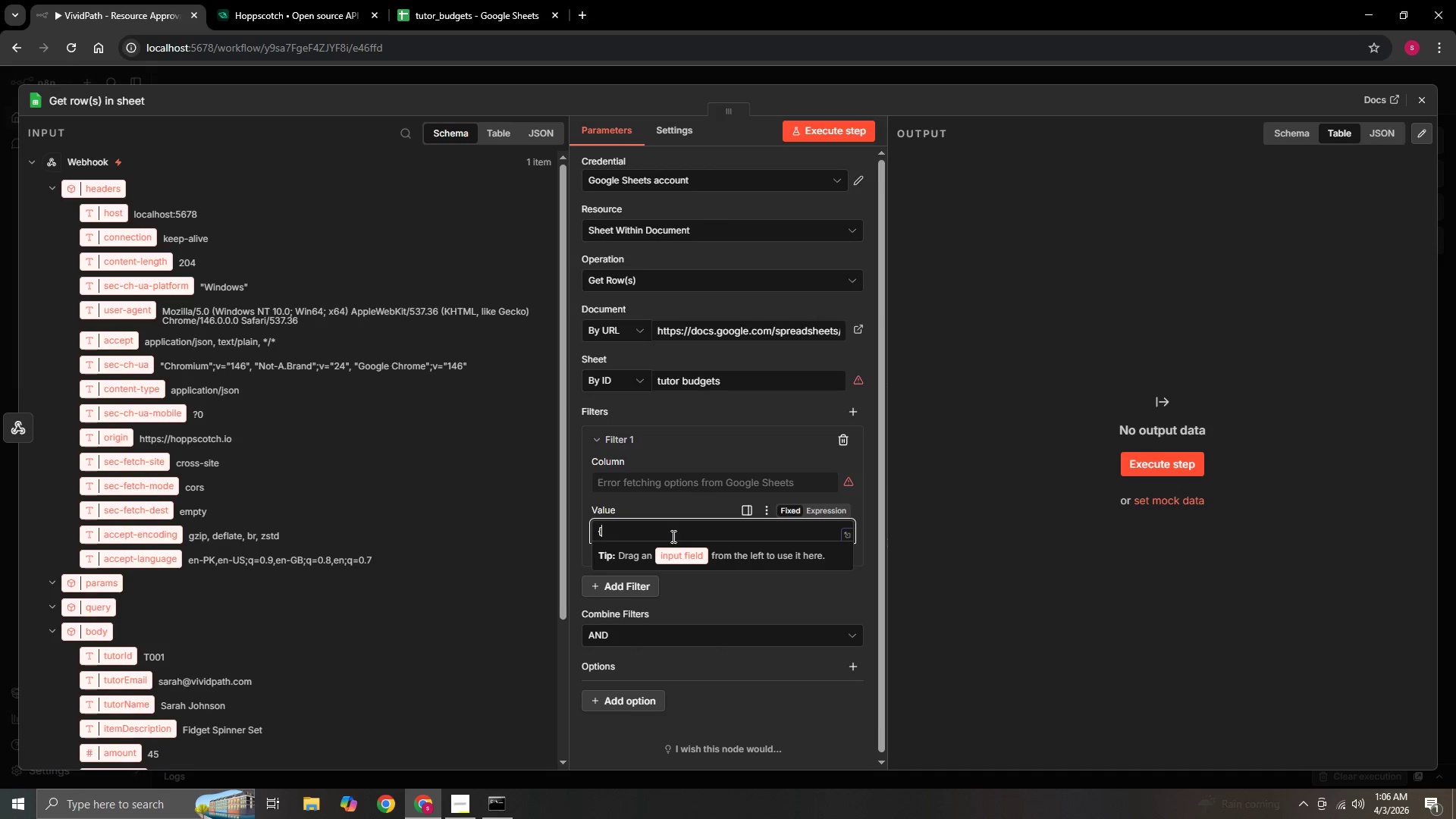 
key(Shift+BracketLeft)
 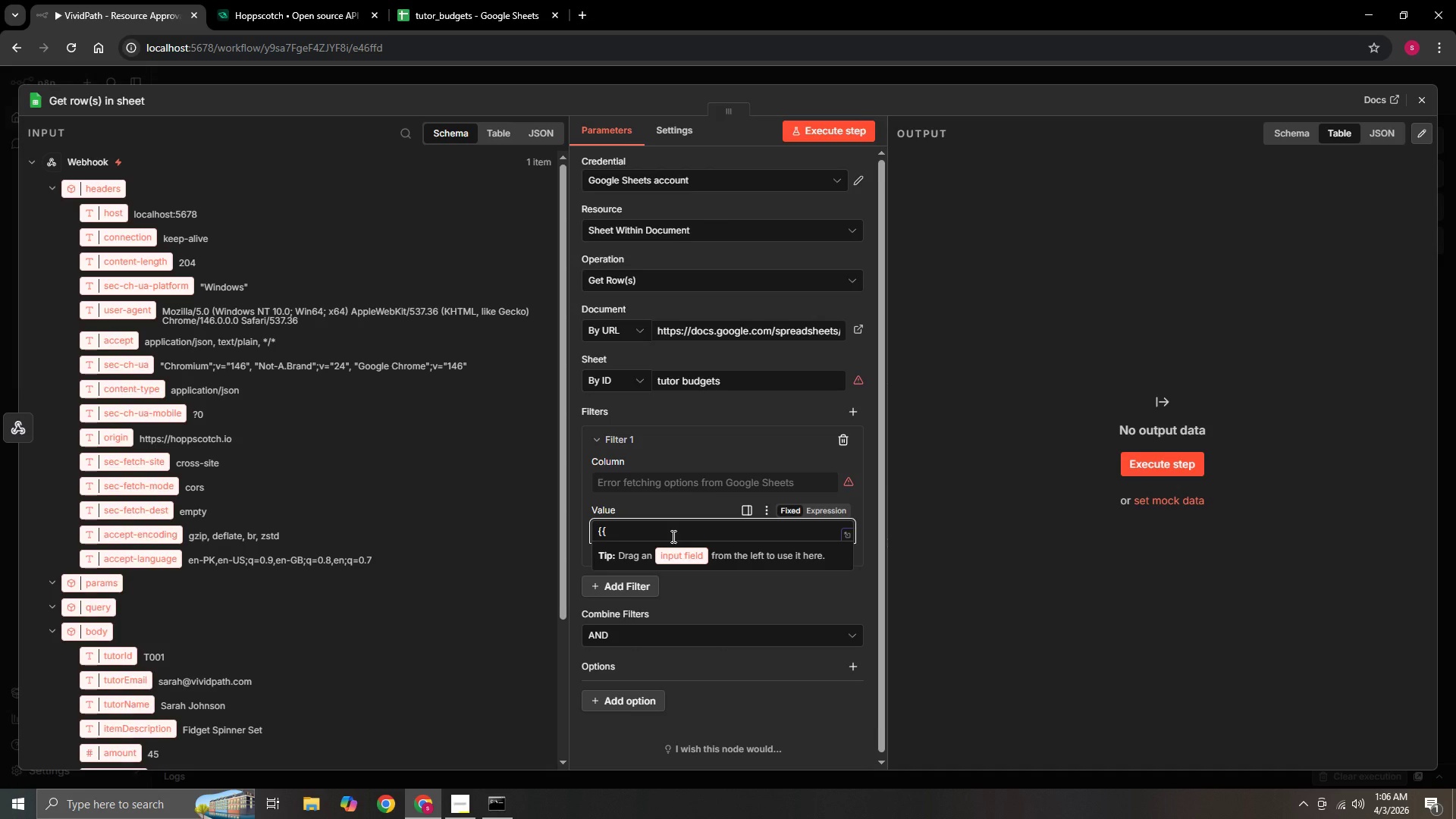 
wait(5.42)
 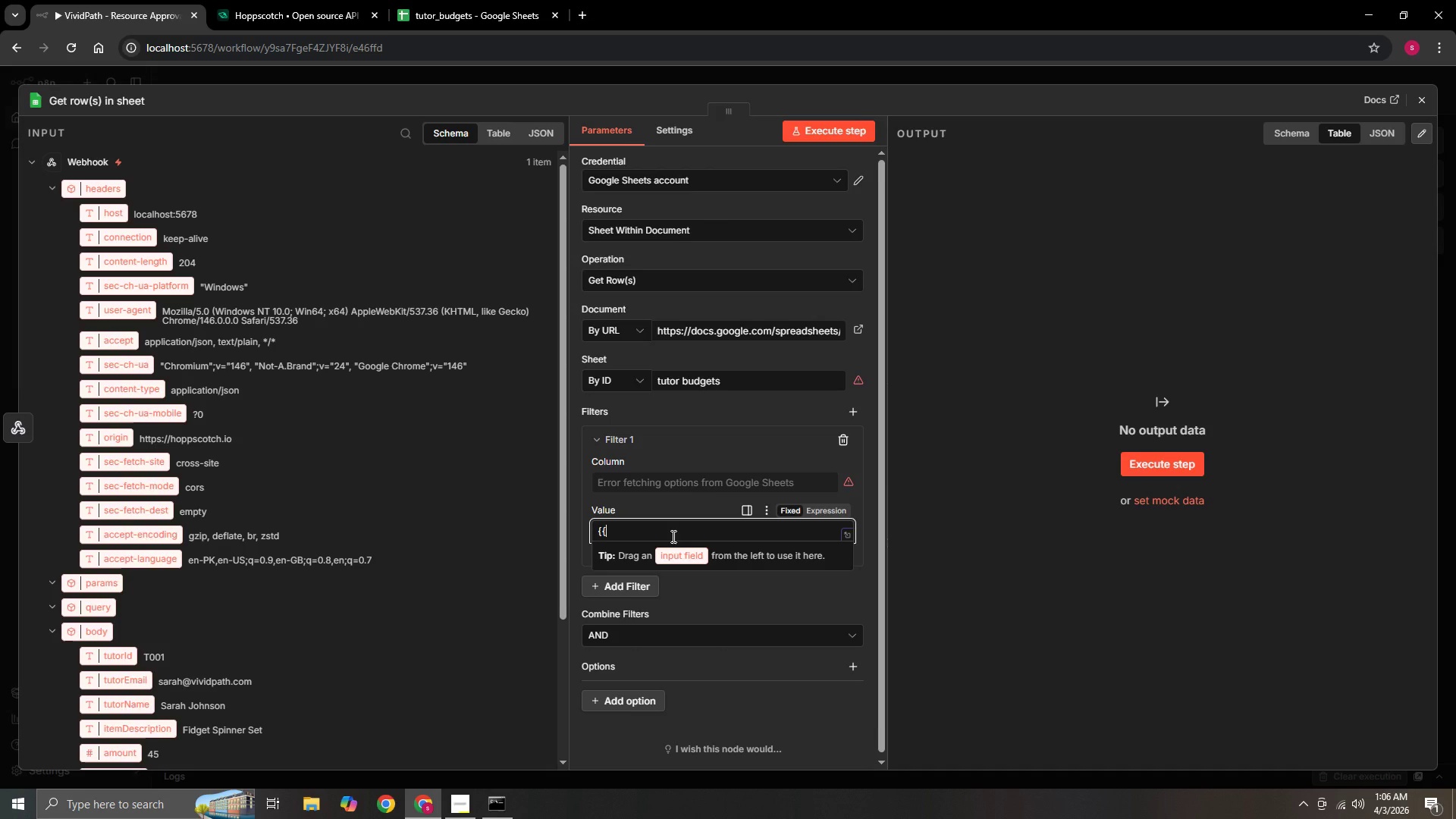 
key(Space)
 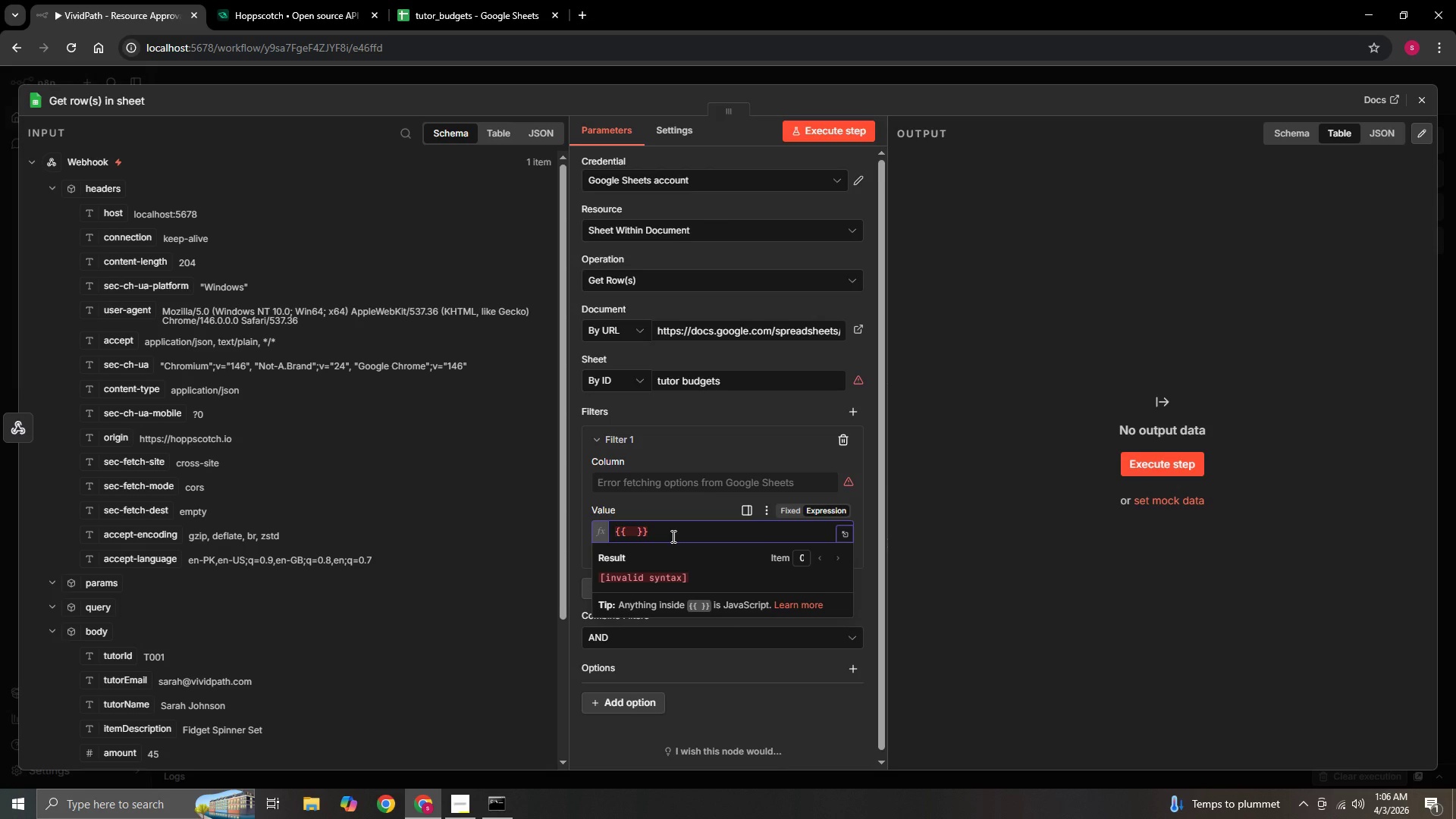 
type($json)
 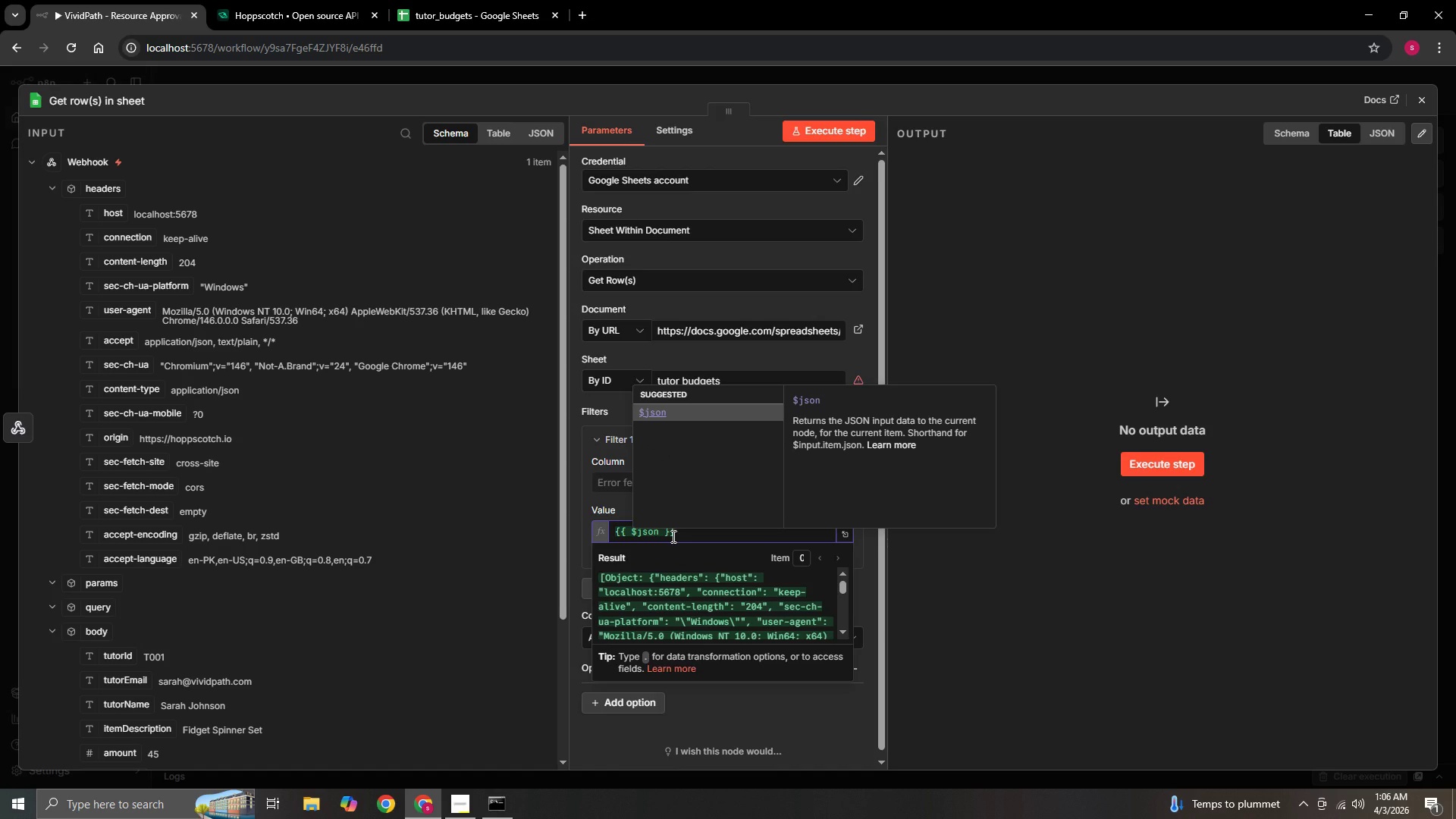 
key(Period)
 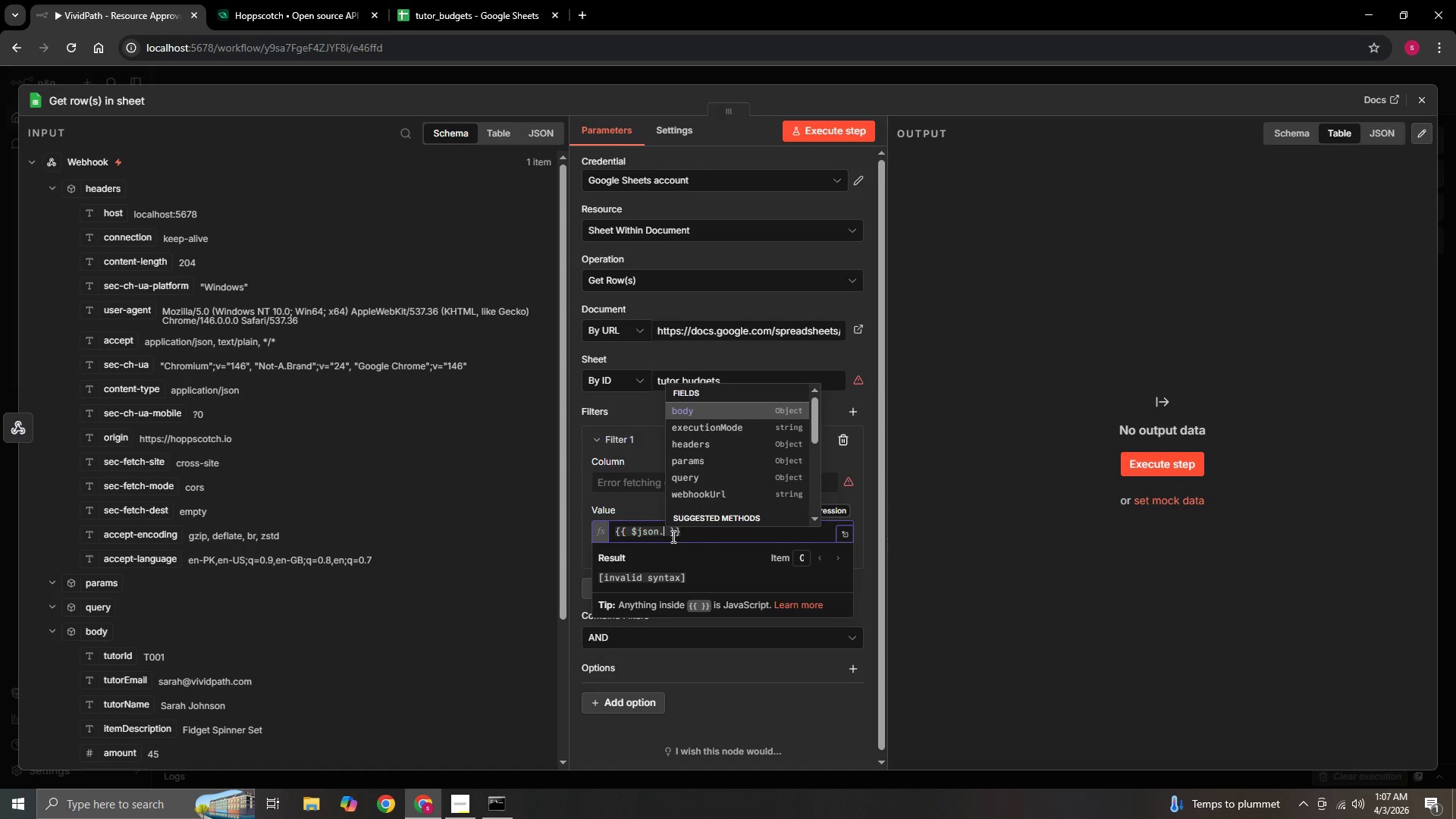 
type(tutor)
 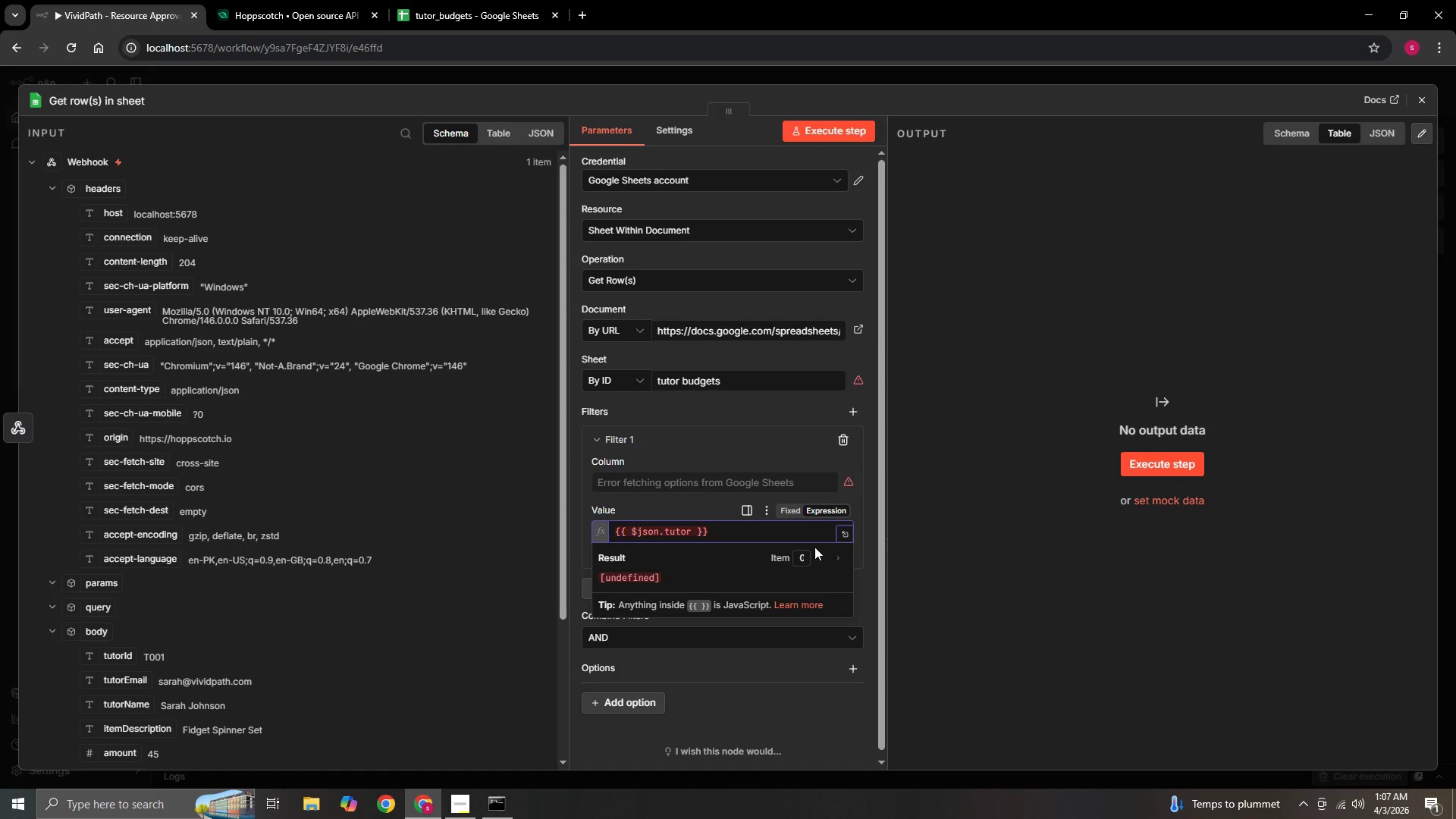 
wait(6.22)
 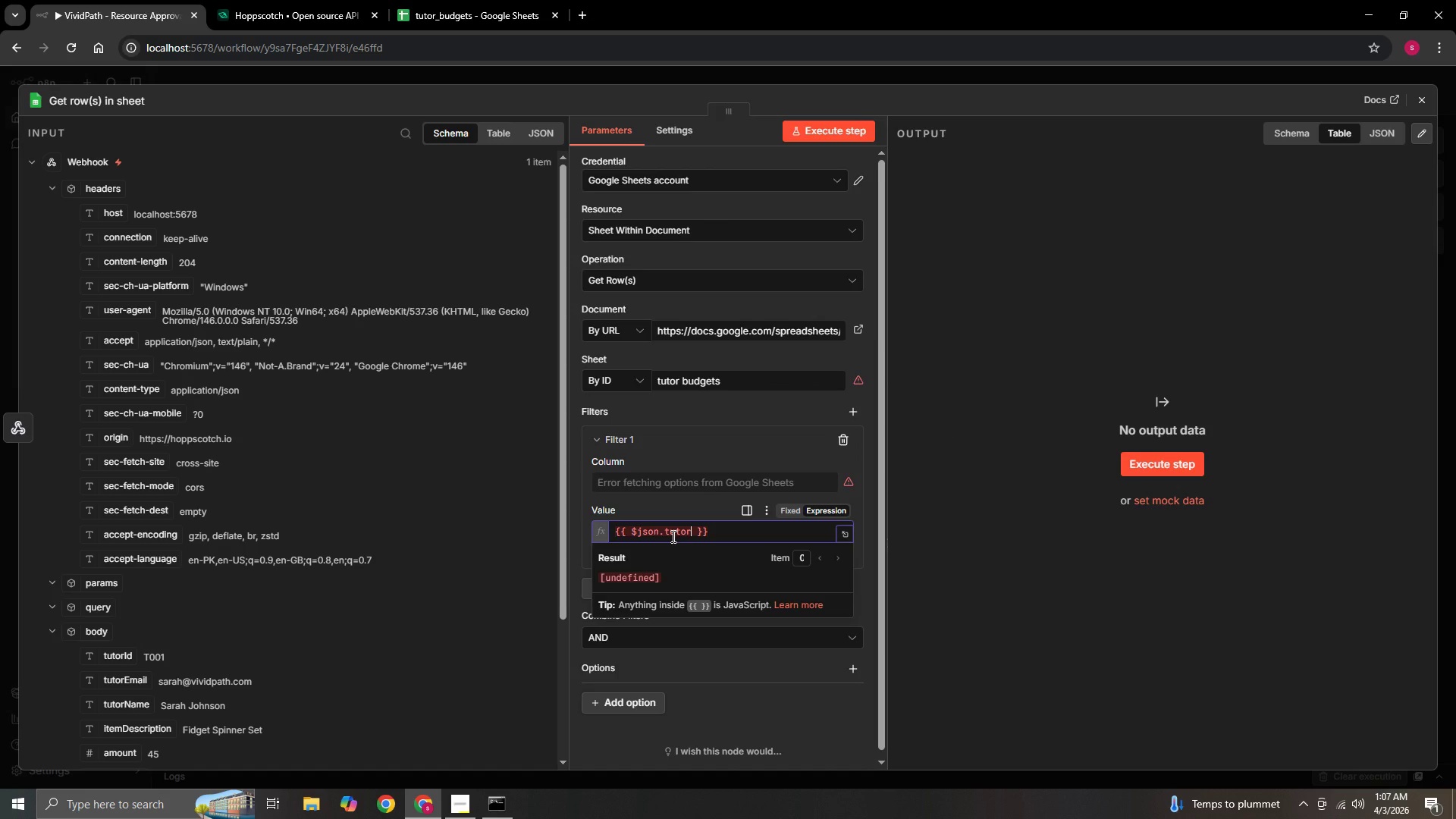 
type(ID)
 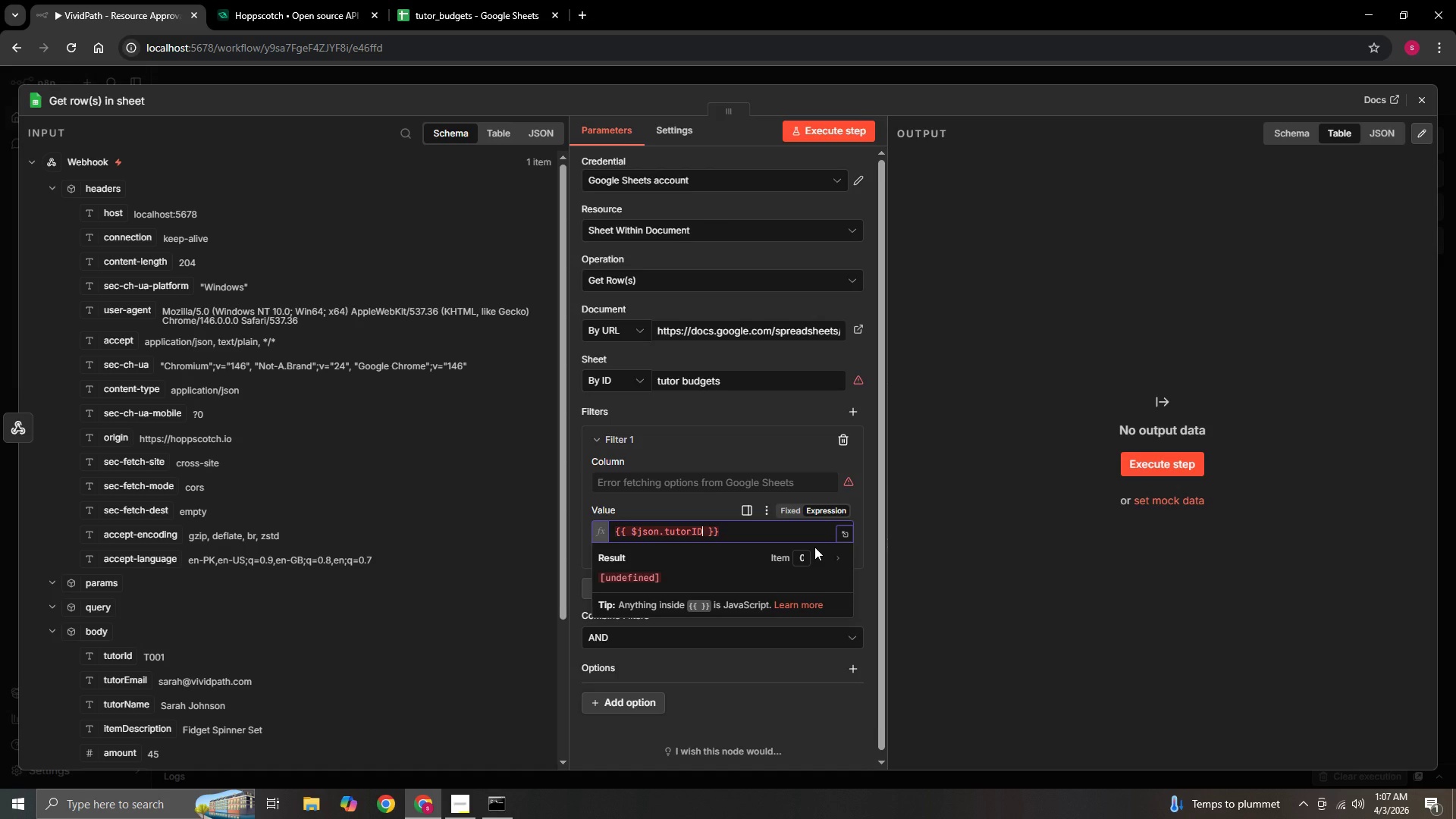 
wait(8.7)
 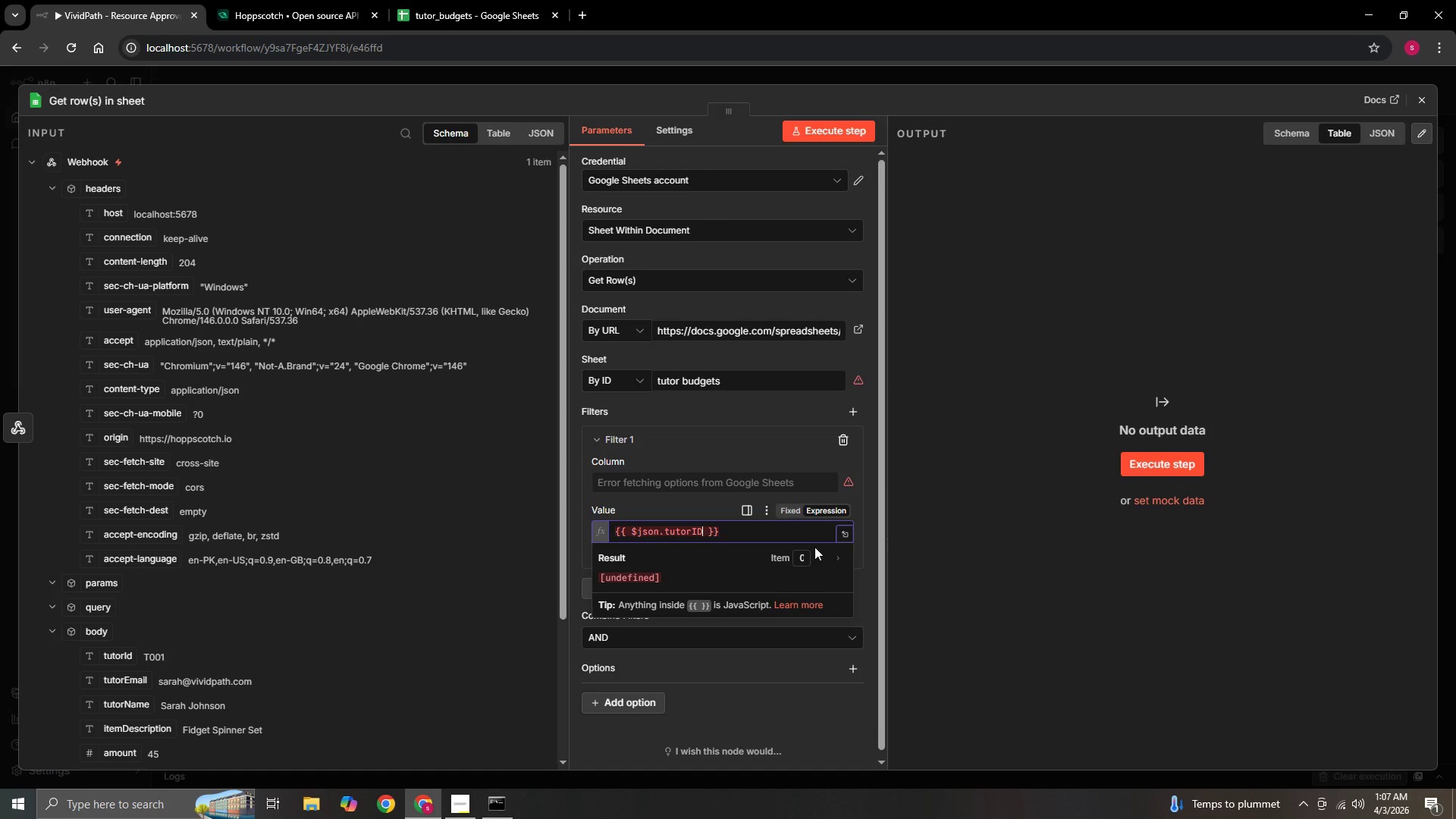 
key(Backspace)
 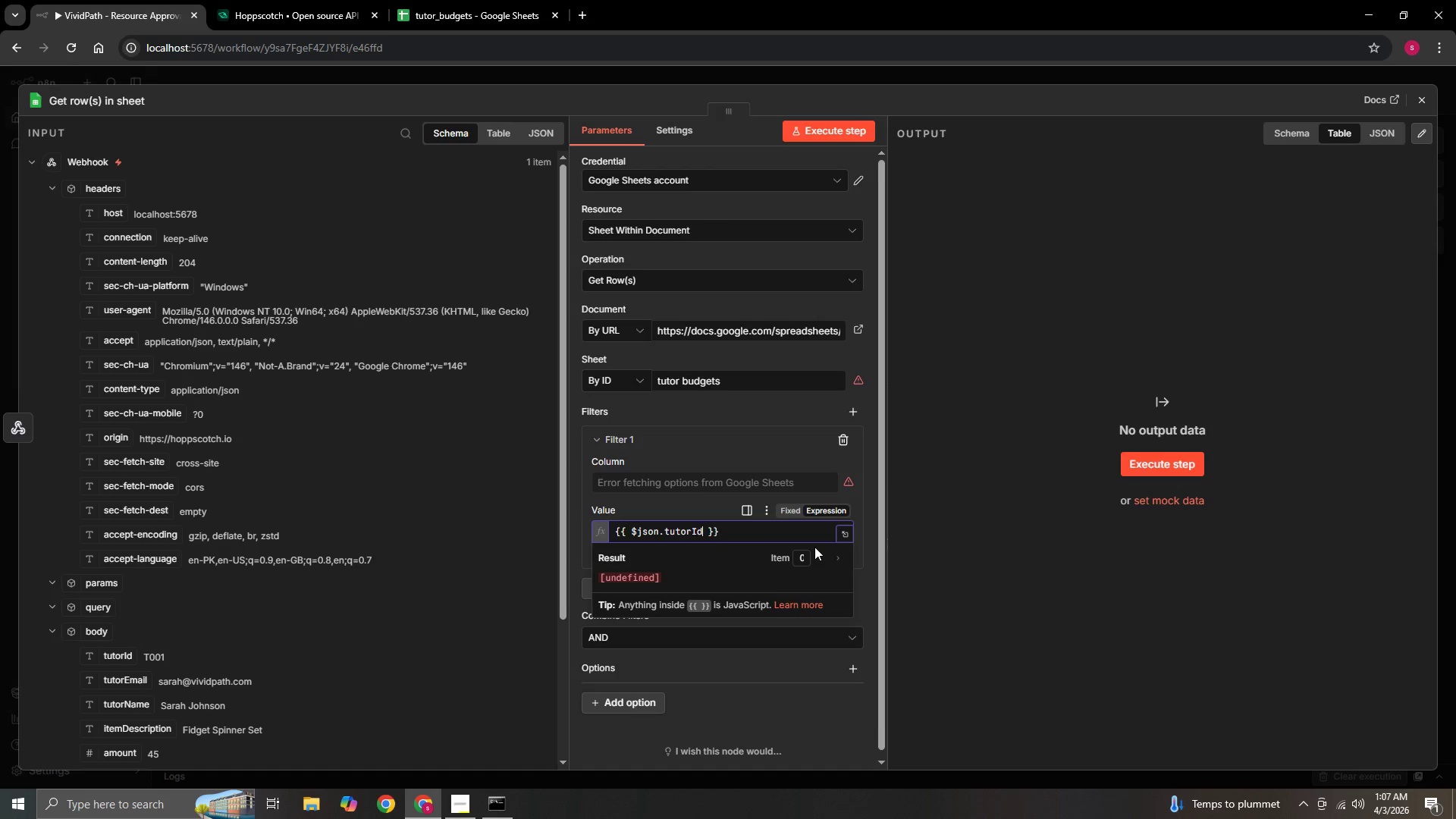 
key(D)
 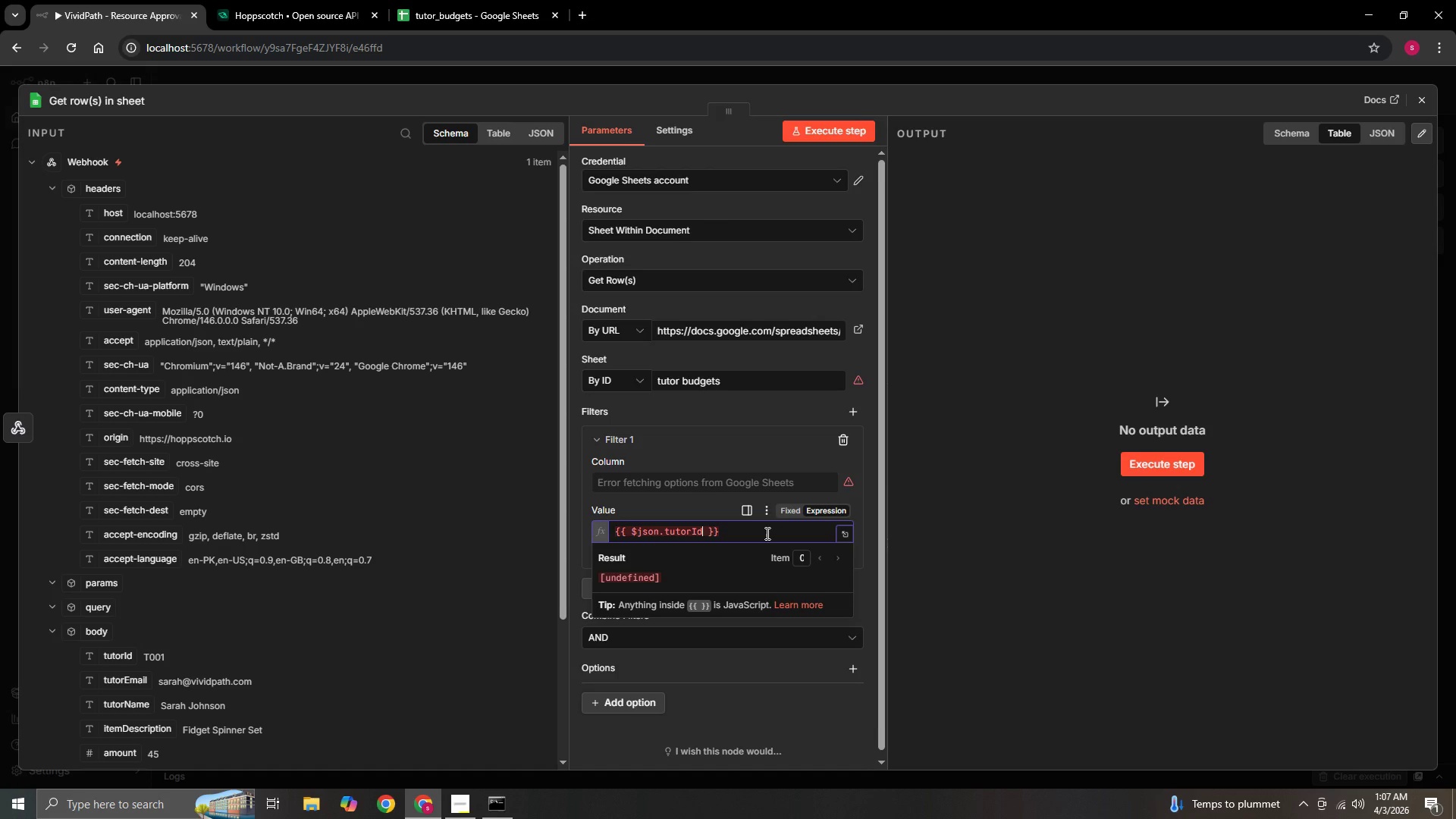 
key(Enter)
 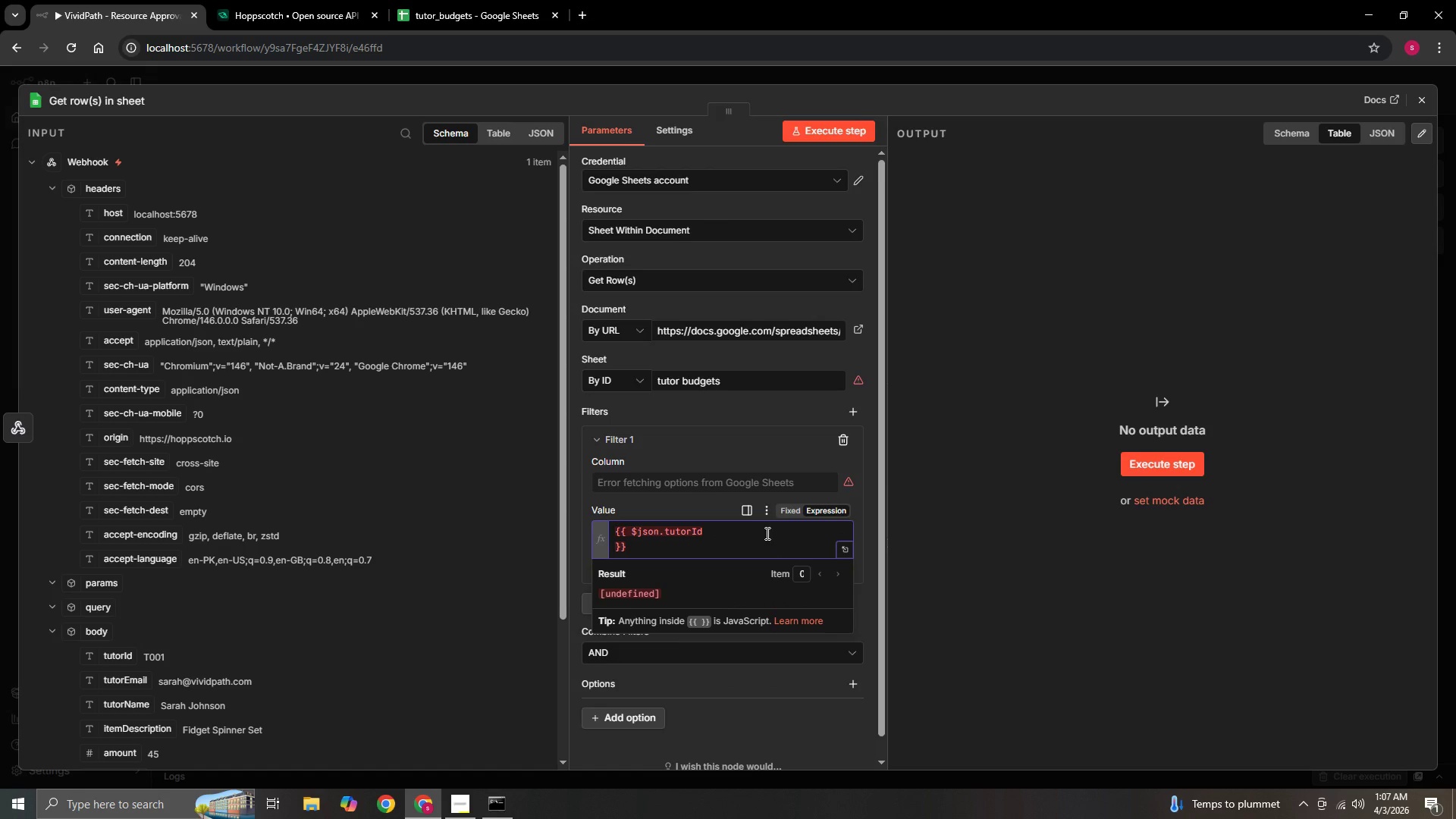 
key(Backspace)
 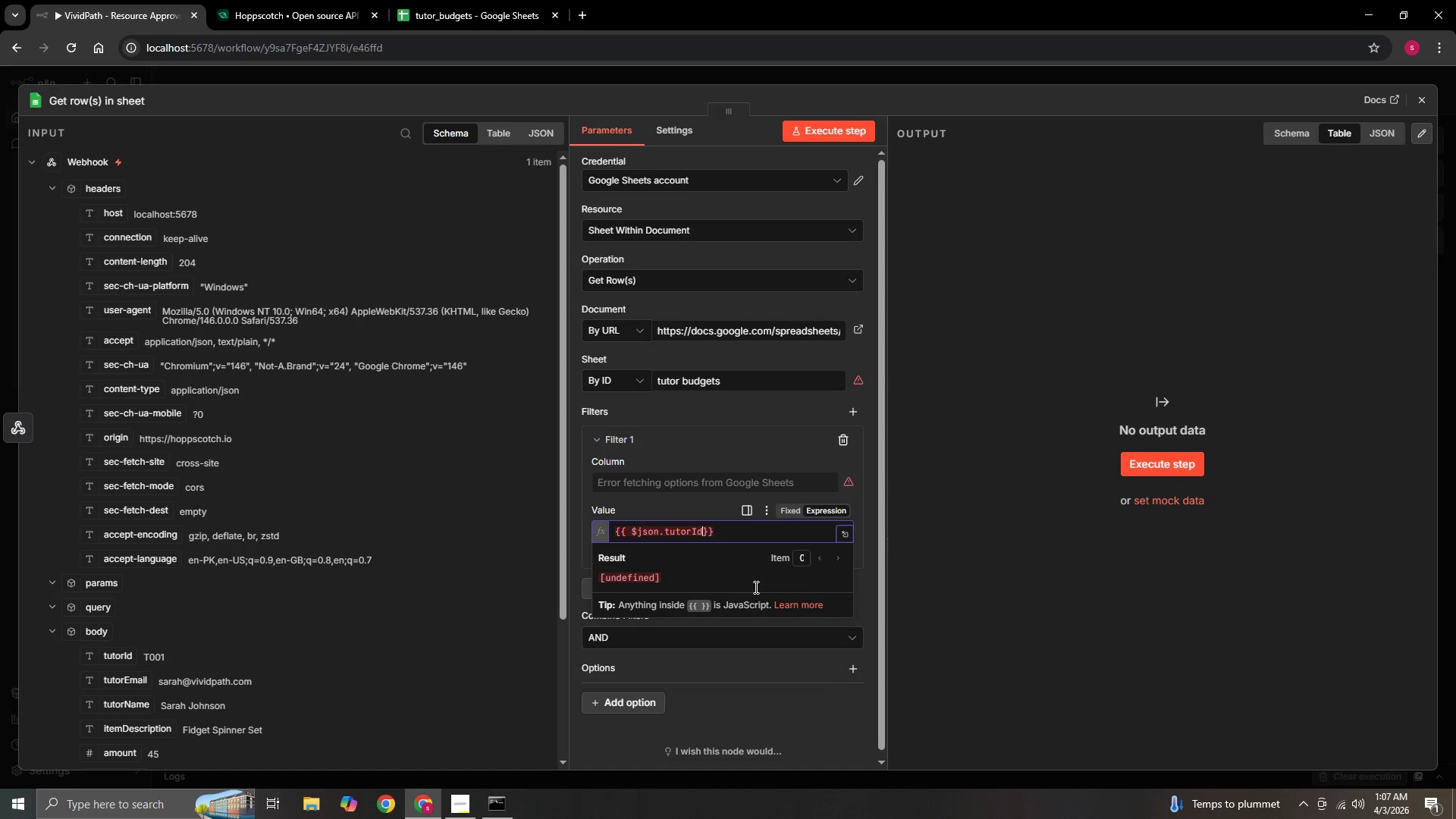 
left_click([937, 592])
 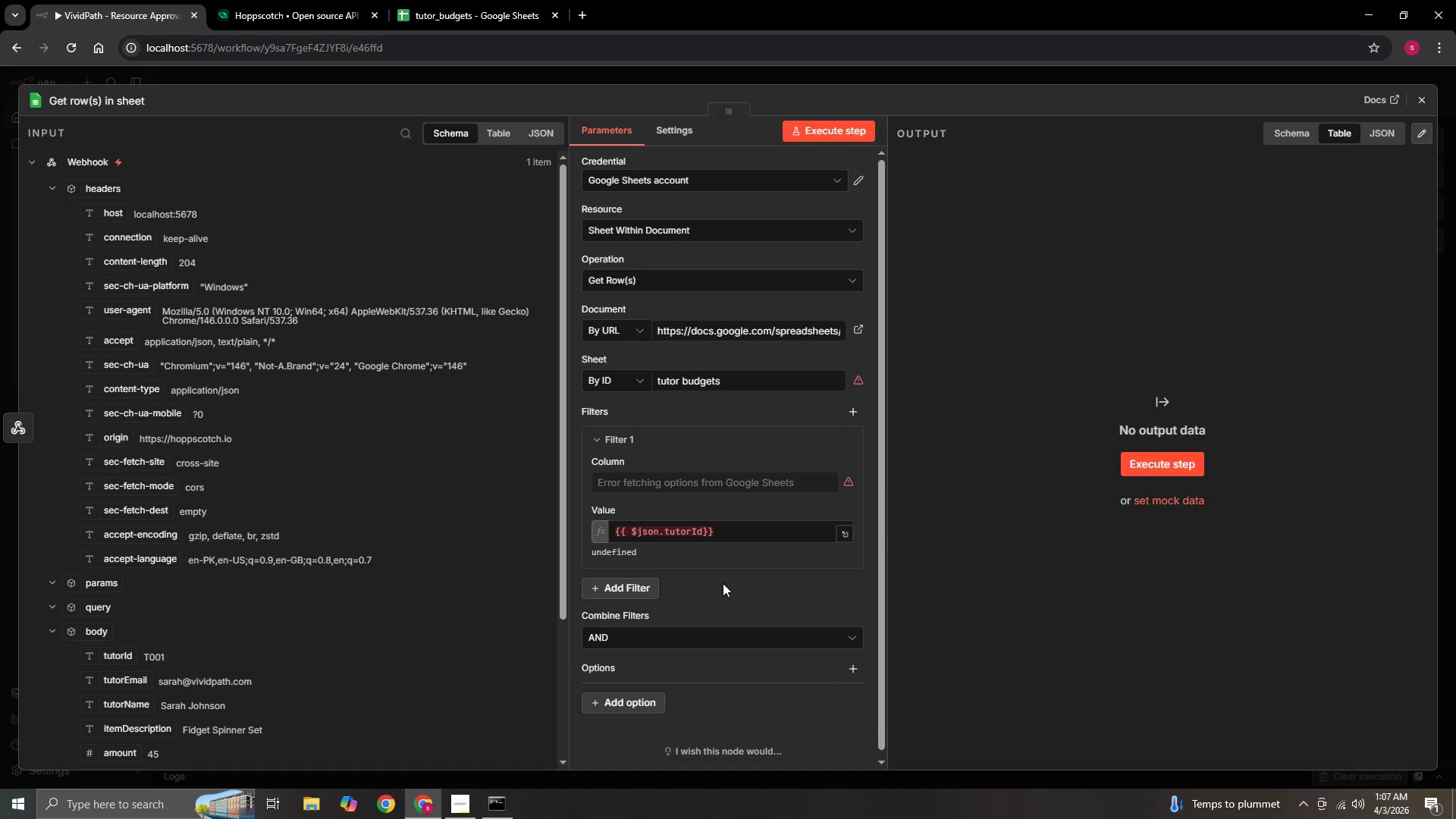 
mouse_move([692, 562])
 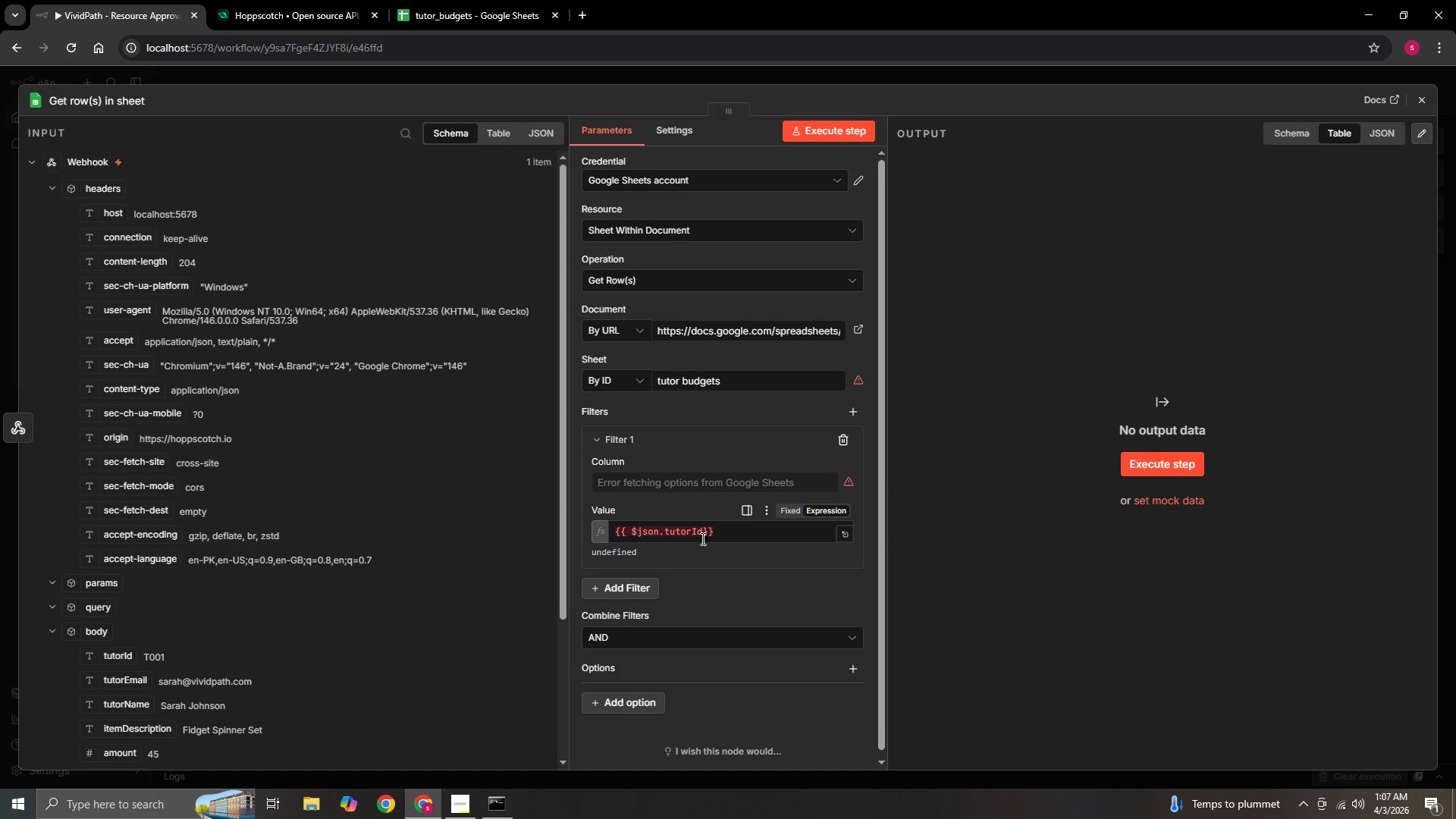 
left_click([705, 532])
 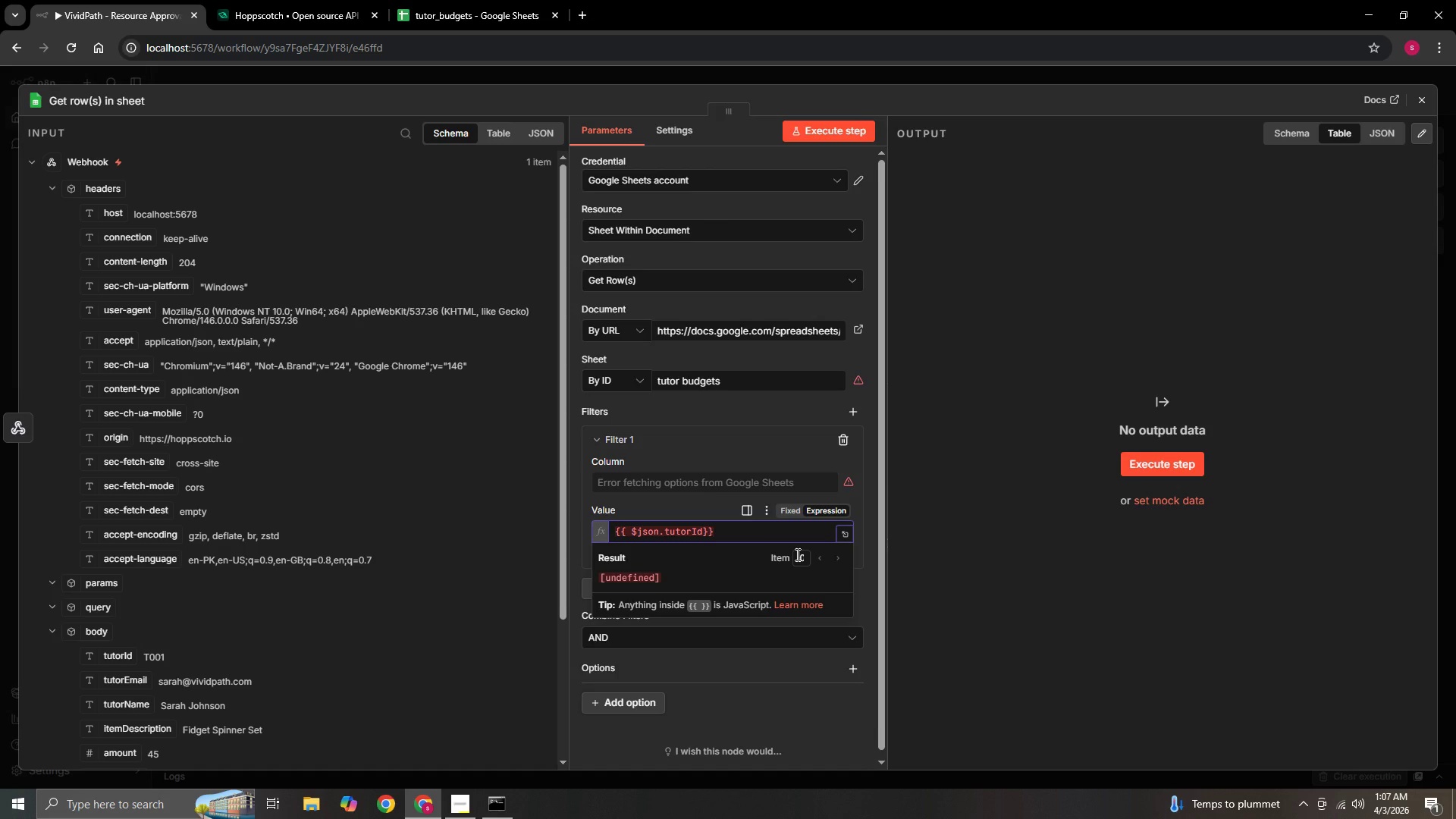 
key(ArrowLeft)
 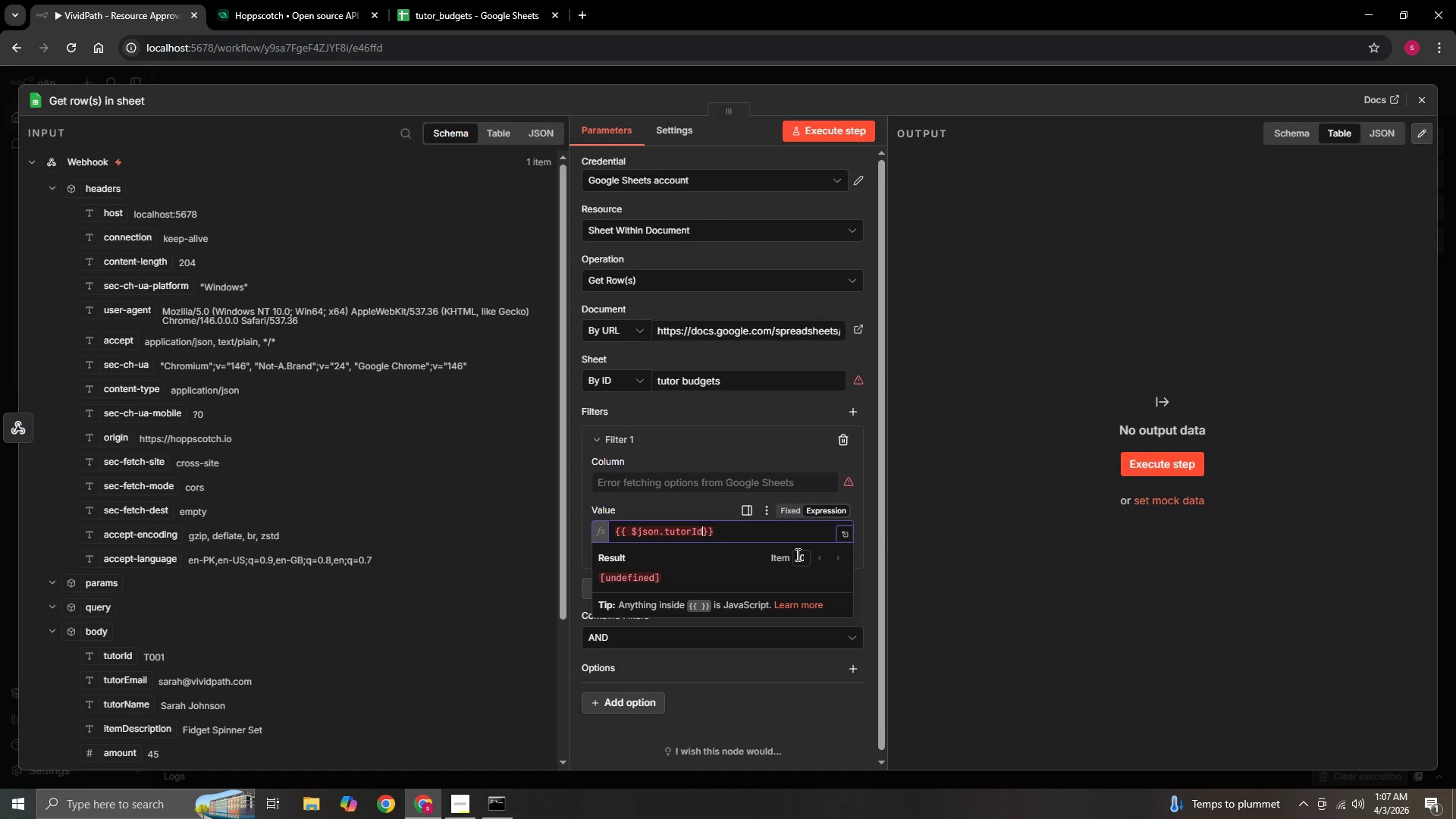 
key(Space)
 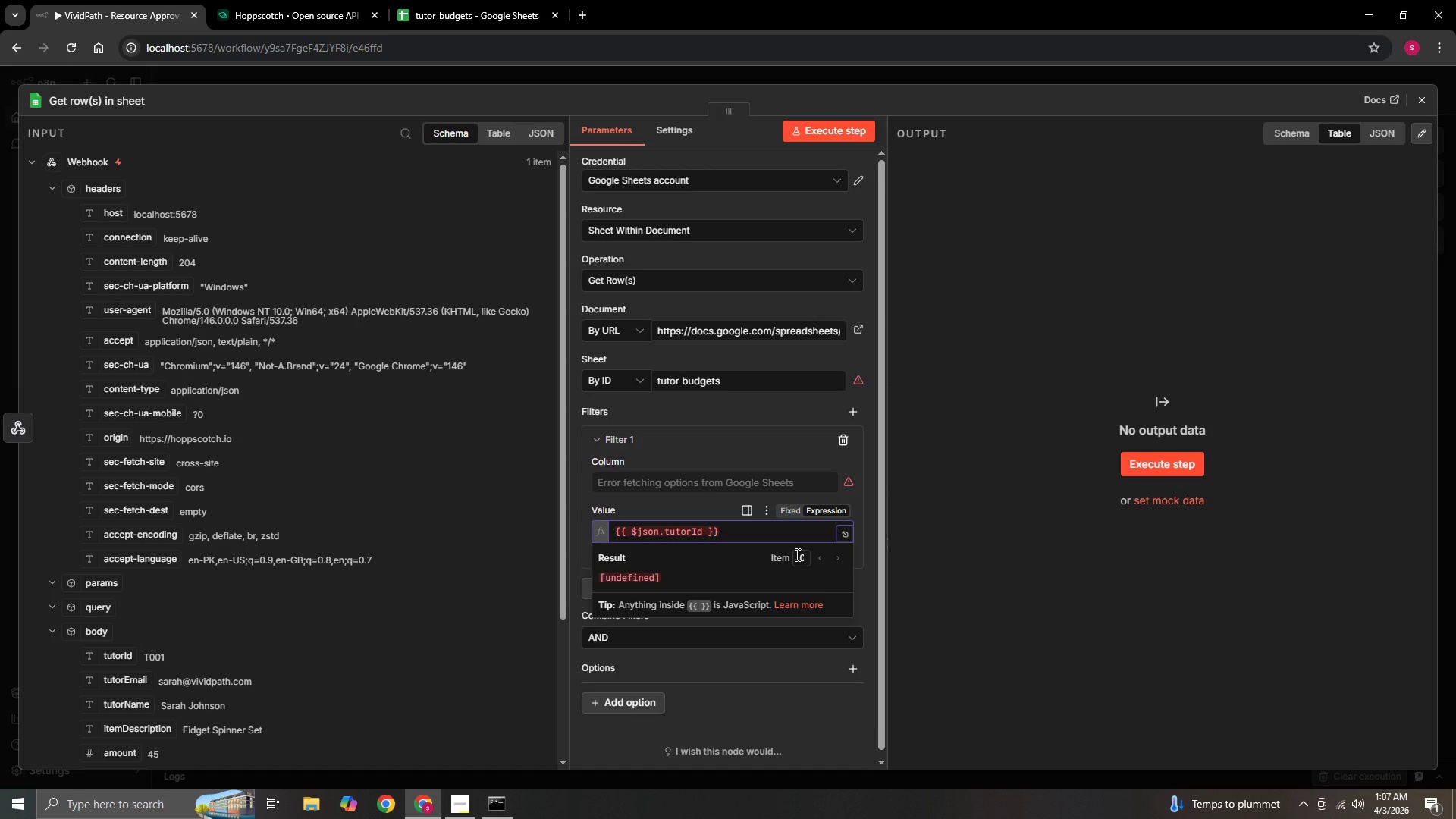 
key(ArrowLeft)
 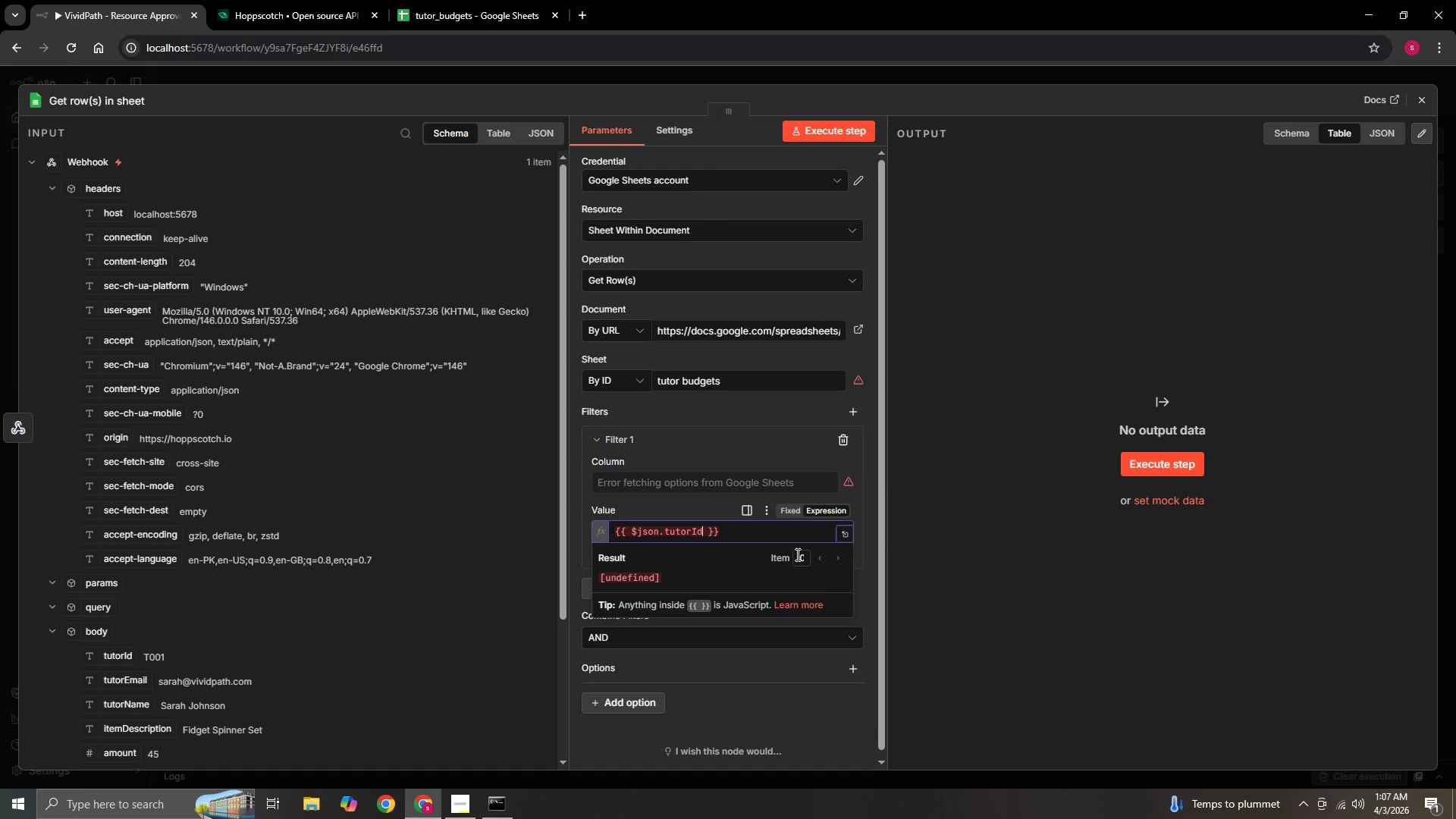 
key(ArrowLeft)
 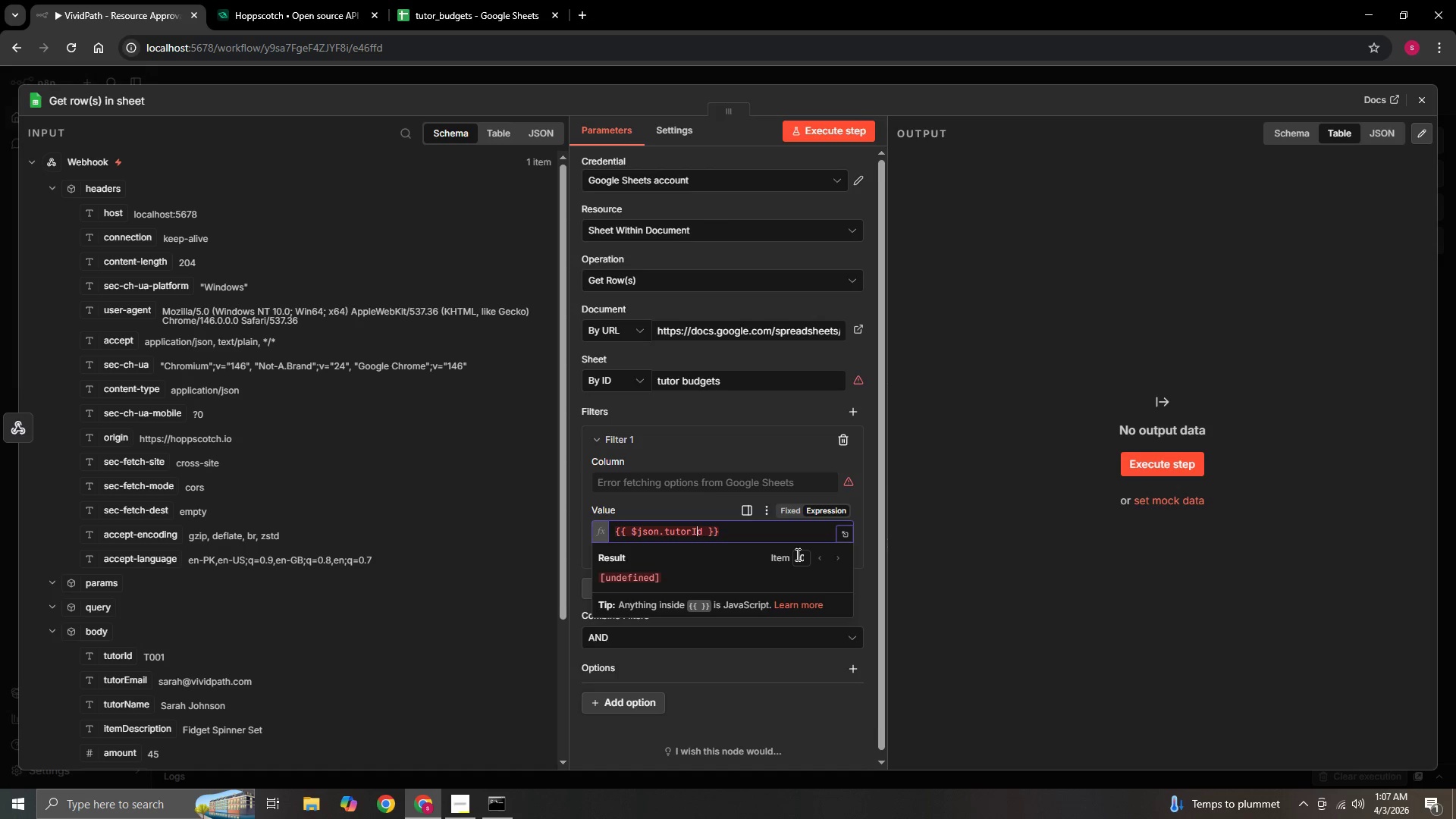 
key(ArrowLeft)
 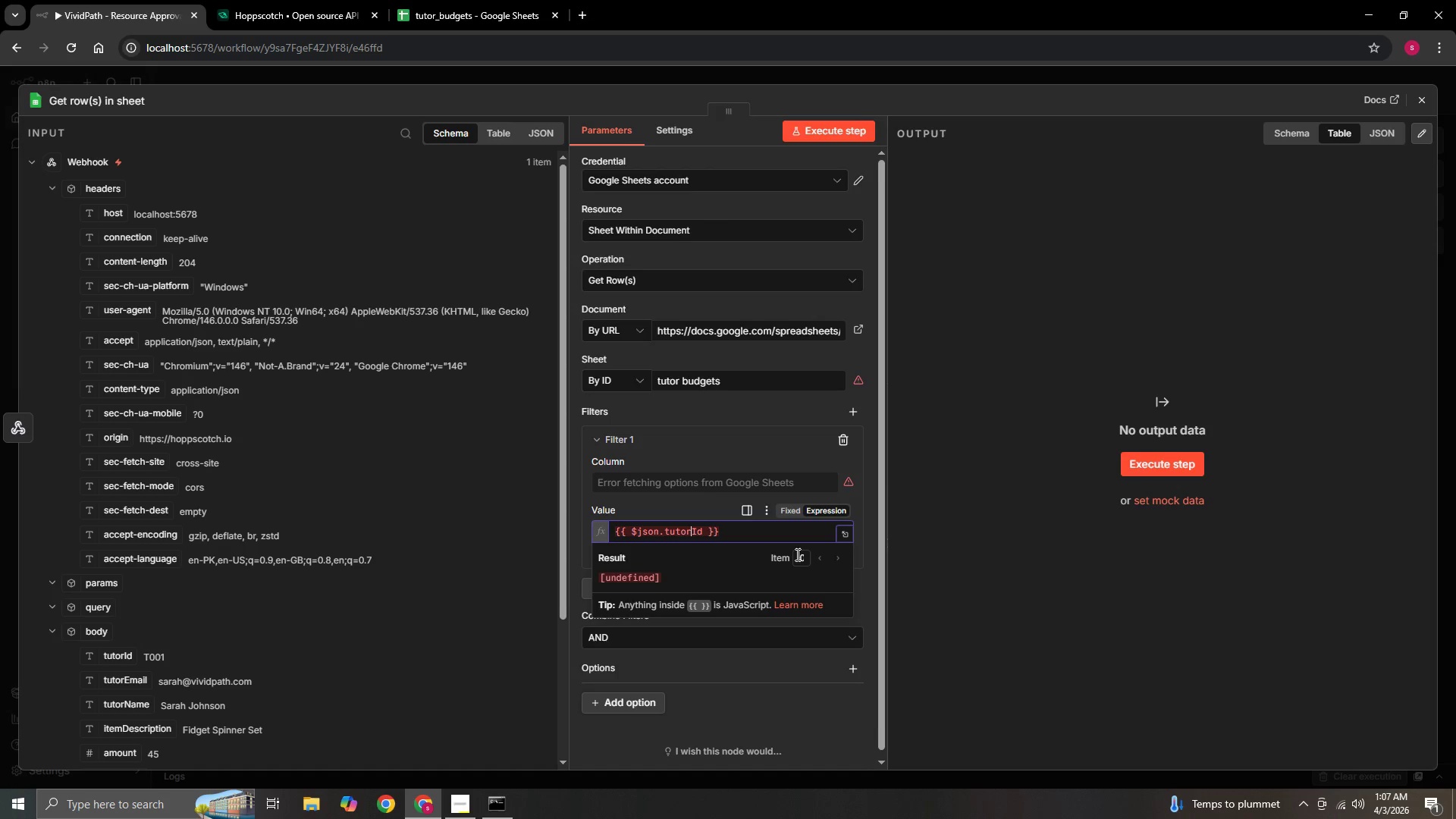 
key(ArrowLeft)
 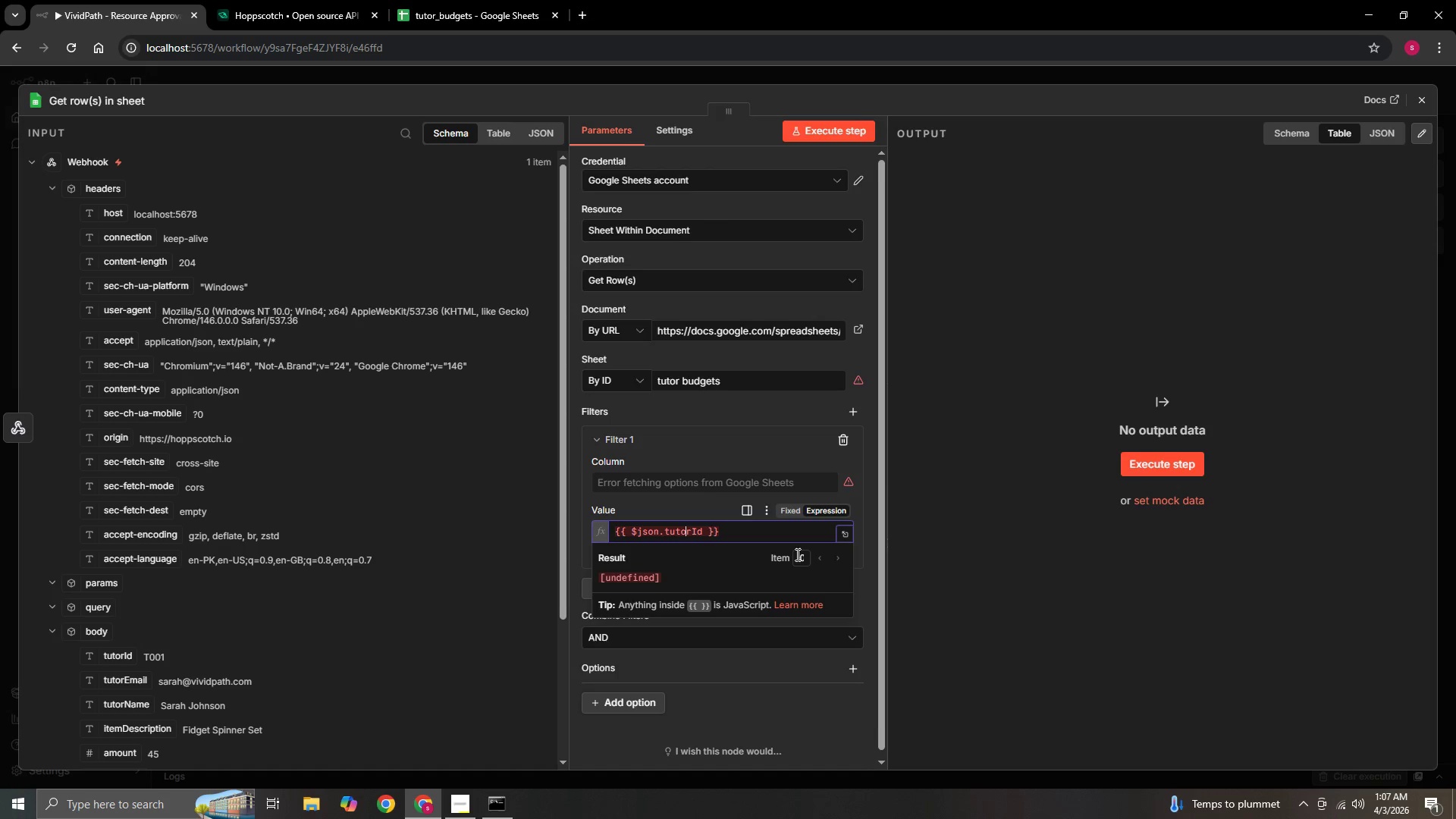 
key(ArrowLeft)
 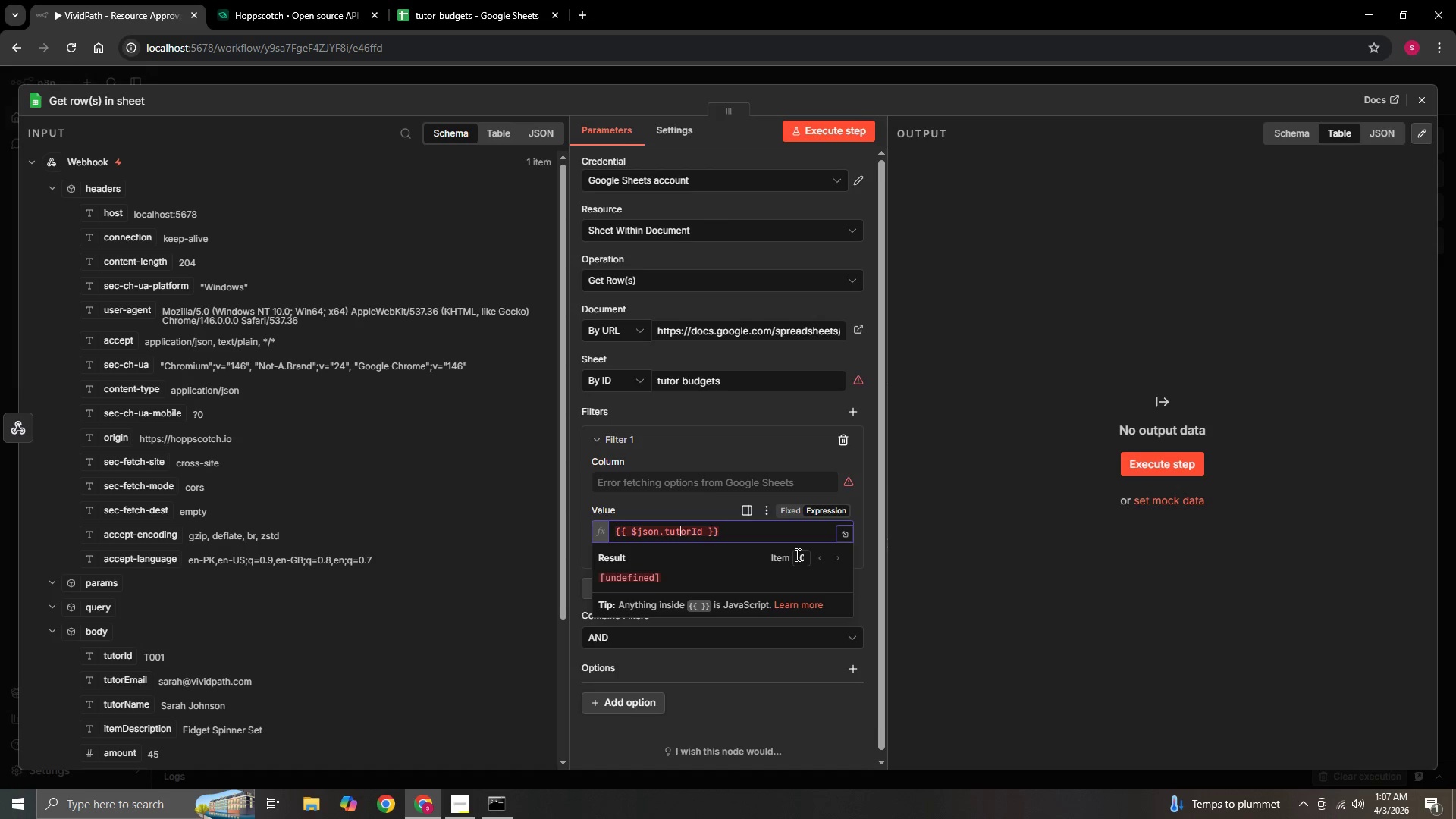 
key(ArrowLeft)
 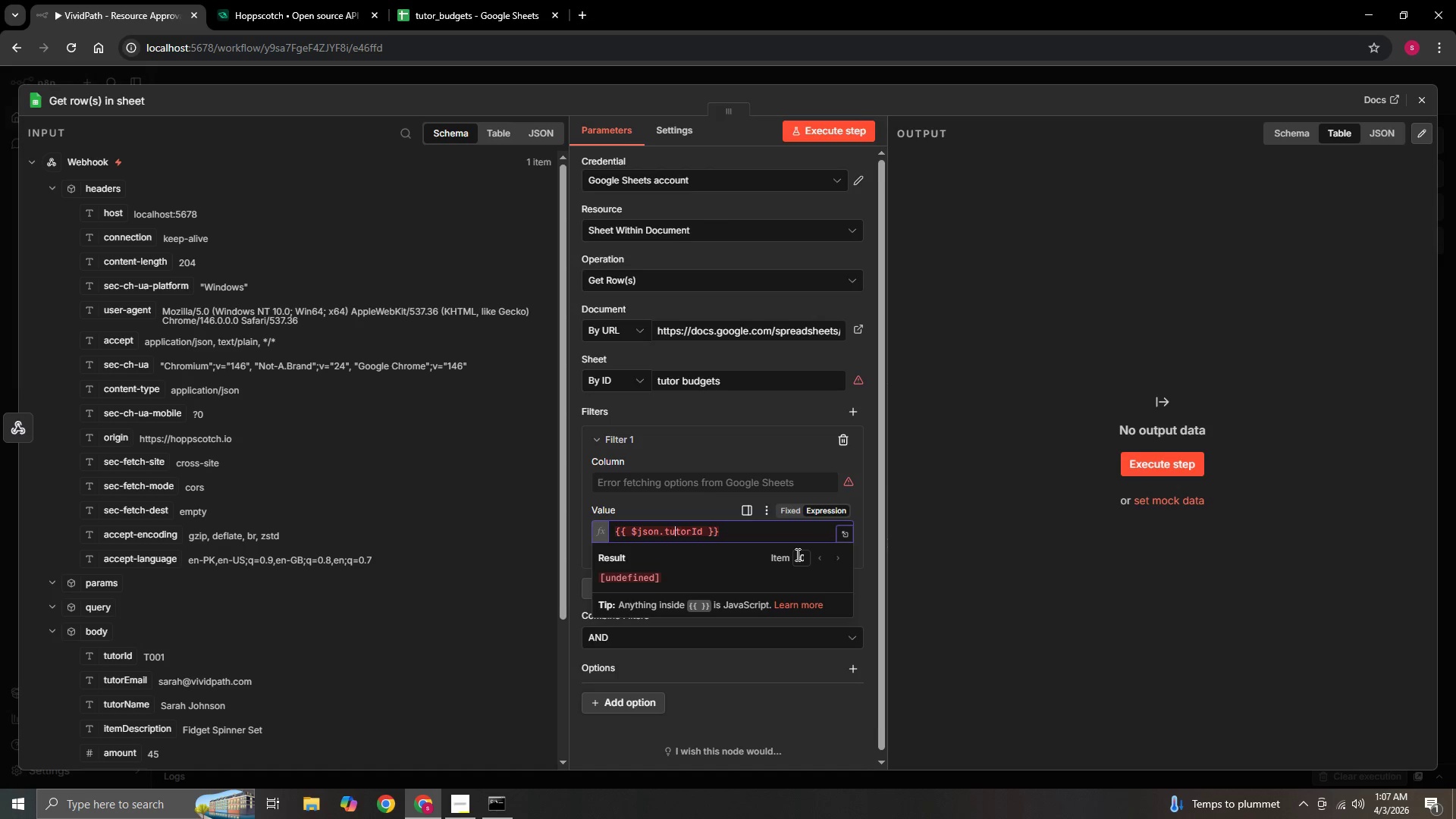 
key(ArrowLeft)
 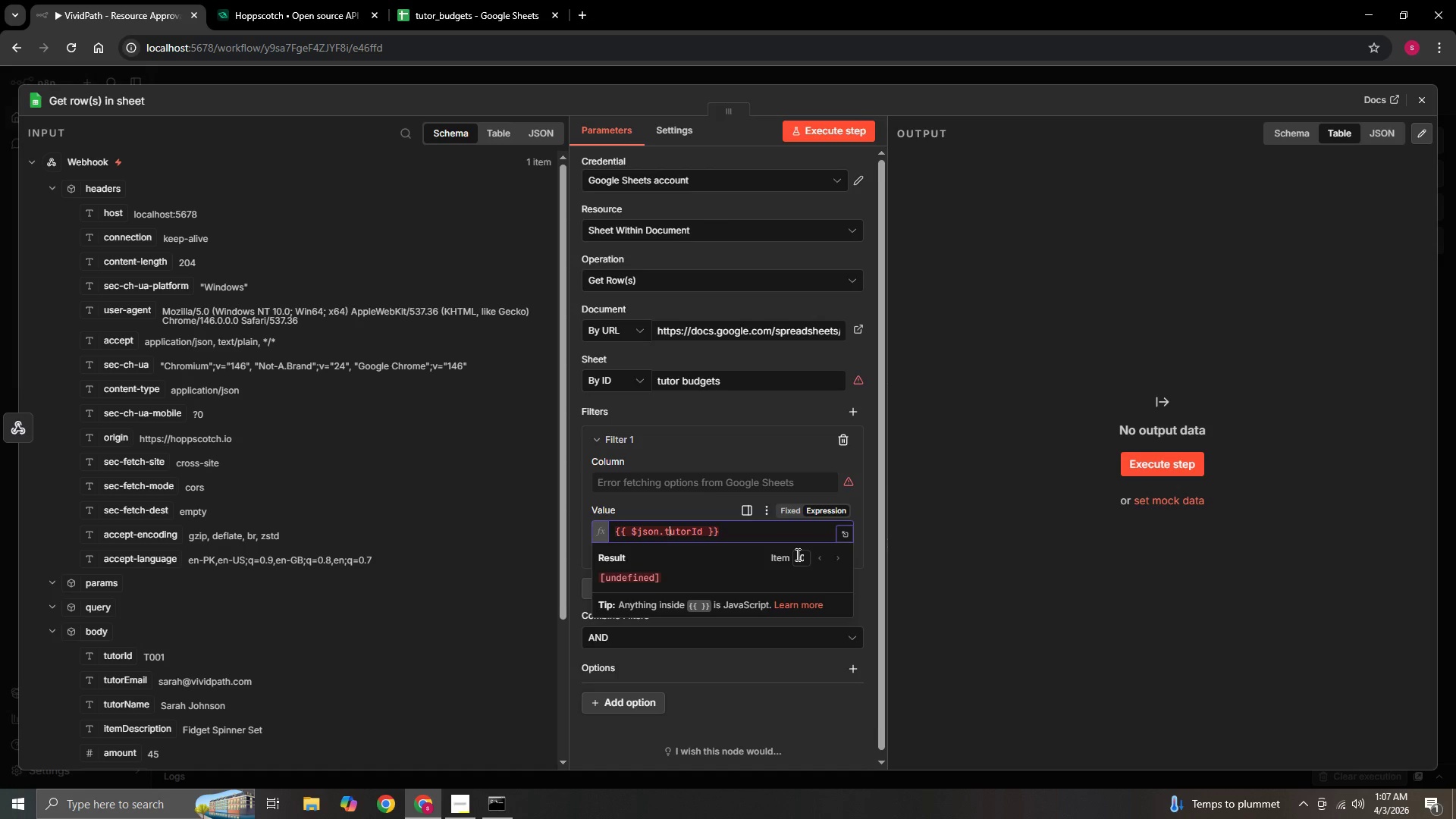 
key(ArrowLeft)
 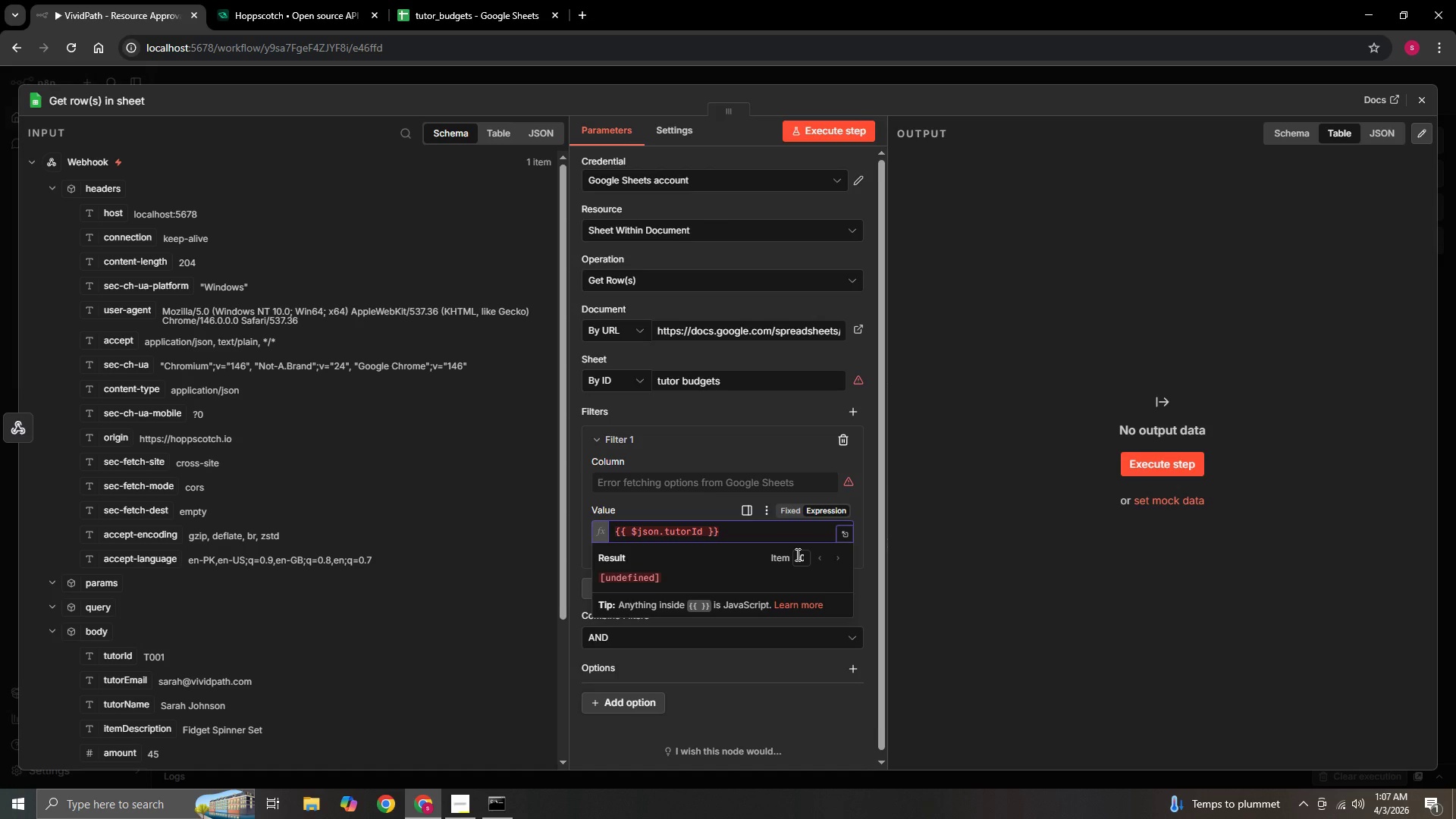 
key(ArrowRight)
 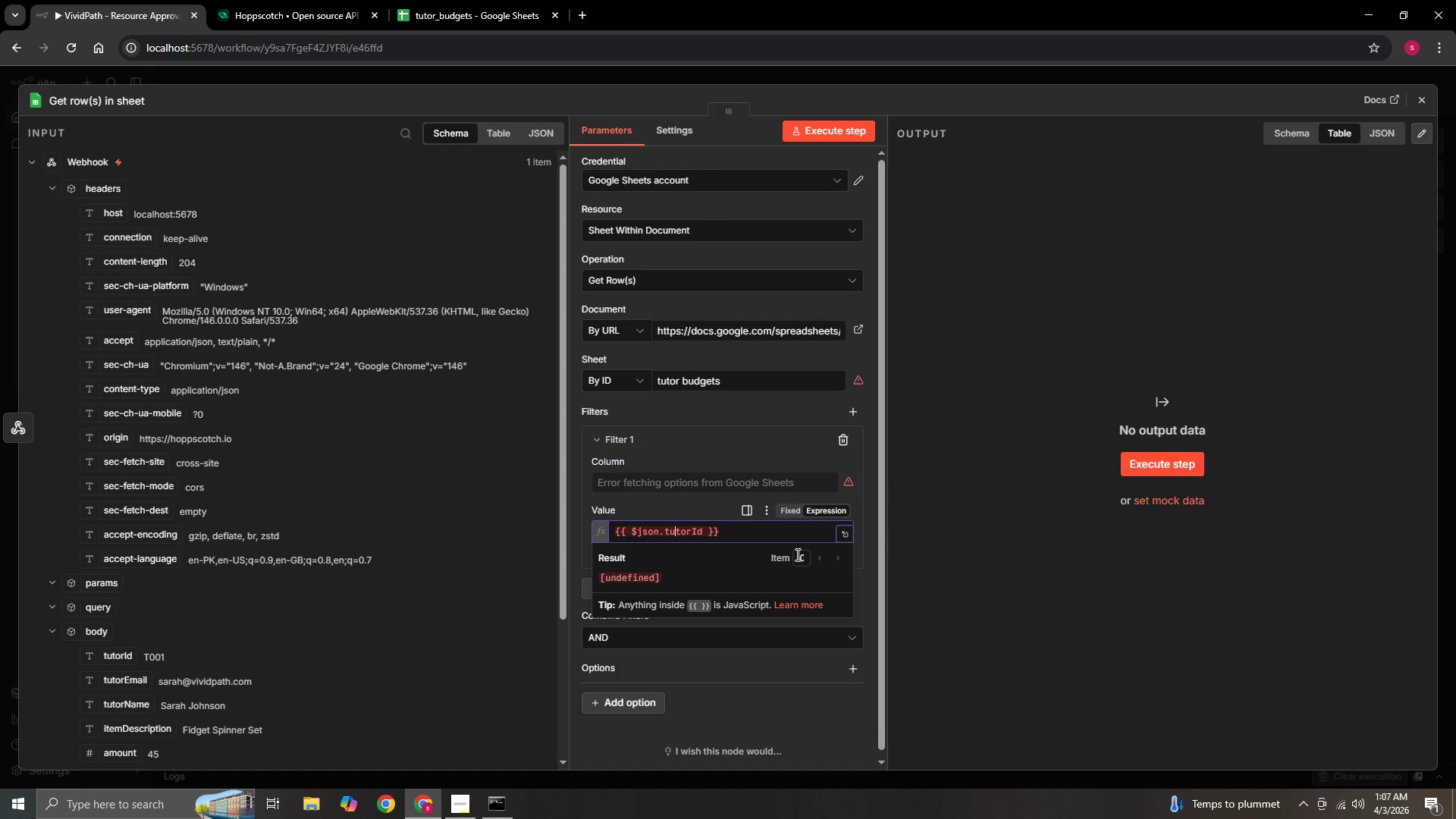 
key(ArrowRight)
 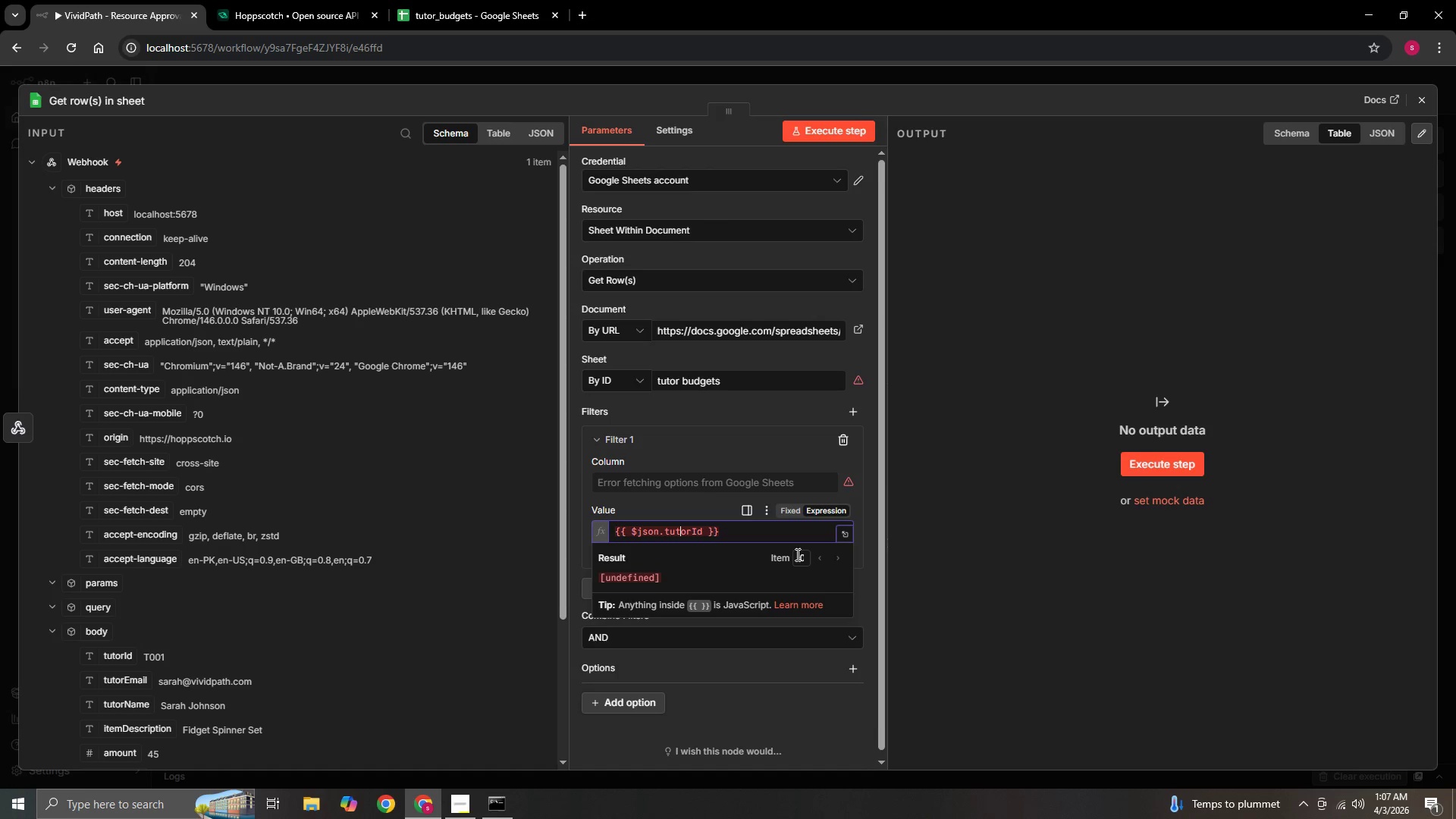 
key(ArrowRight)
 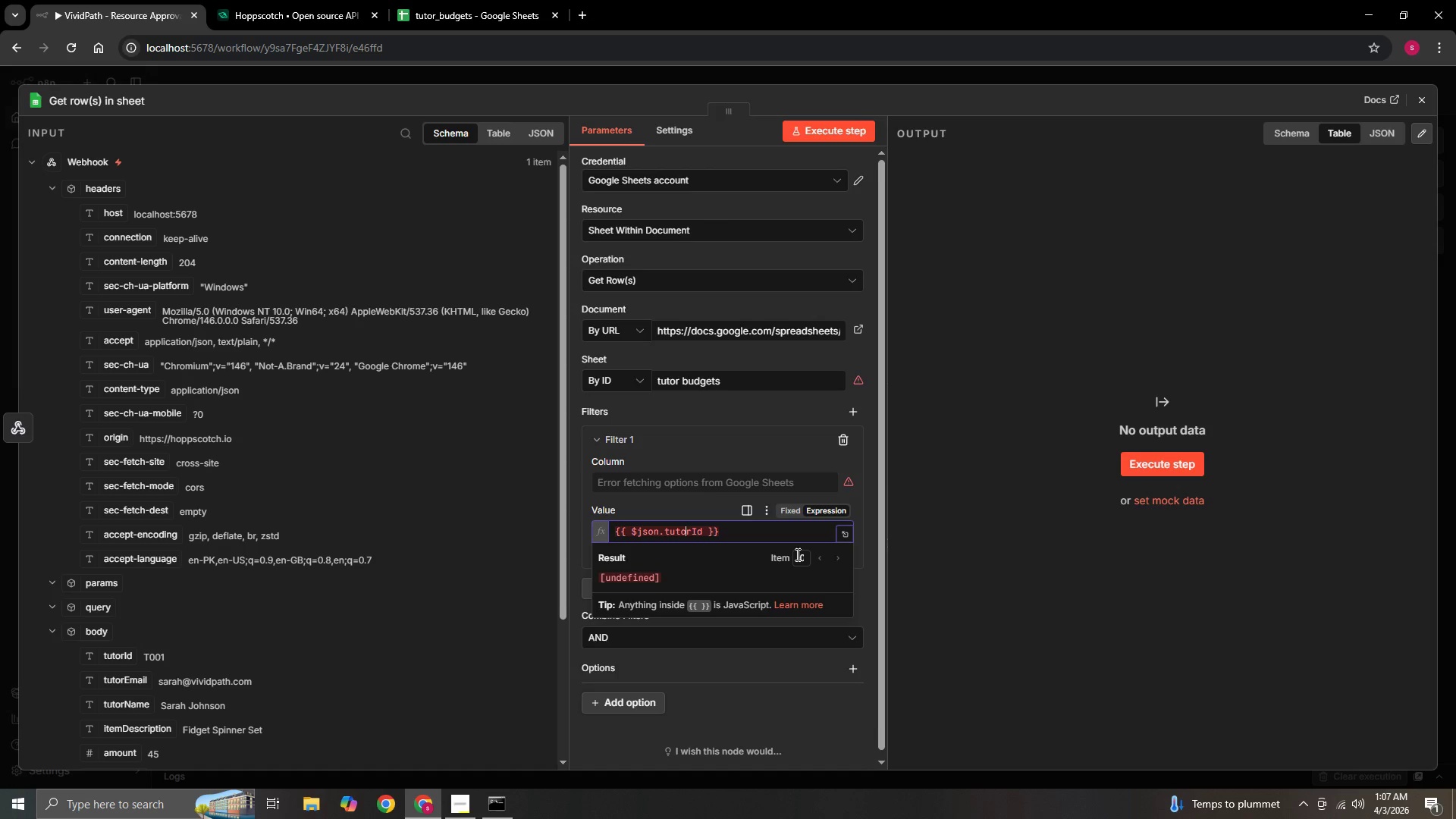 
key(ArrowRight)
 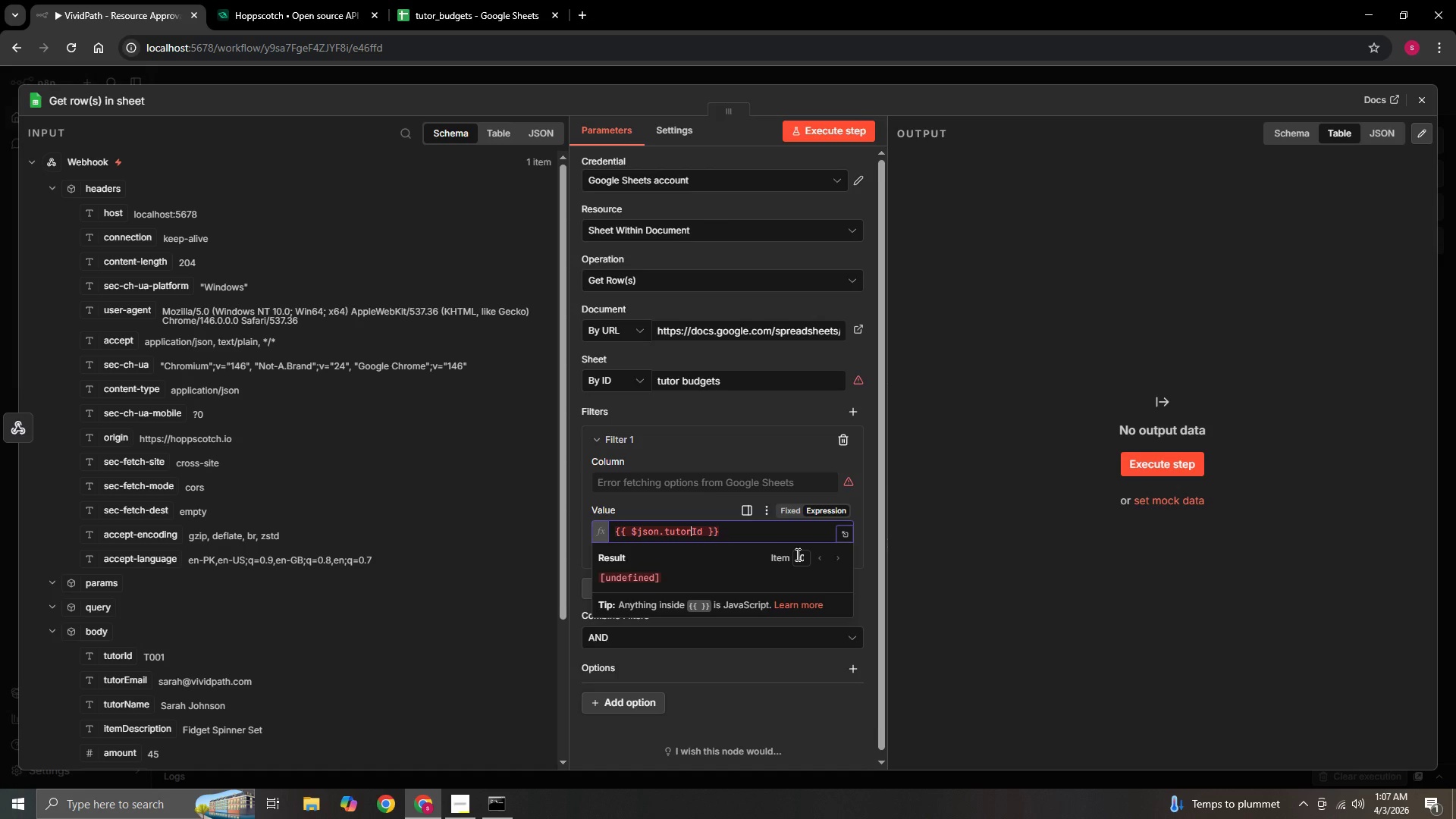 
key(ArrowRight)
 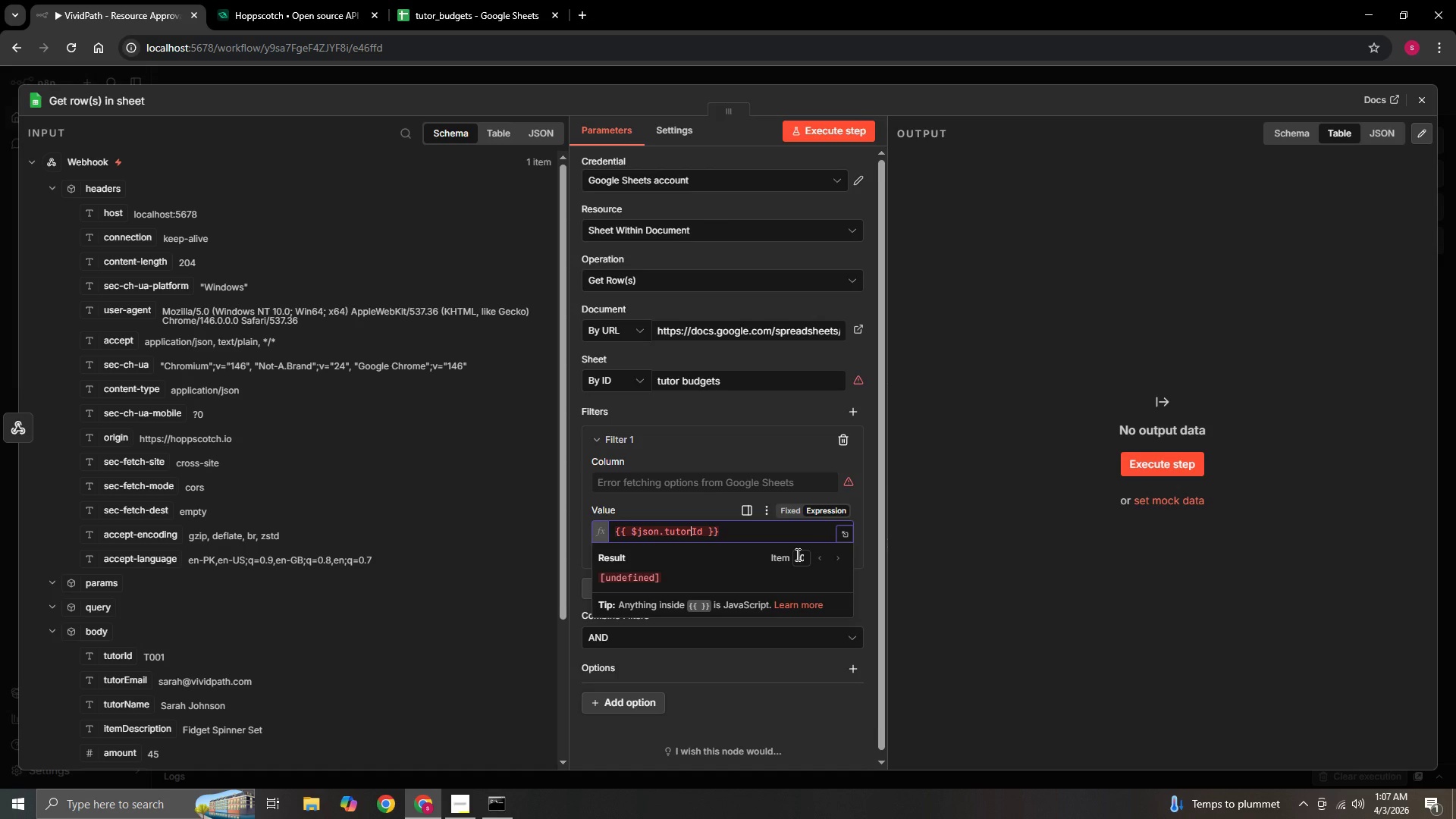 
left_click([804, 684])
 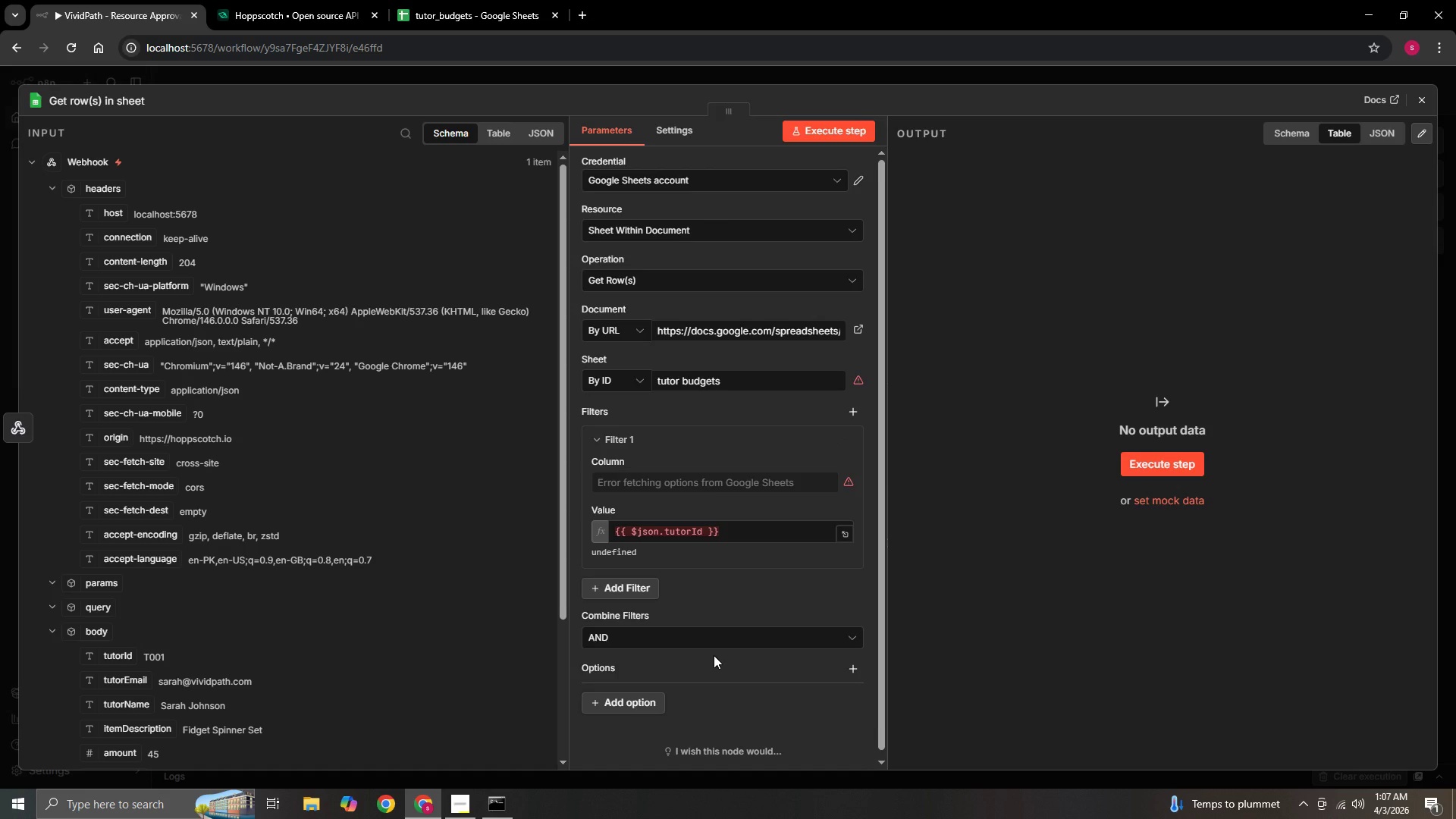 
left_click([711, 642])
 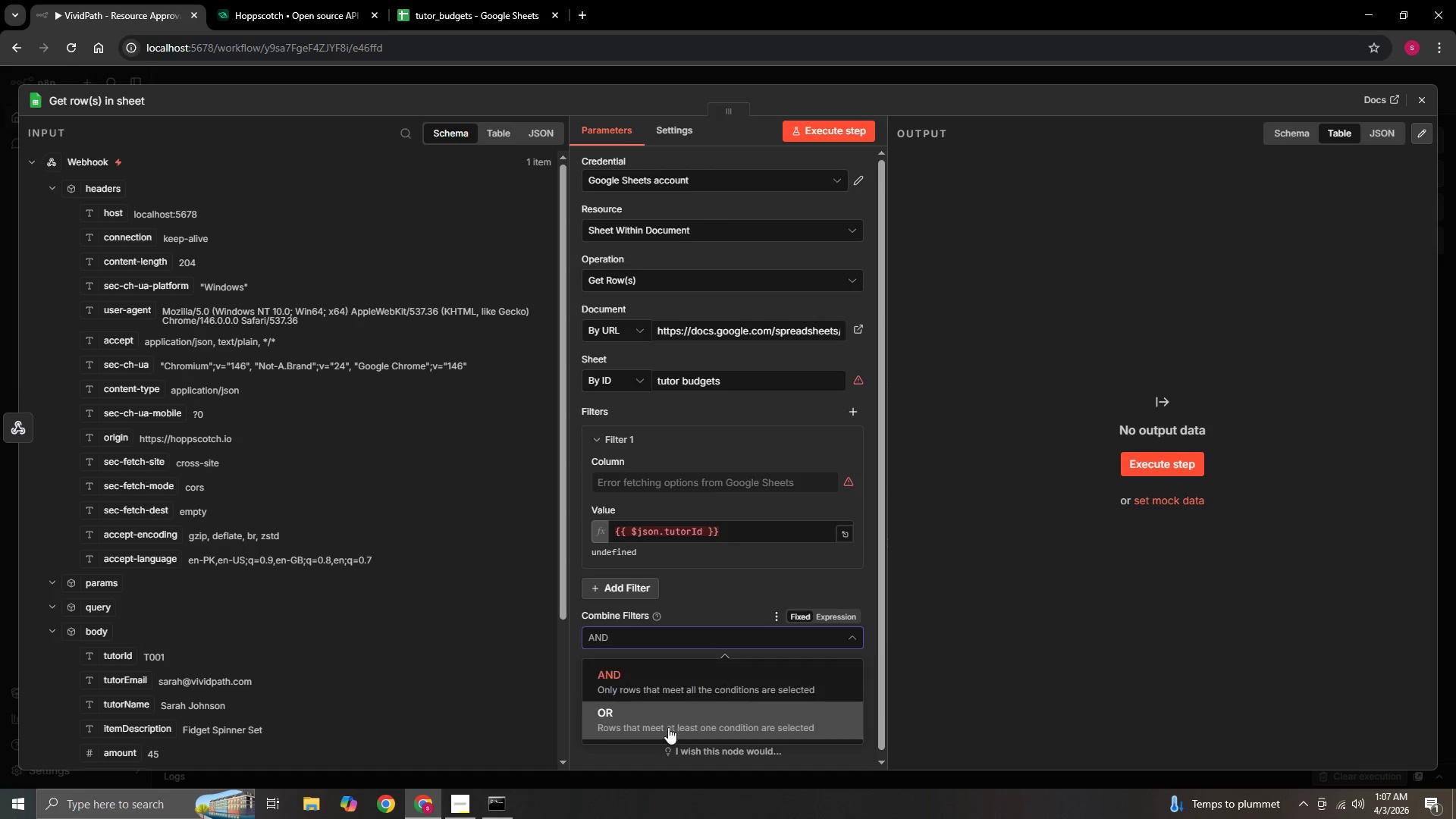 
left_click([671, 722])
 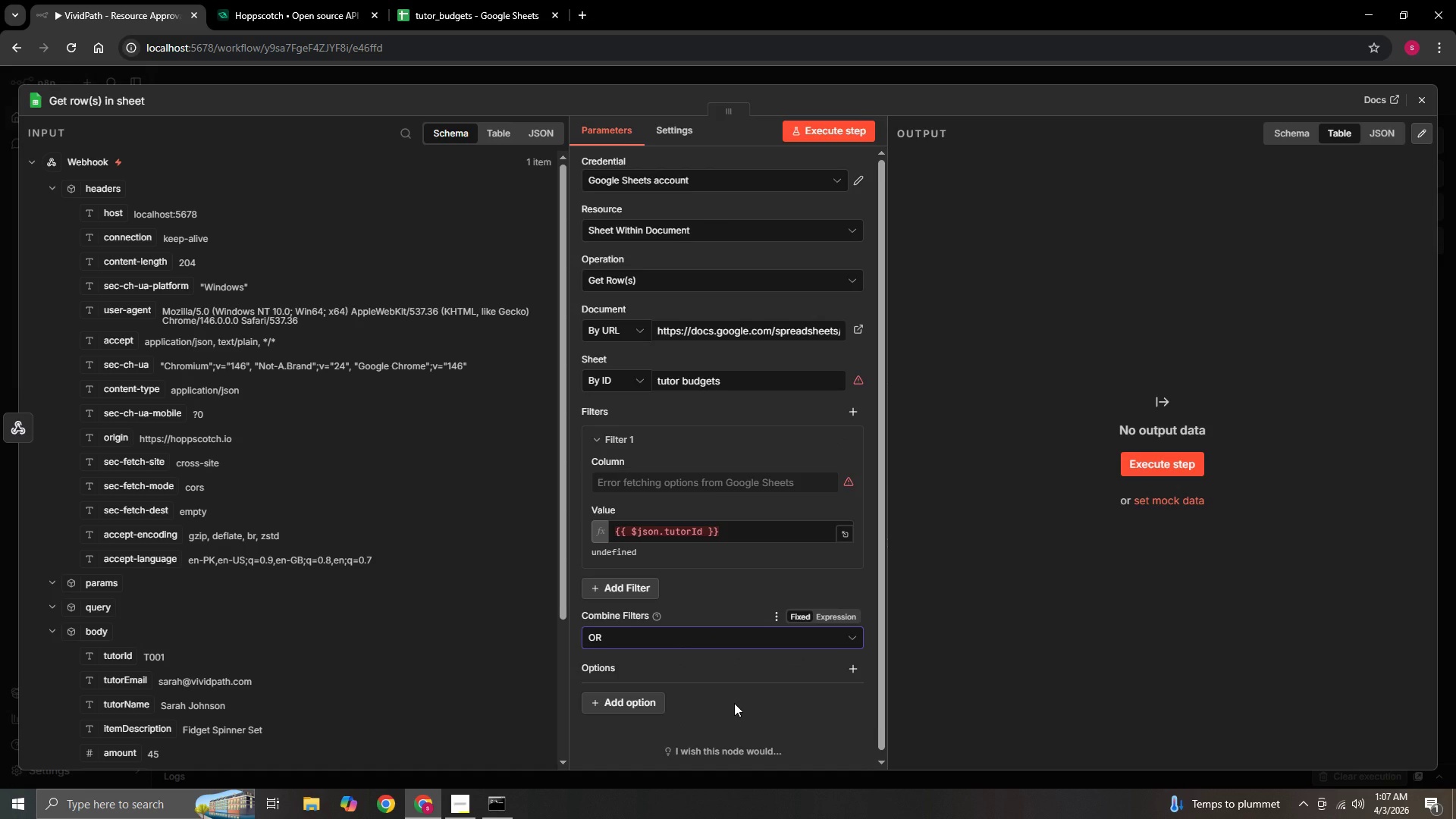 
wait(8.7)
 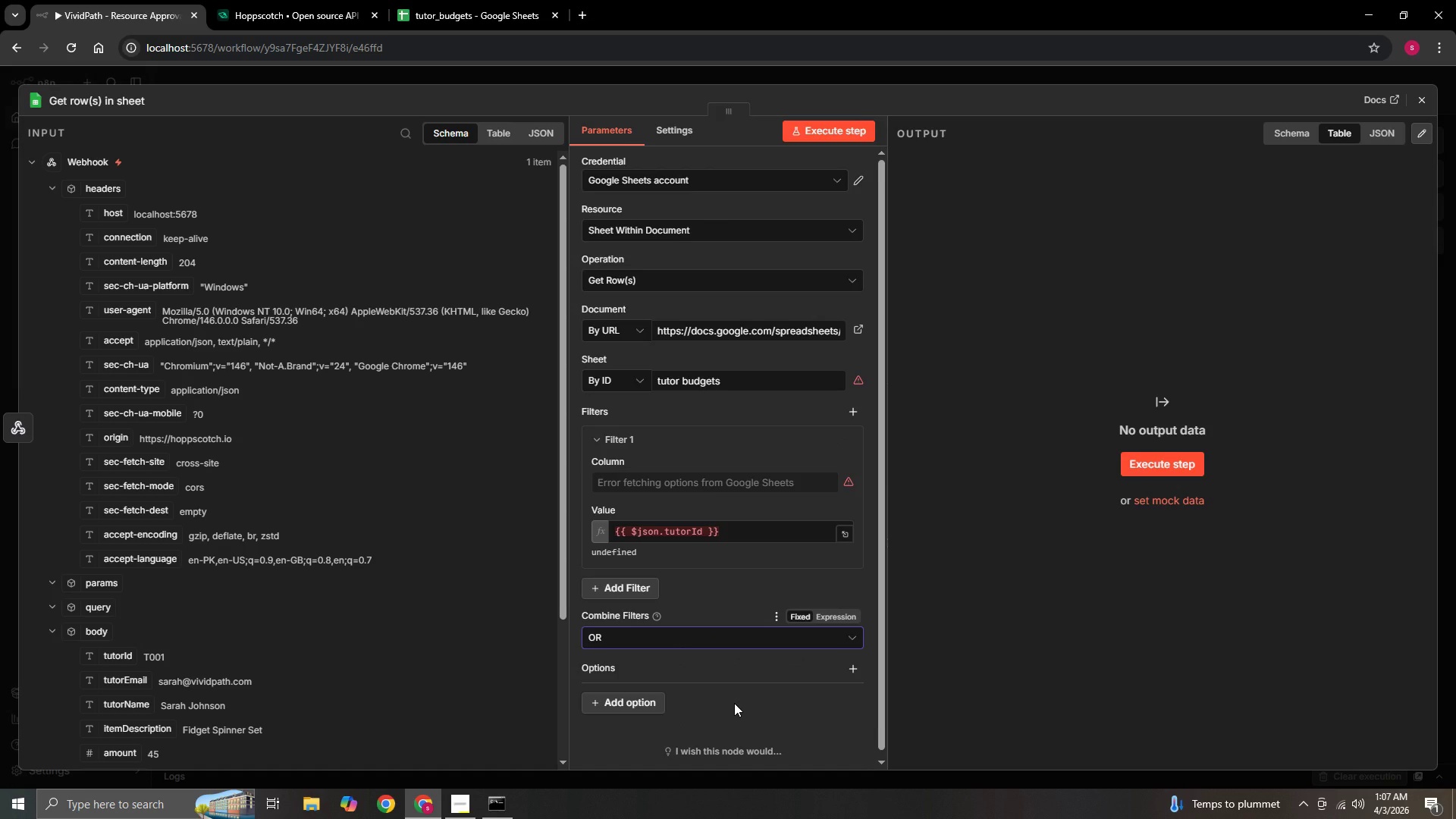 
hold_key(key=ArrowLeft, duration=0.44)
 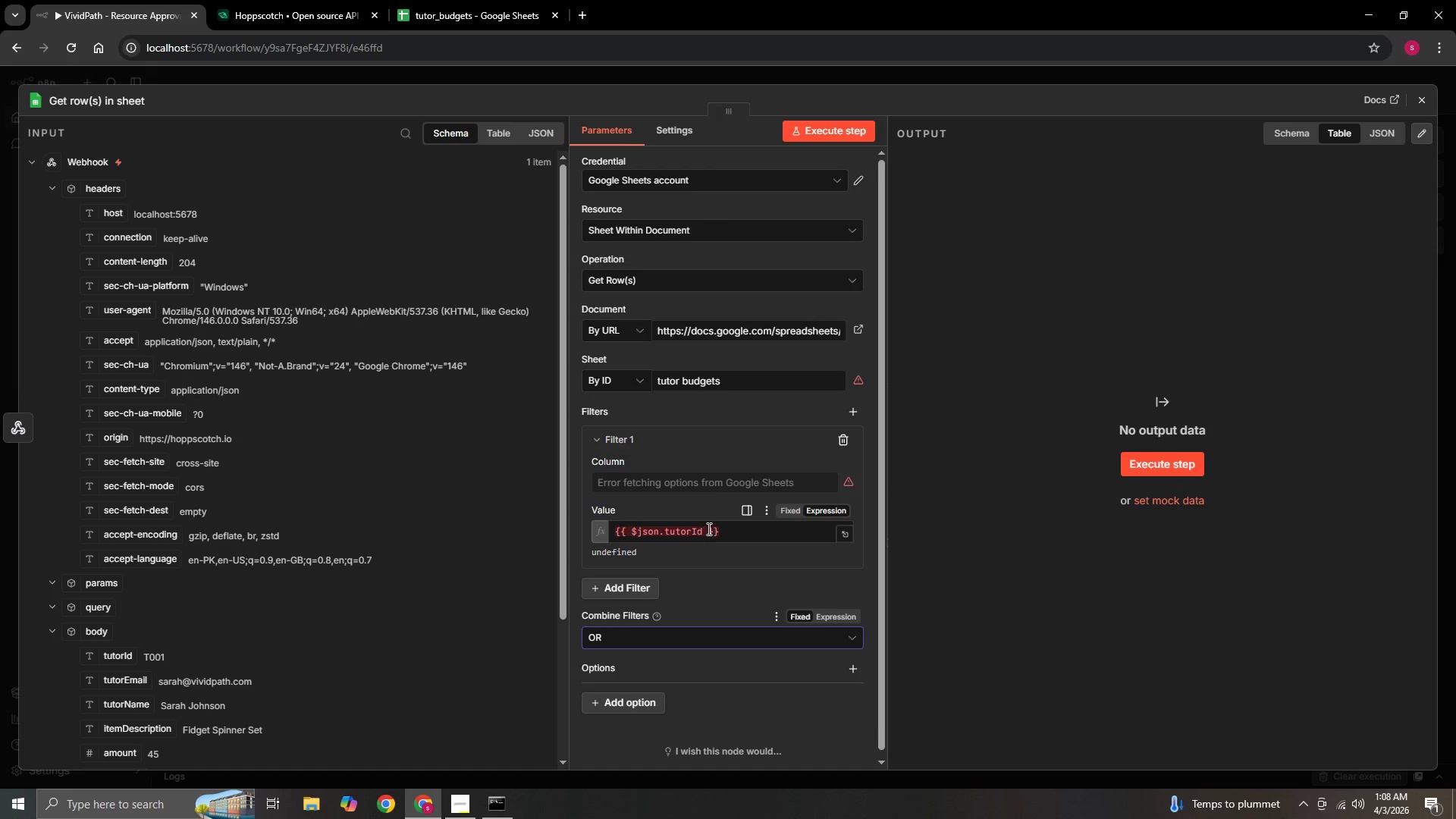 
left_click([708, 528])
 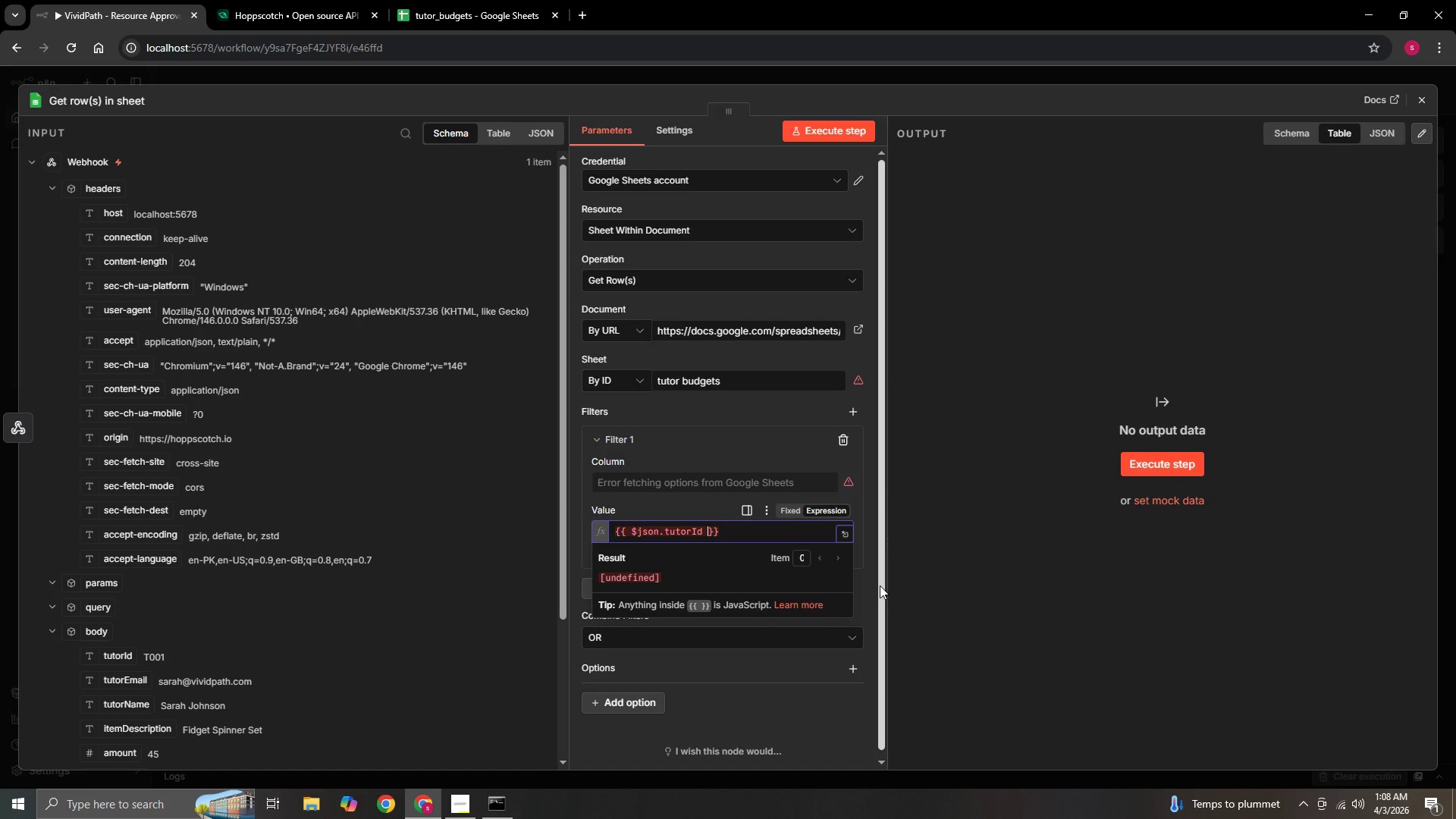 
hold_key(key=ArrowLeft, duration=1.14)
 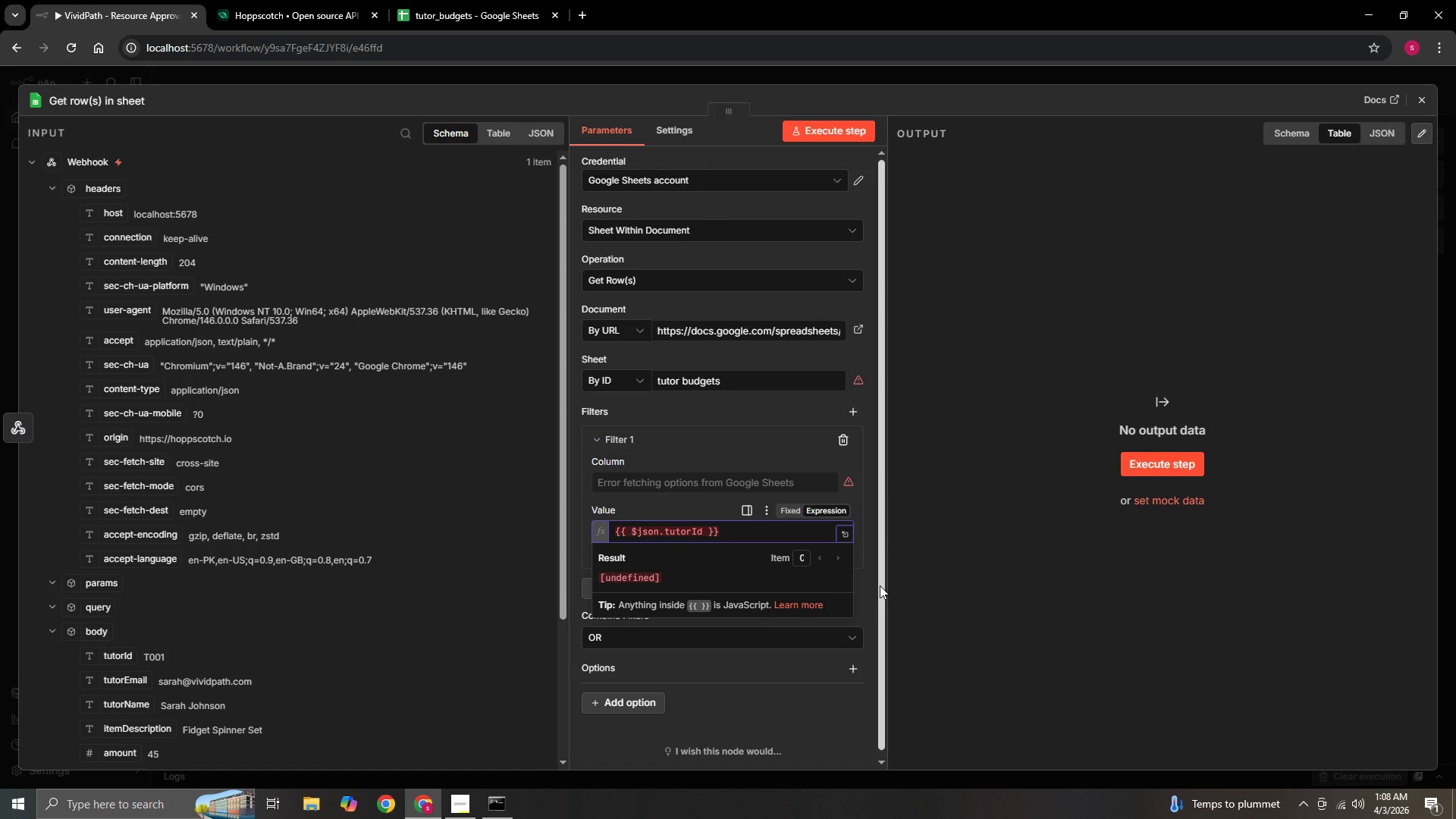 
key(Equal)
 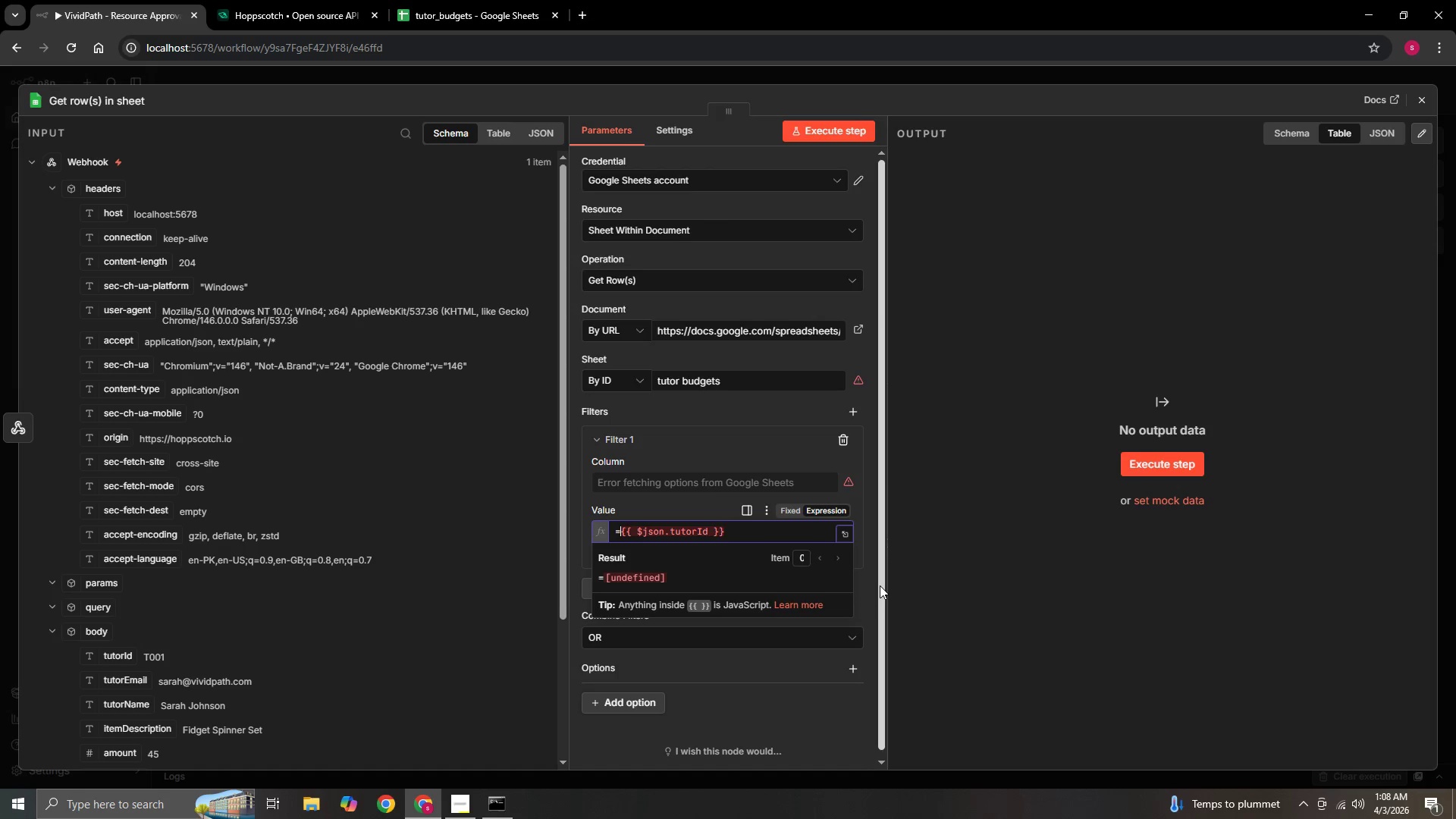 
key(Space)
 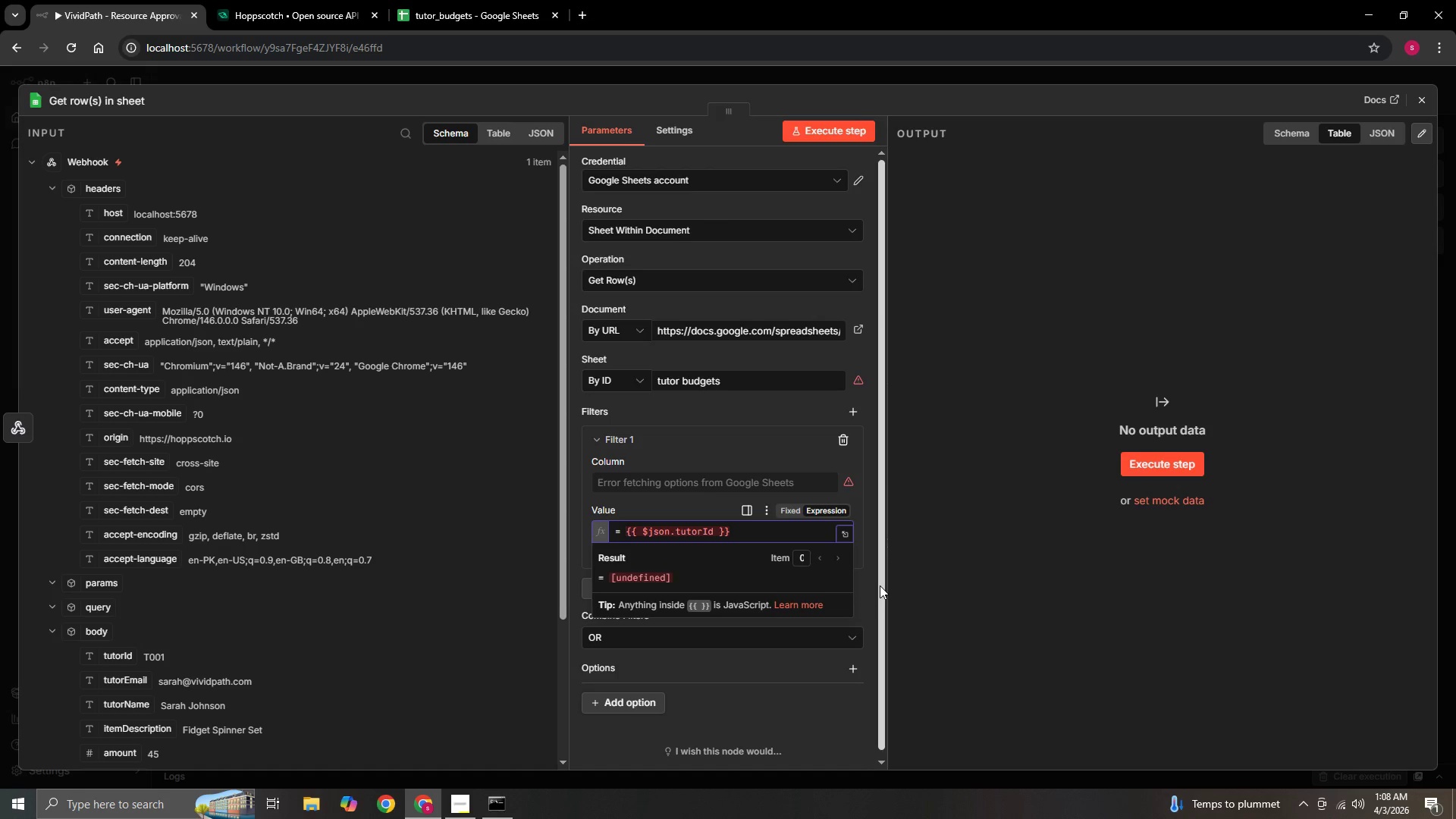 
key(ArrowRight)
 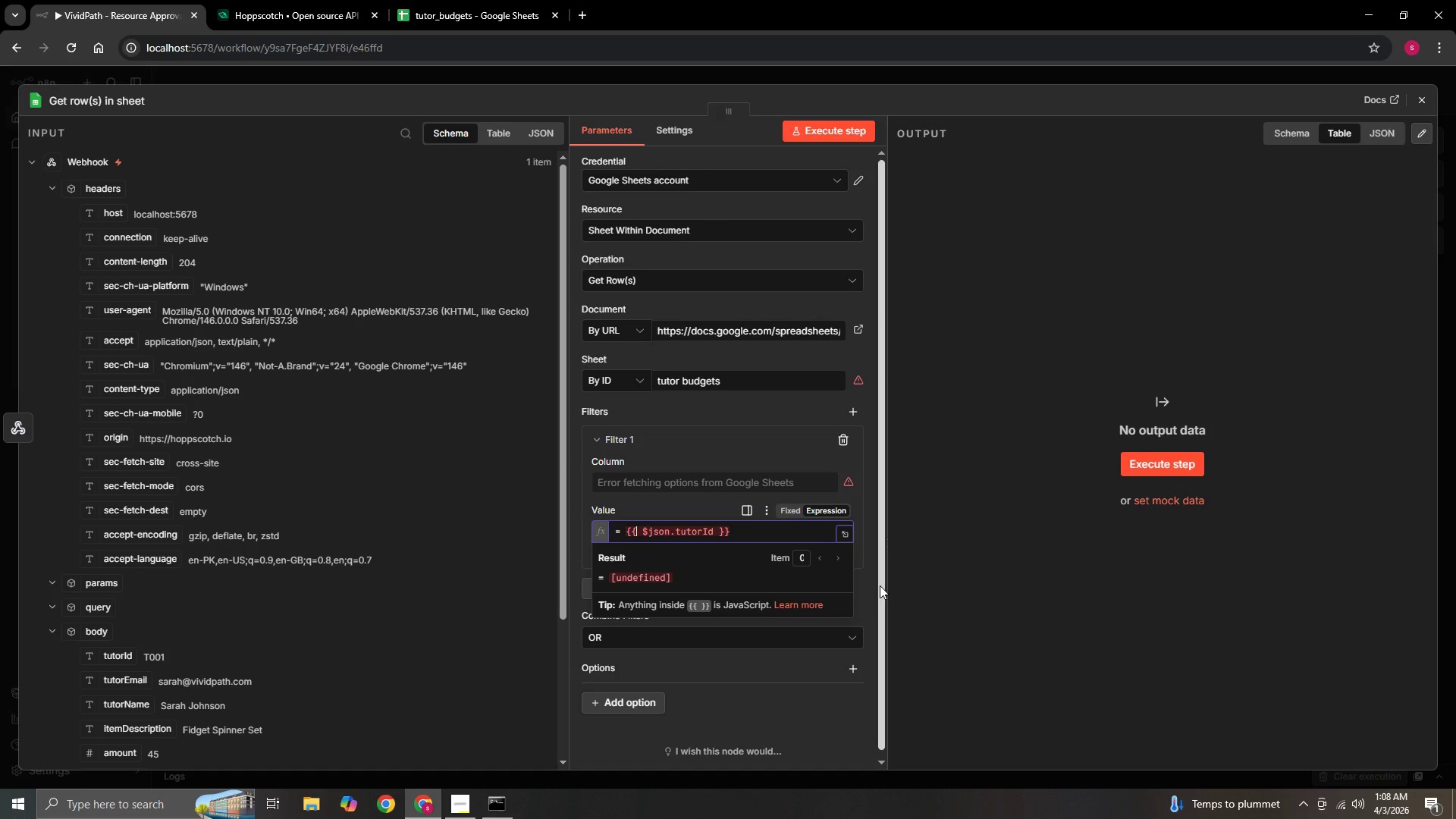 
key(ArrowRight)
 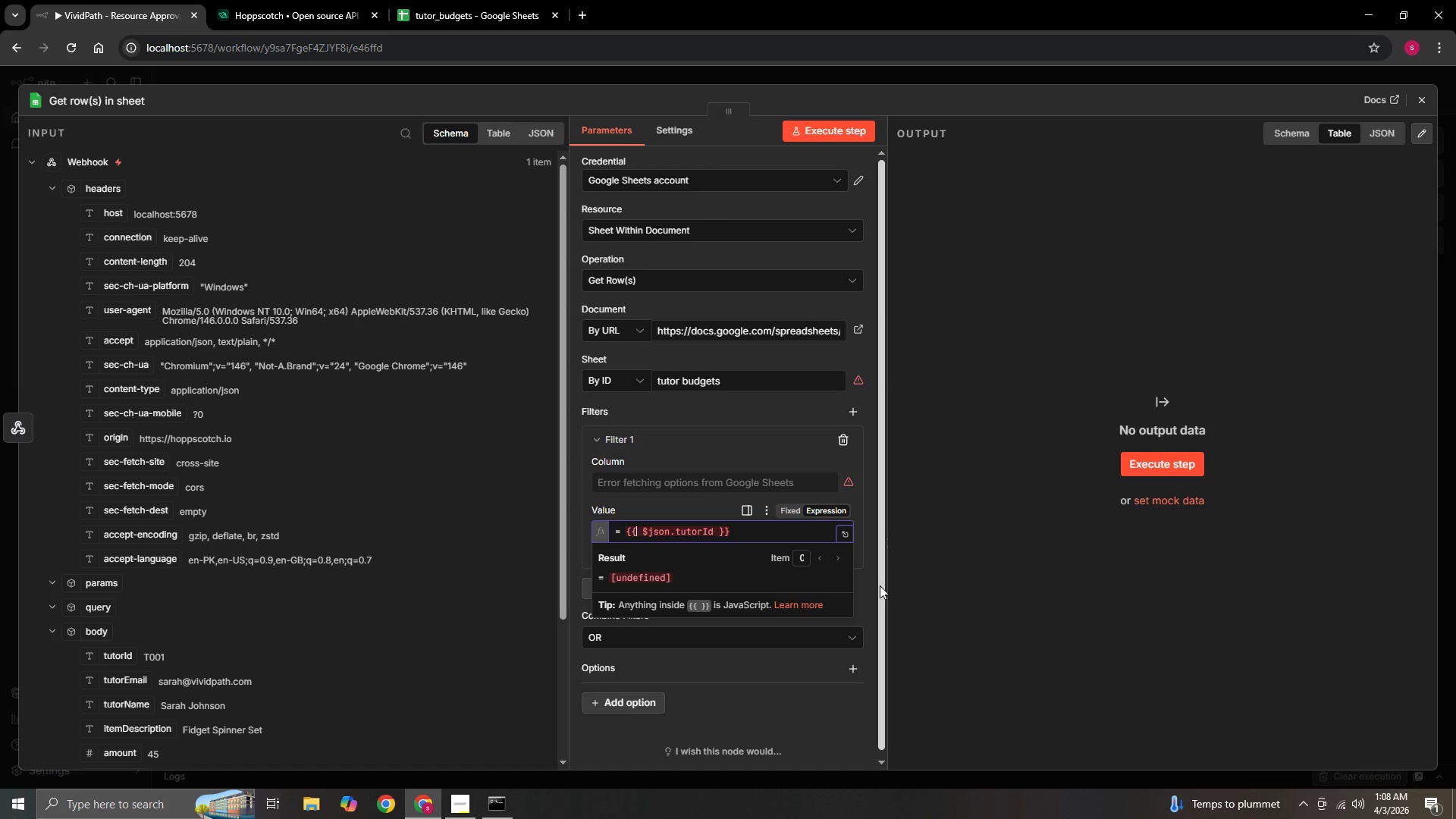 
hold_key(key=ArrowRight, duration=0.97)
 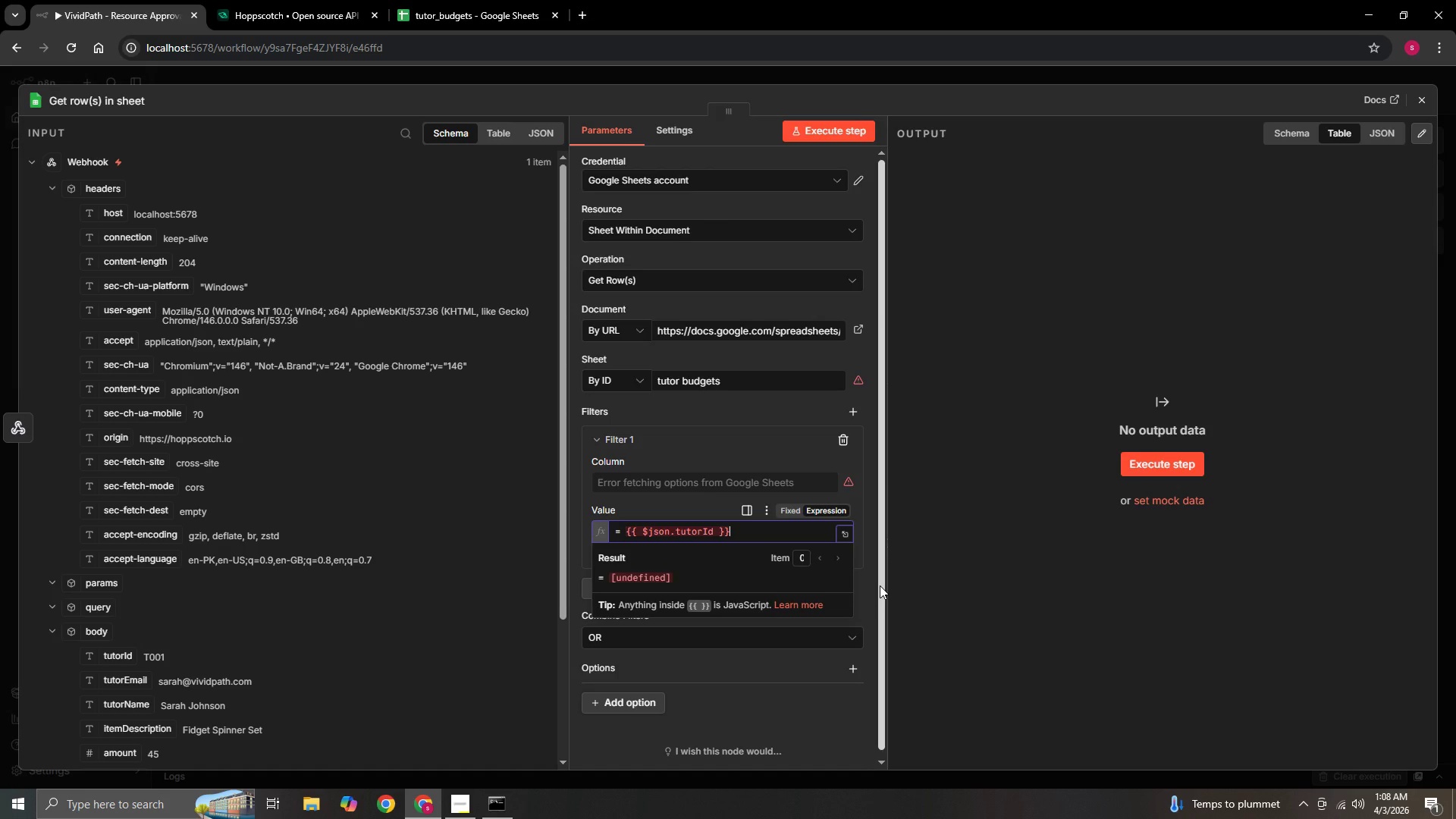 
hold_key(key=ArrowRight, duration=0.34)
 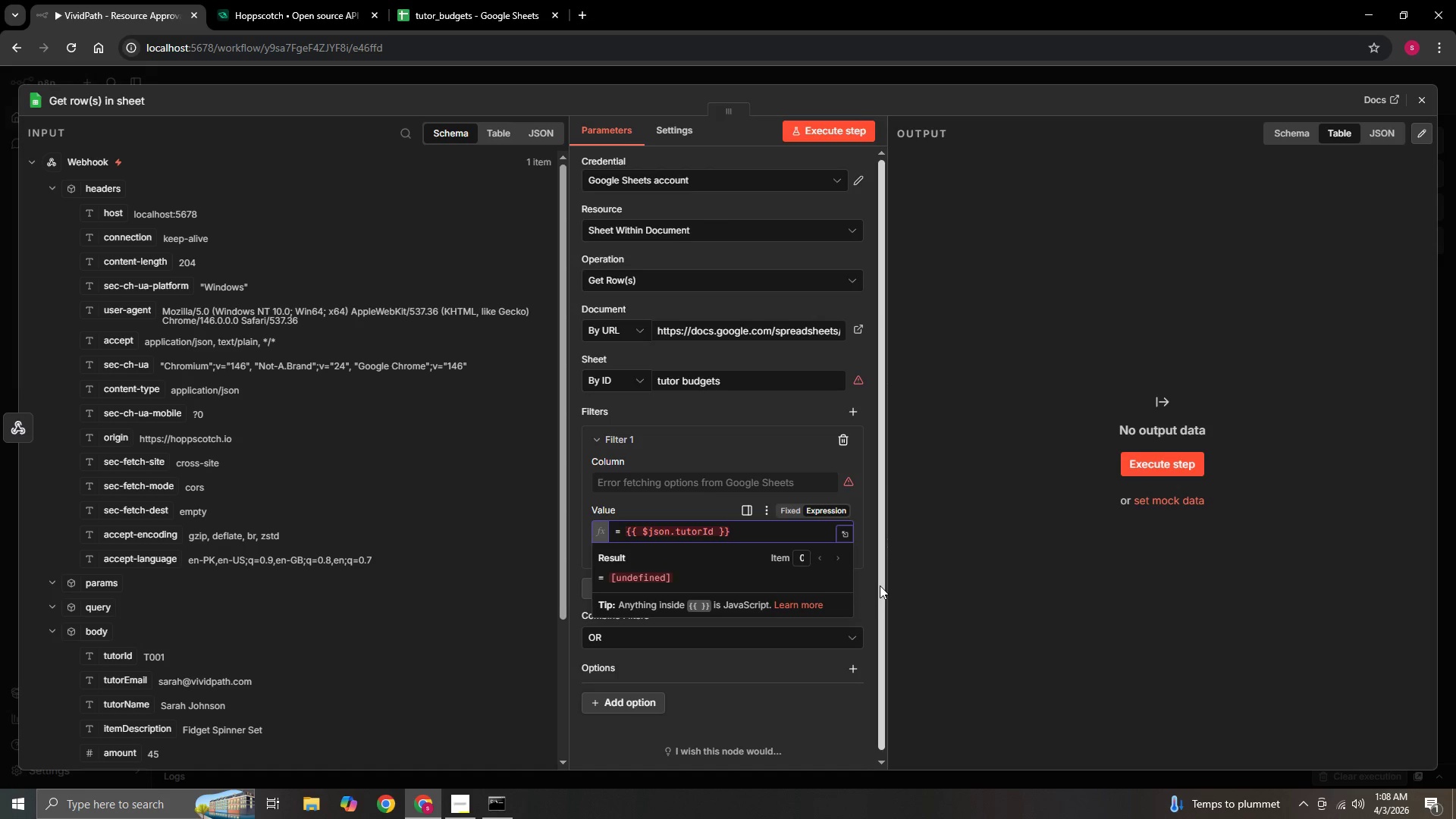 
hold_key(key=Backspace, duration=1.0)
 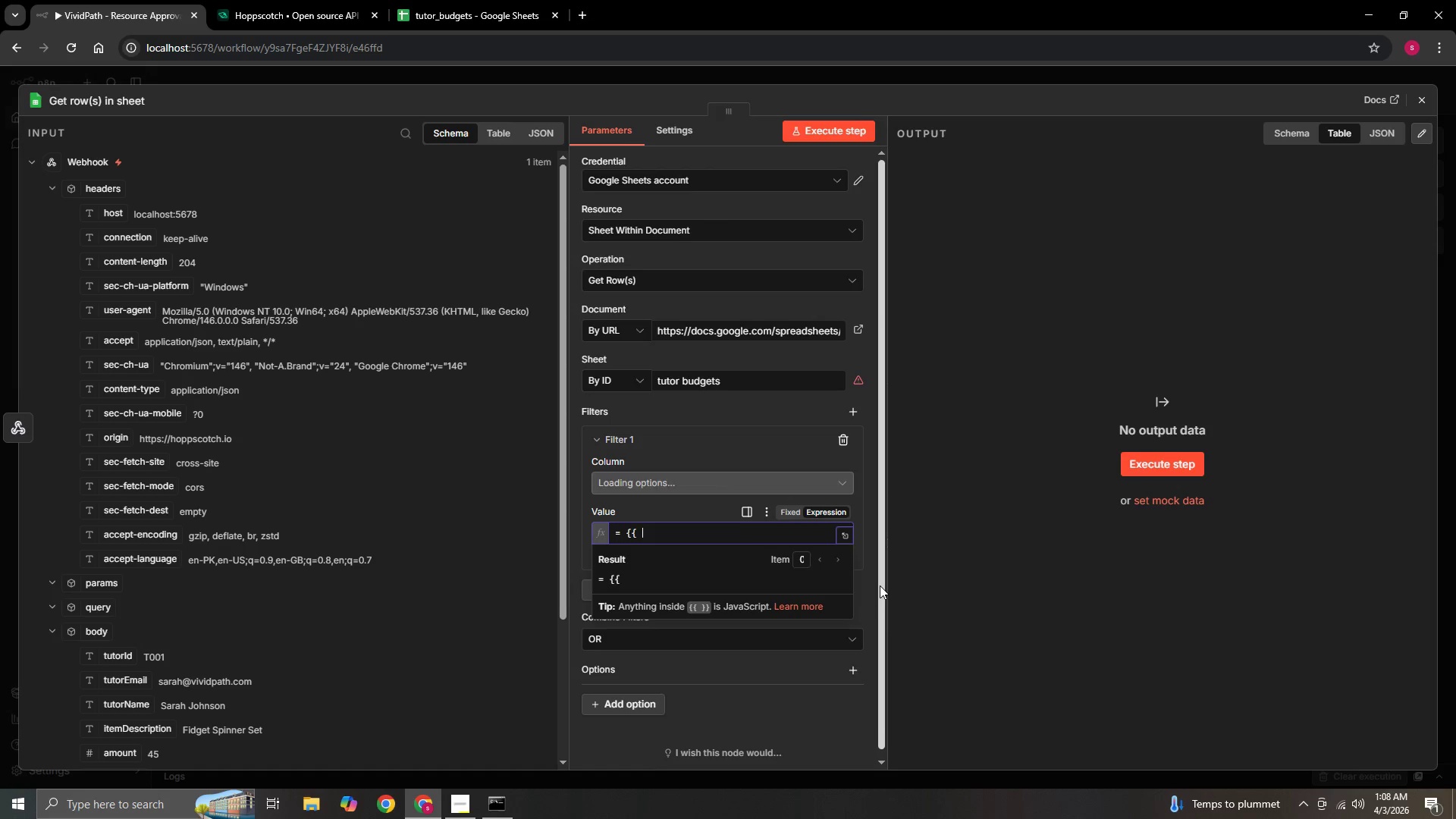 
key(Backspace)
 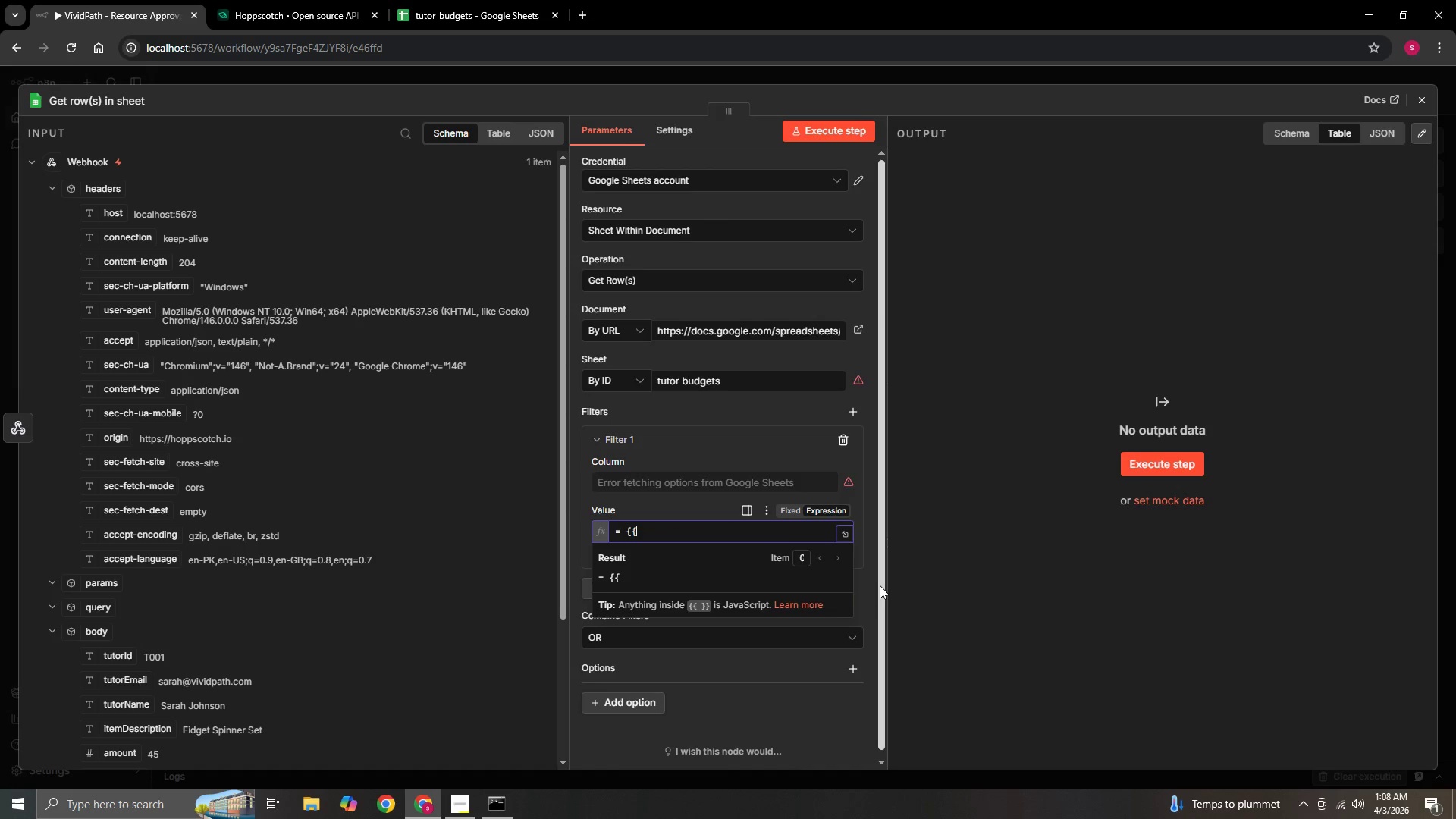 
key(Backspace)
 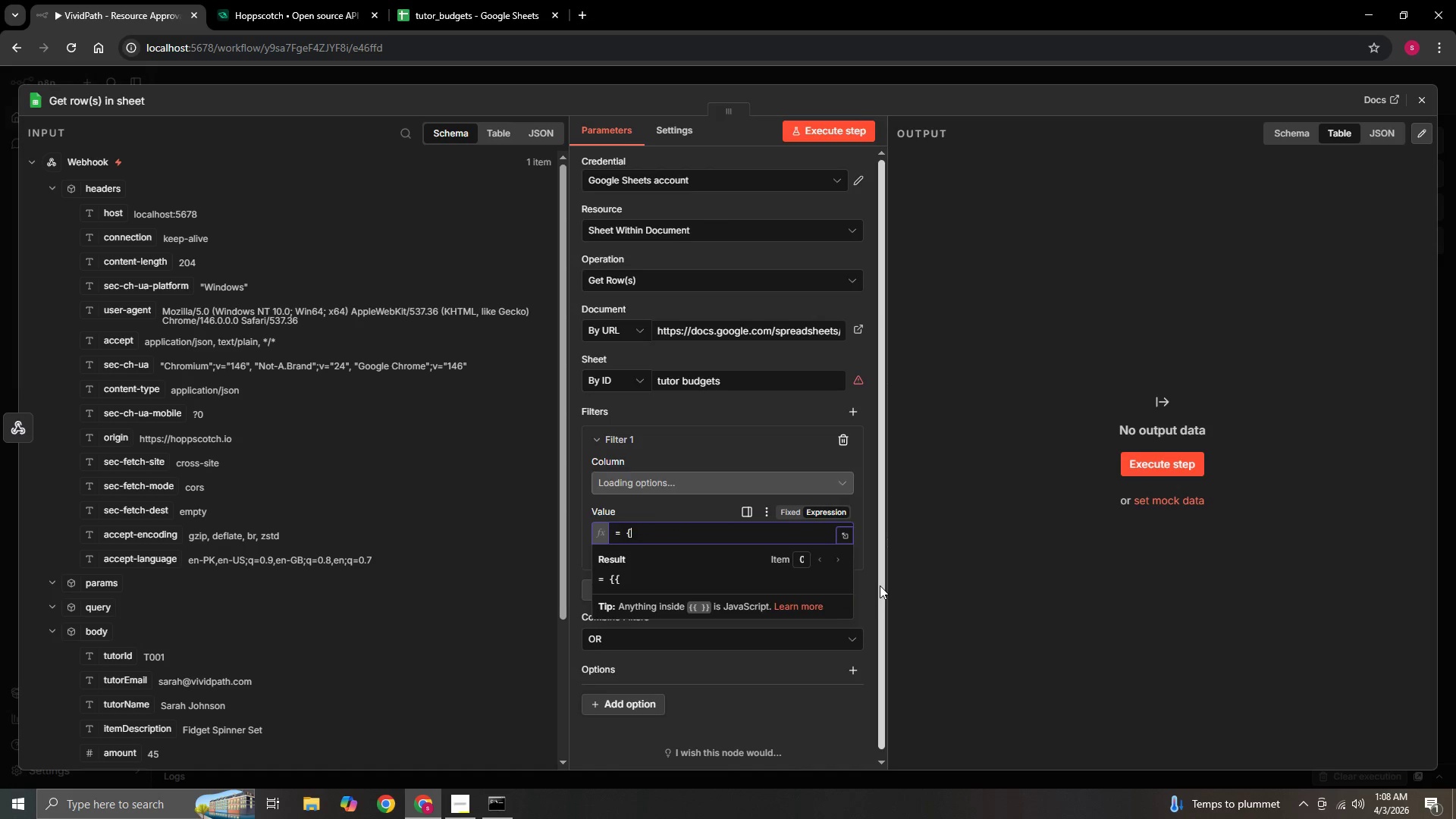 
key(Backspace)
 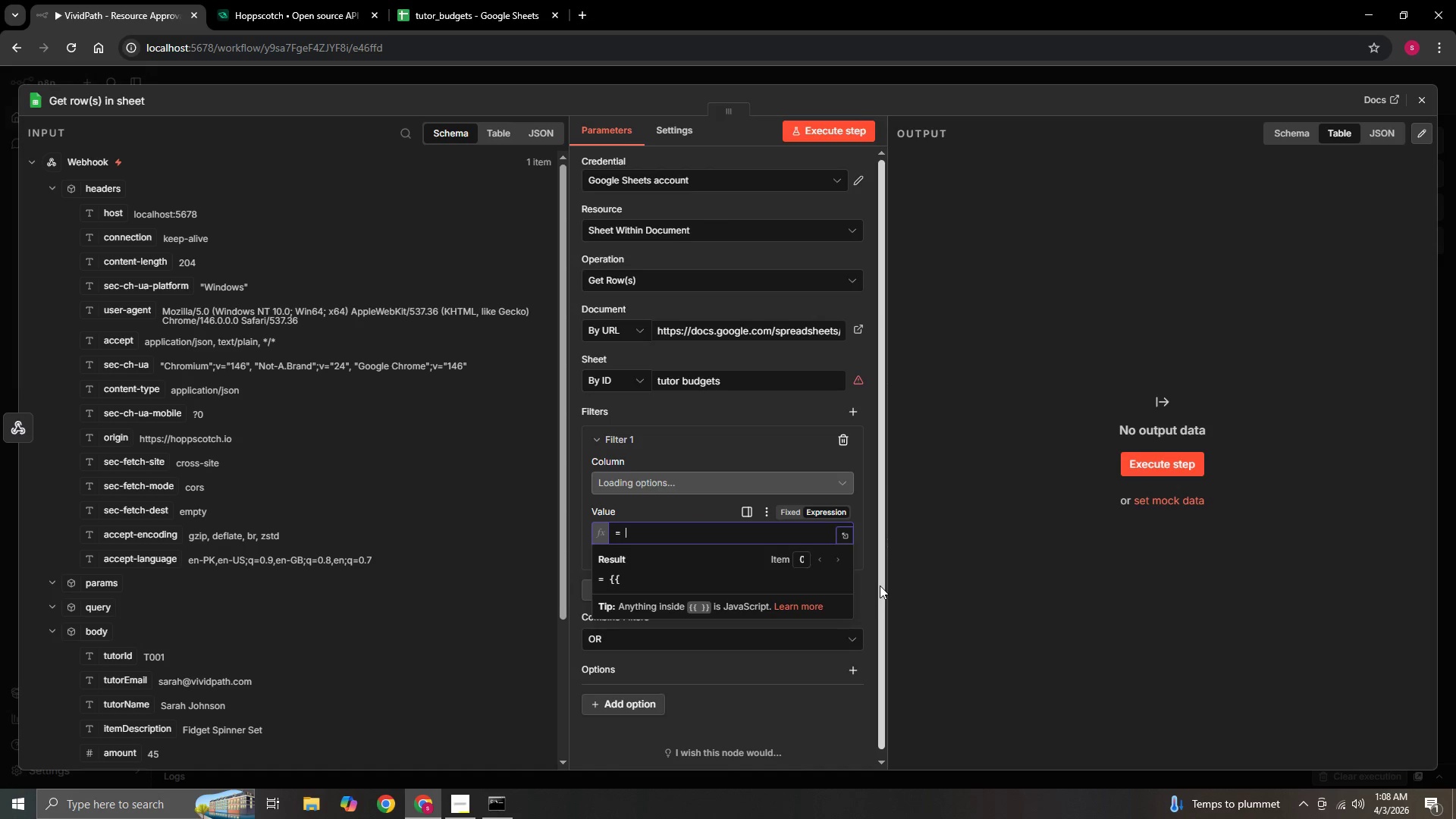 
key(Backspace)
 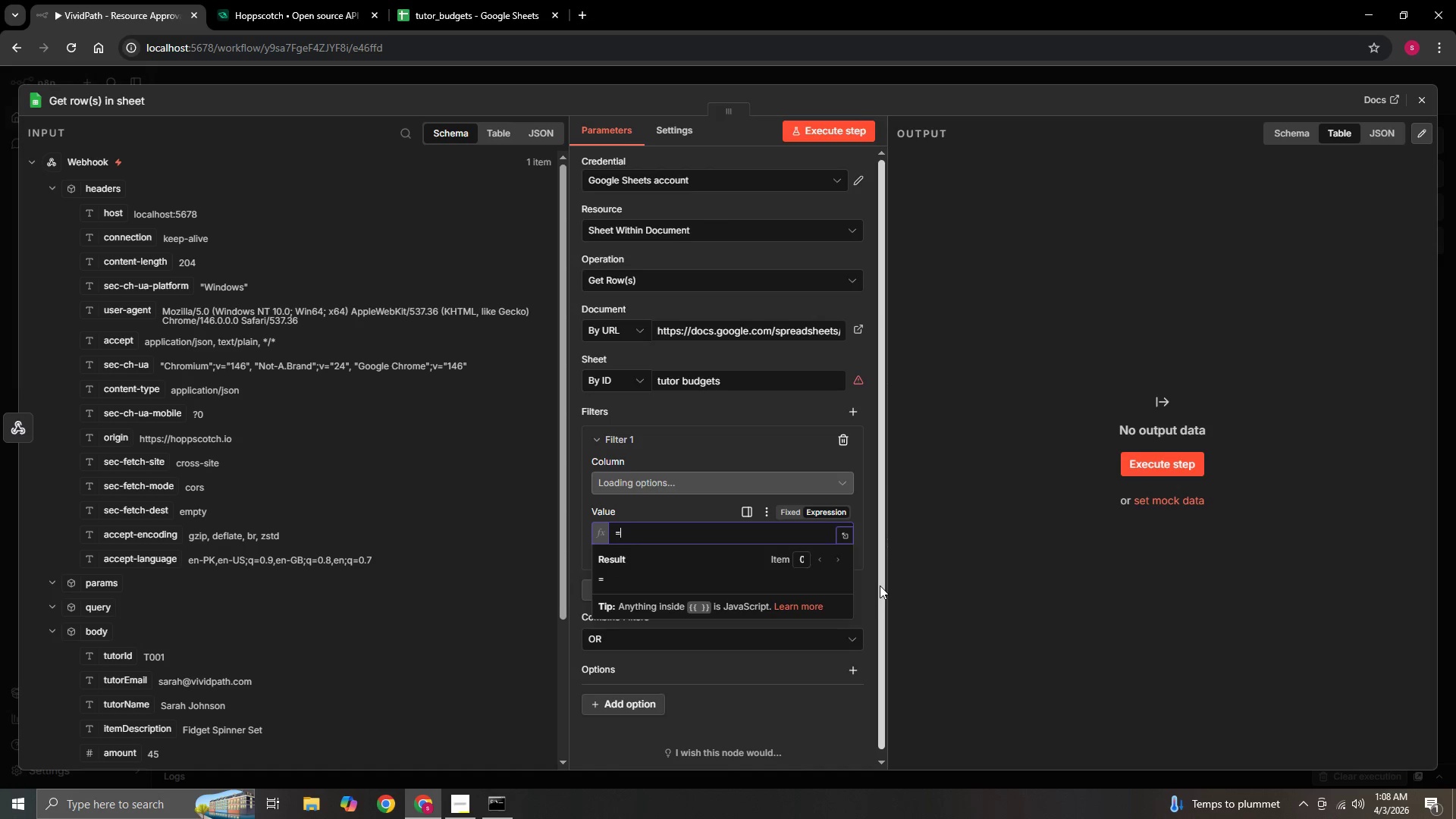 
key(Space)
 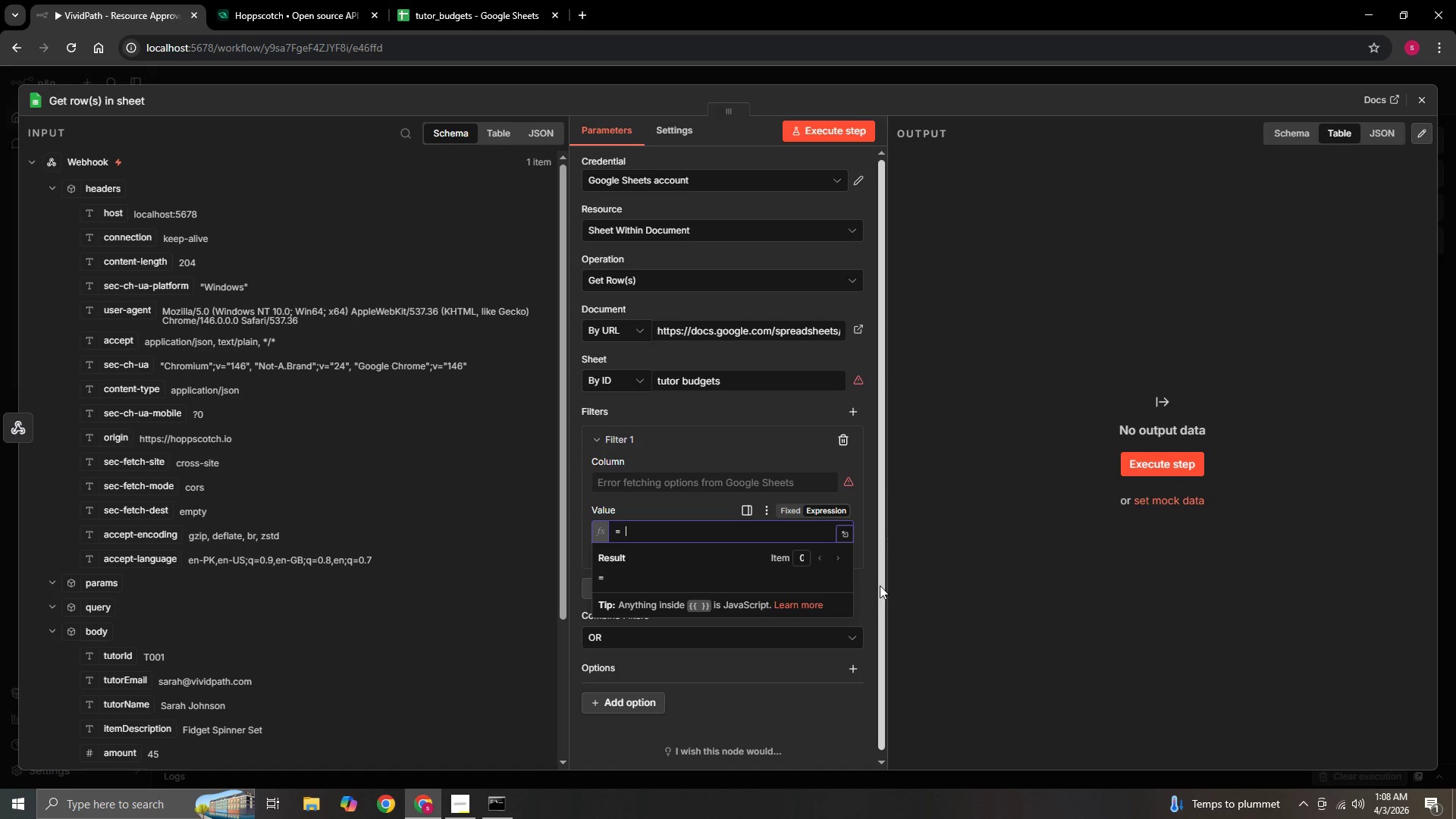 
key(Shift+BracketLeft)
 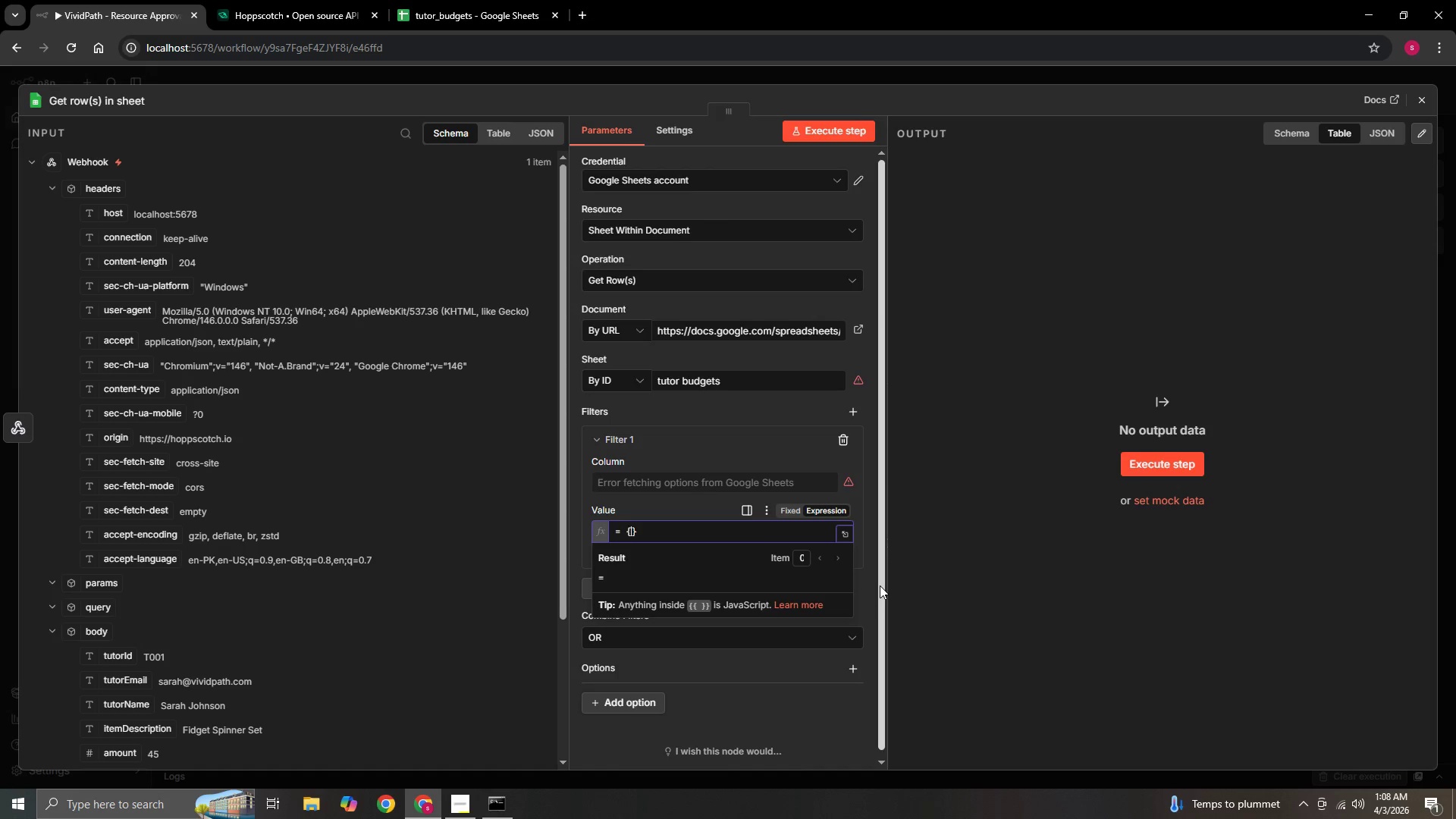 
key(Shift+BracketLeft)
 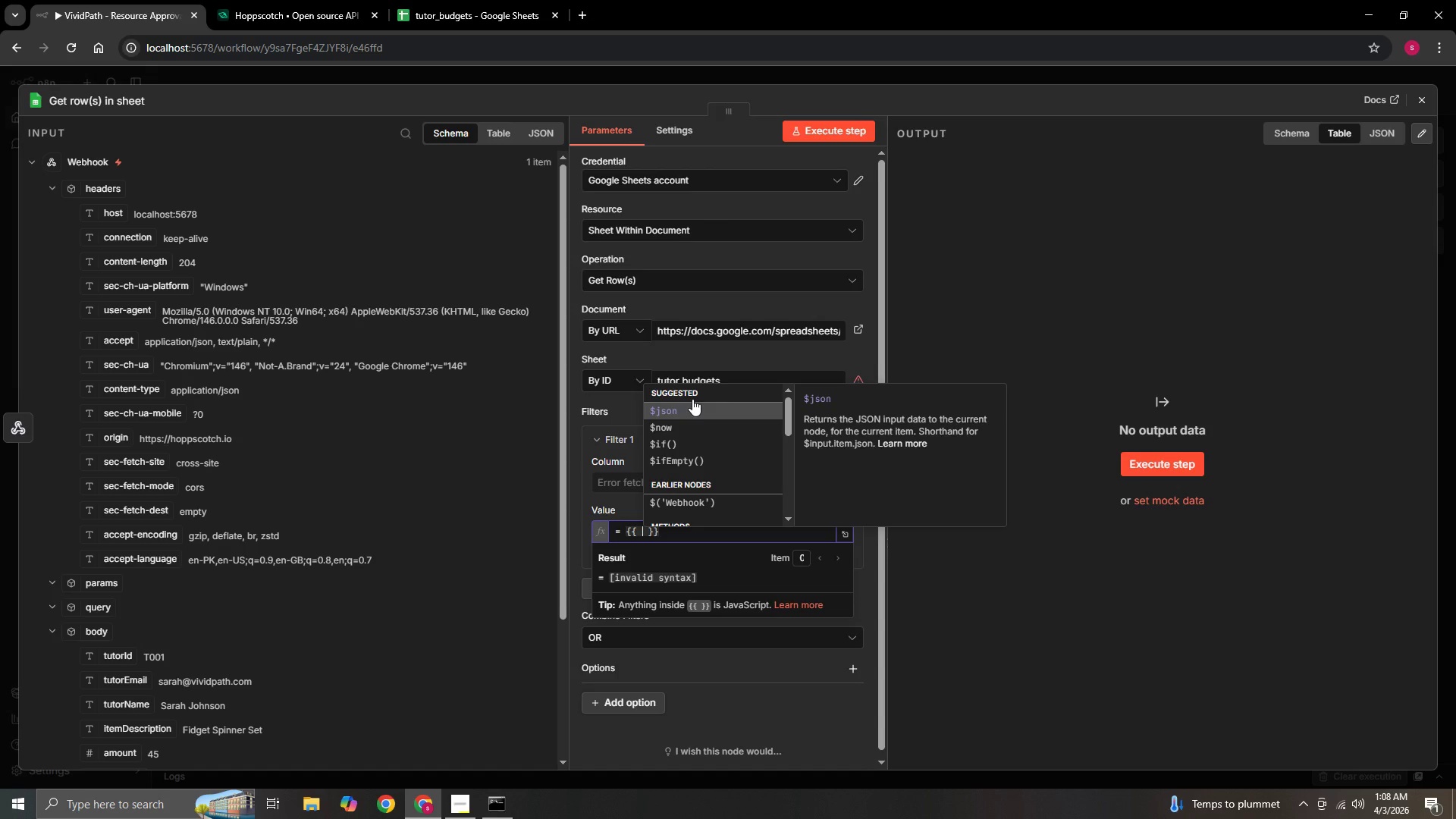 
wait(5.09)
 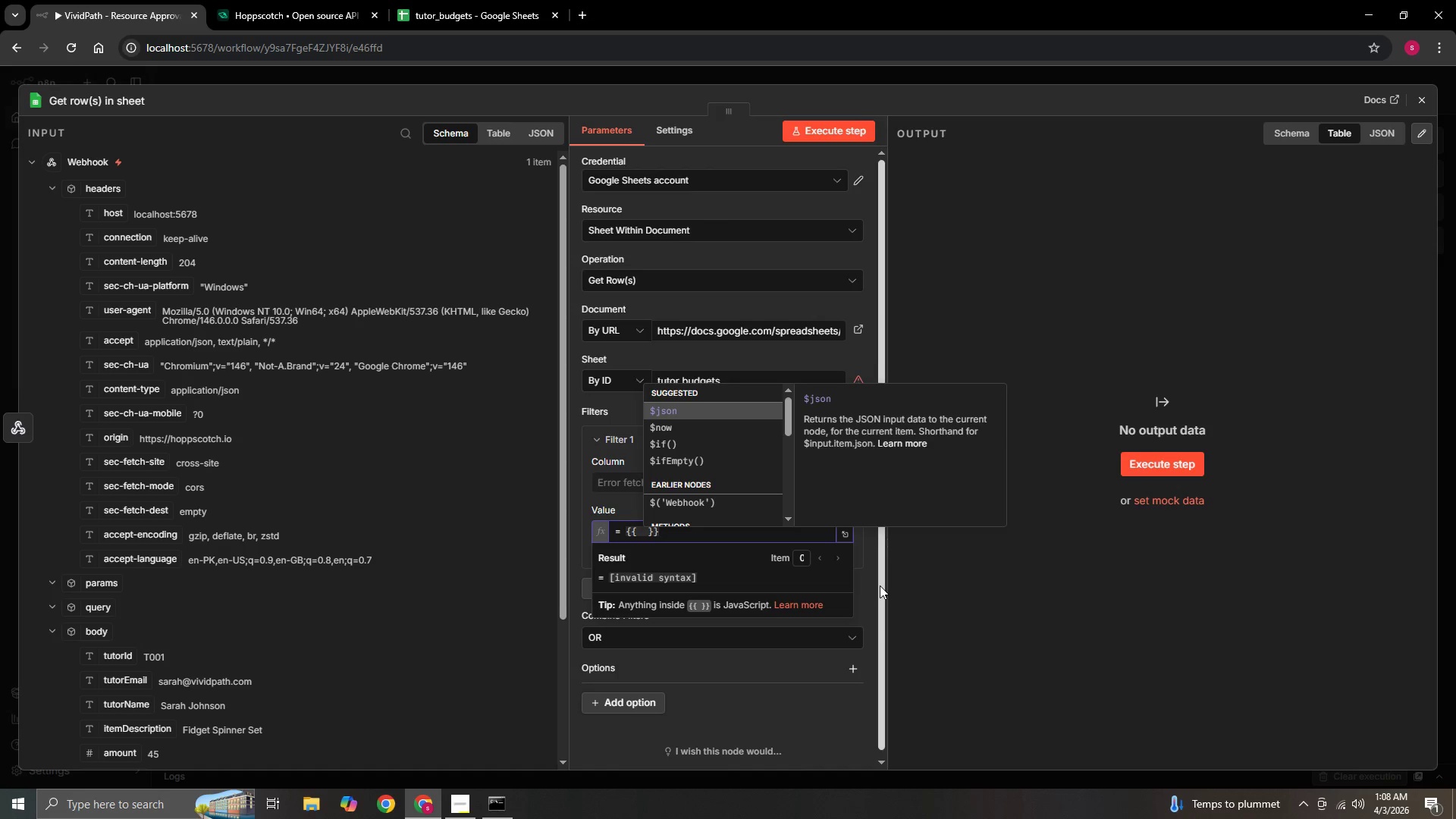 
left_click([692, 399])
 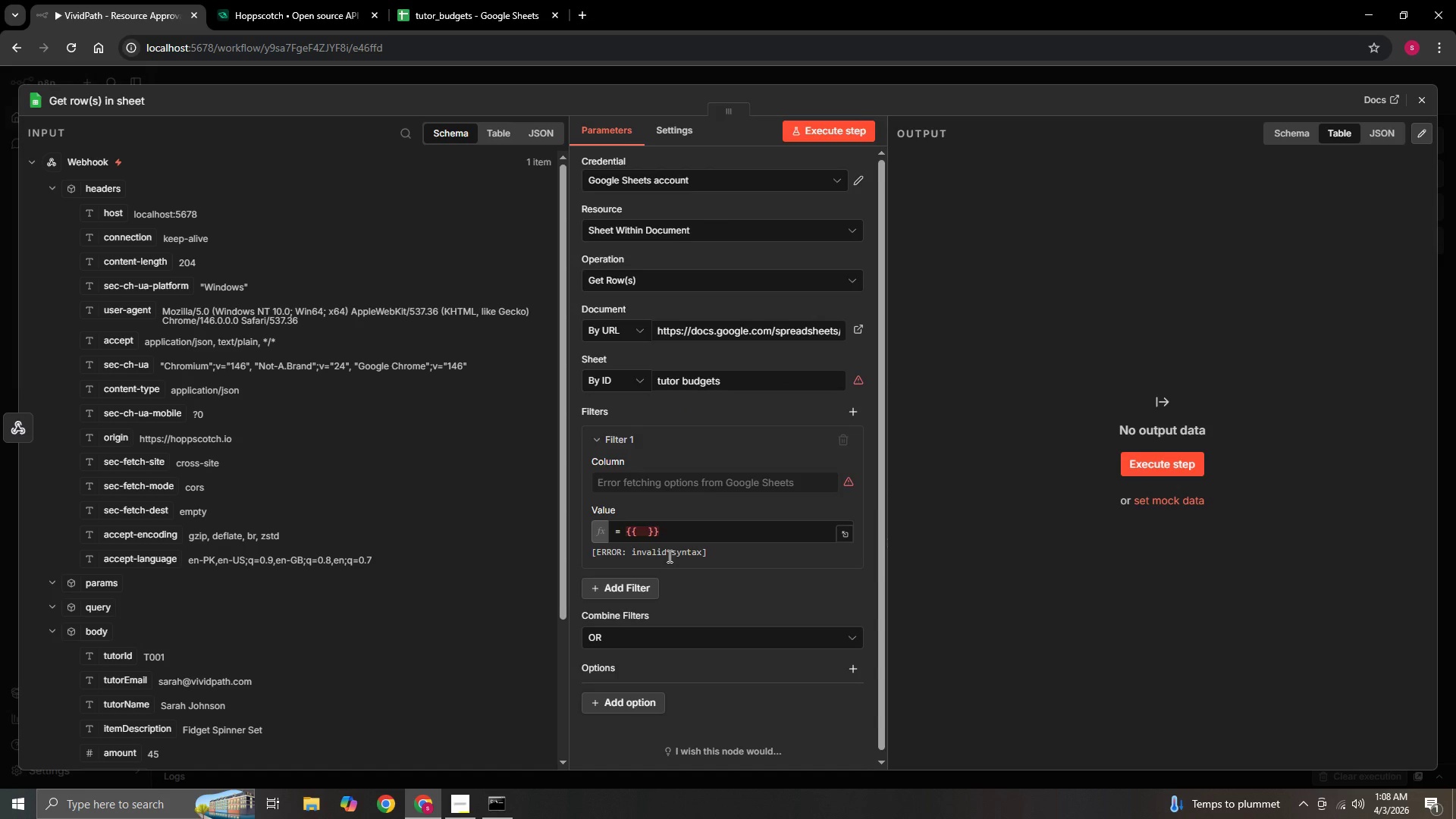 
left_click([639, 529])
 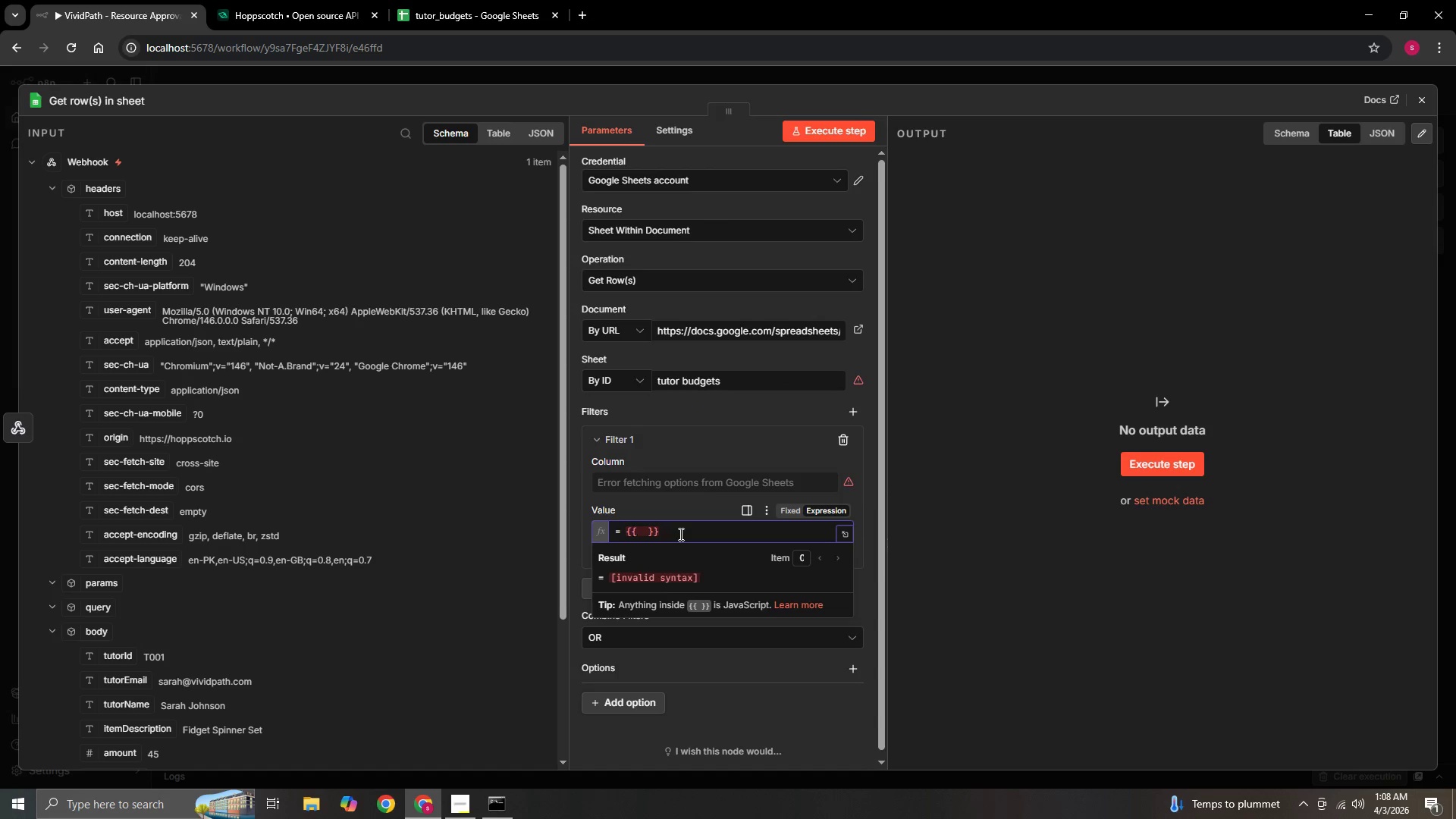 
type( json)
 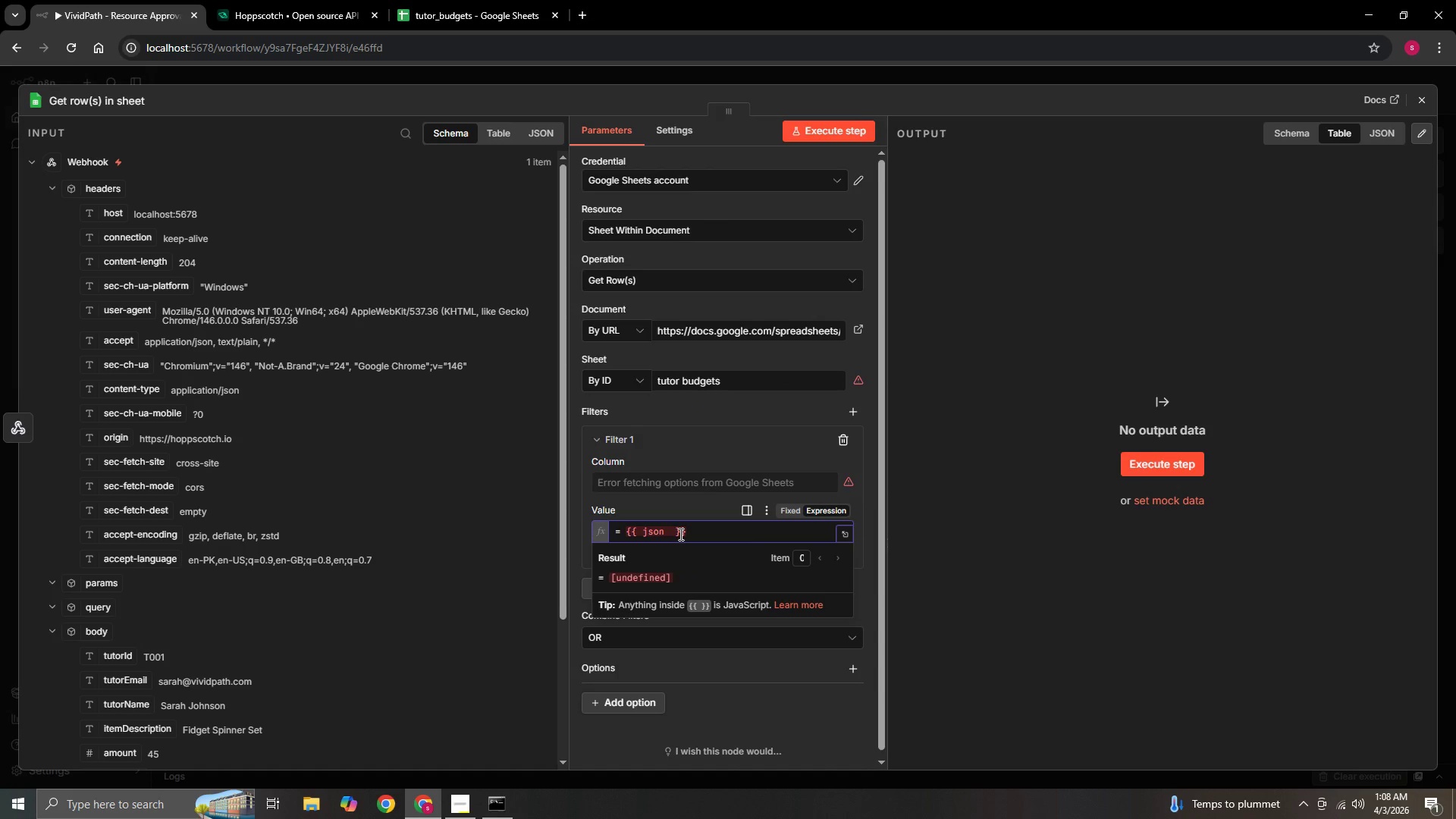 
key(ArrowLeft)
 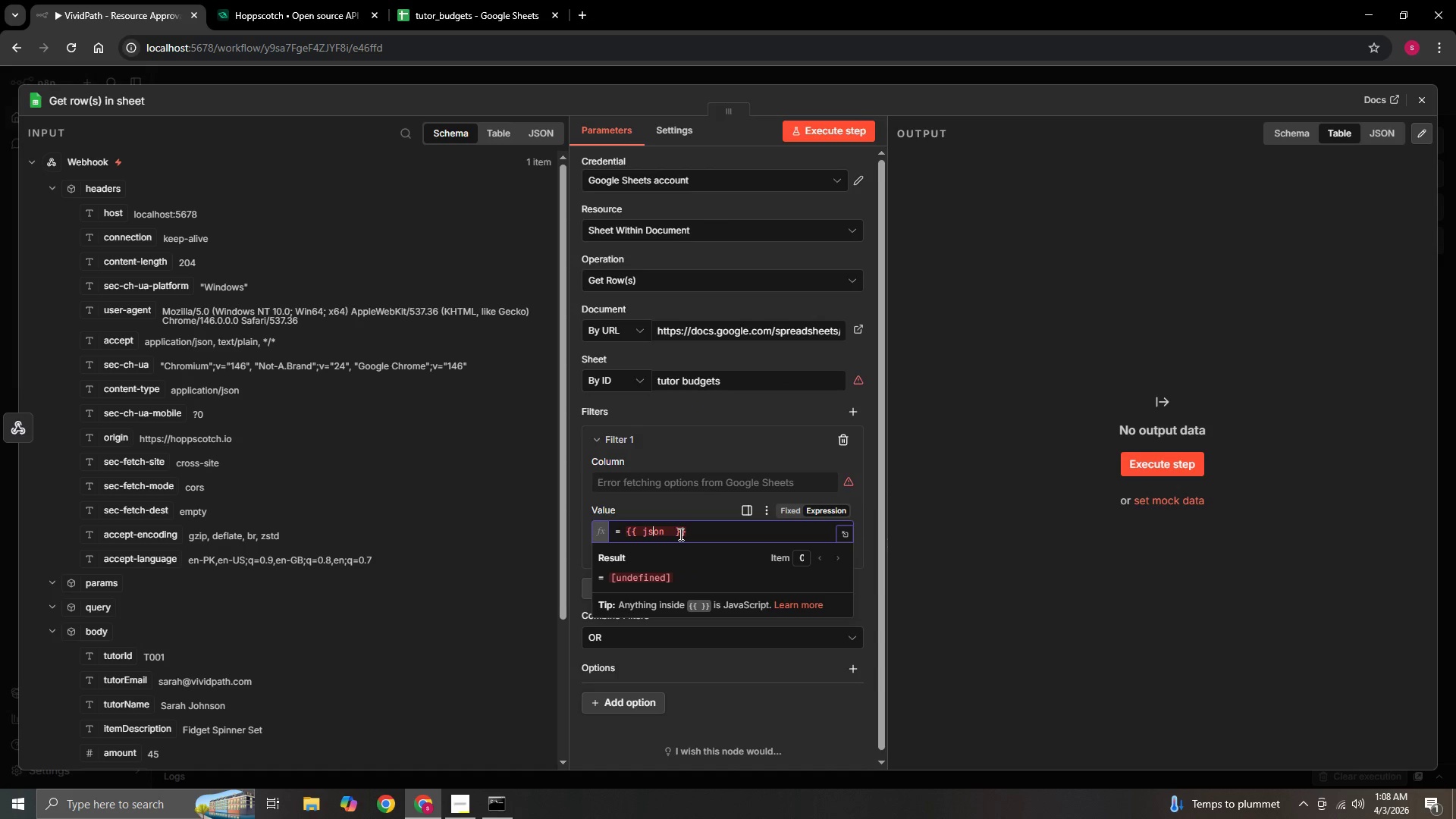 
key(ArrowLeft)
 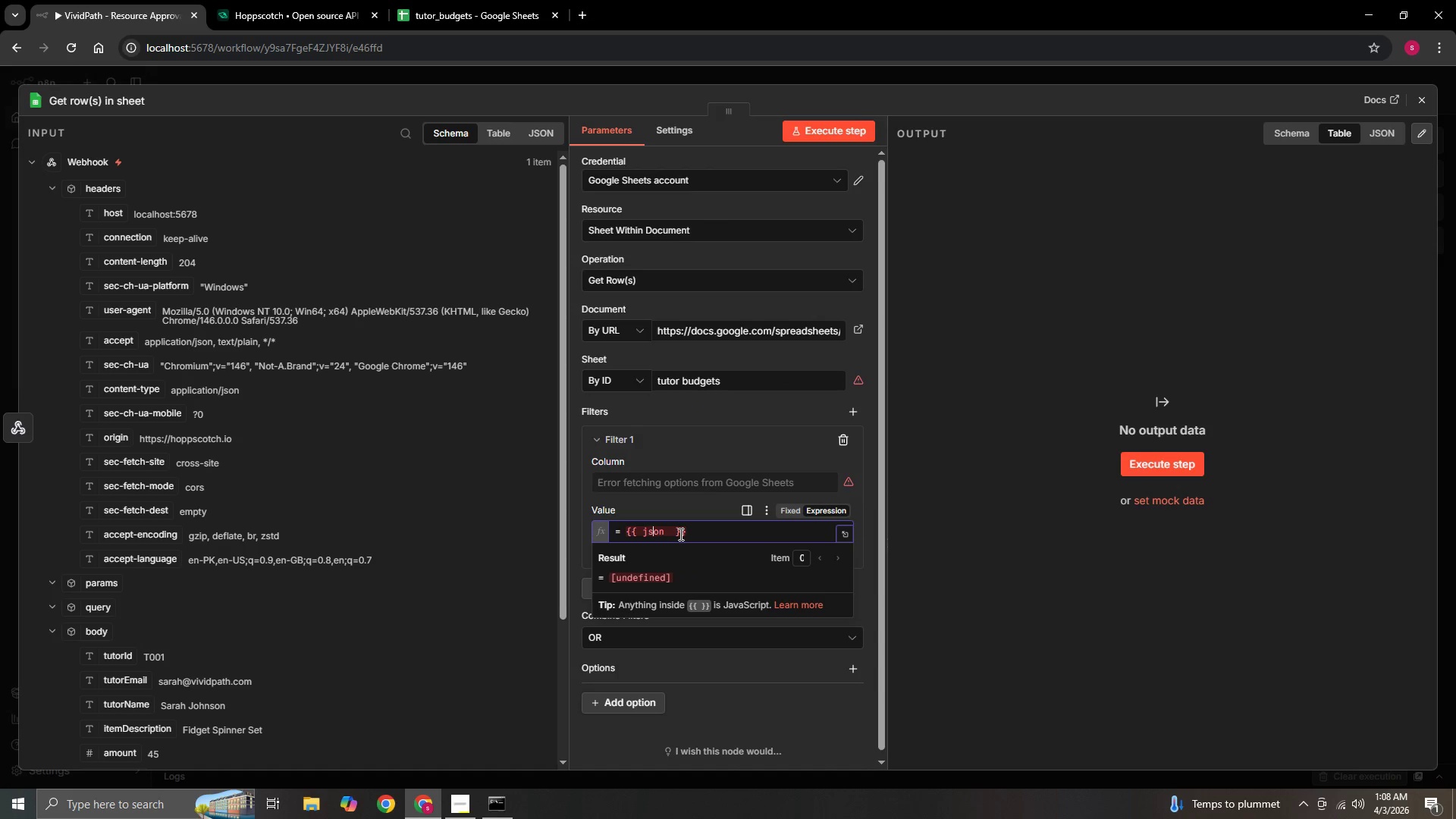 
key(ArrowLeft)
 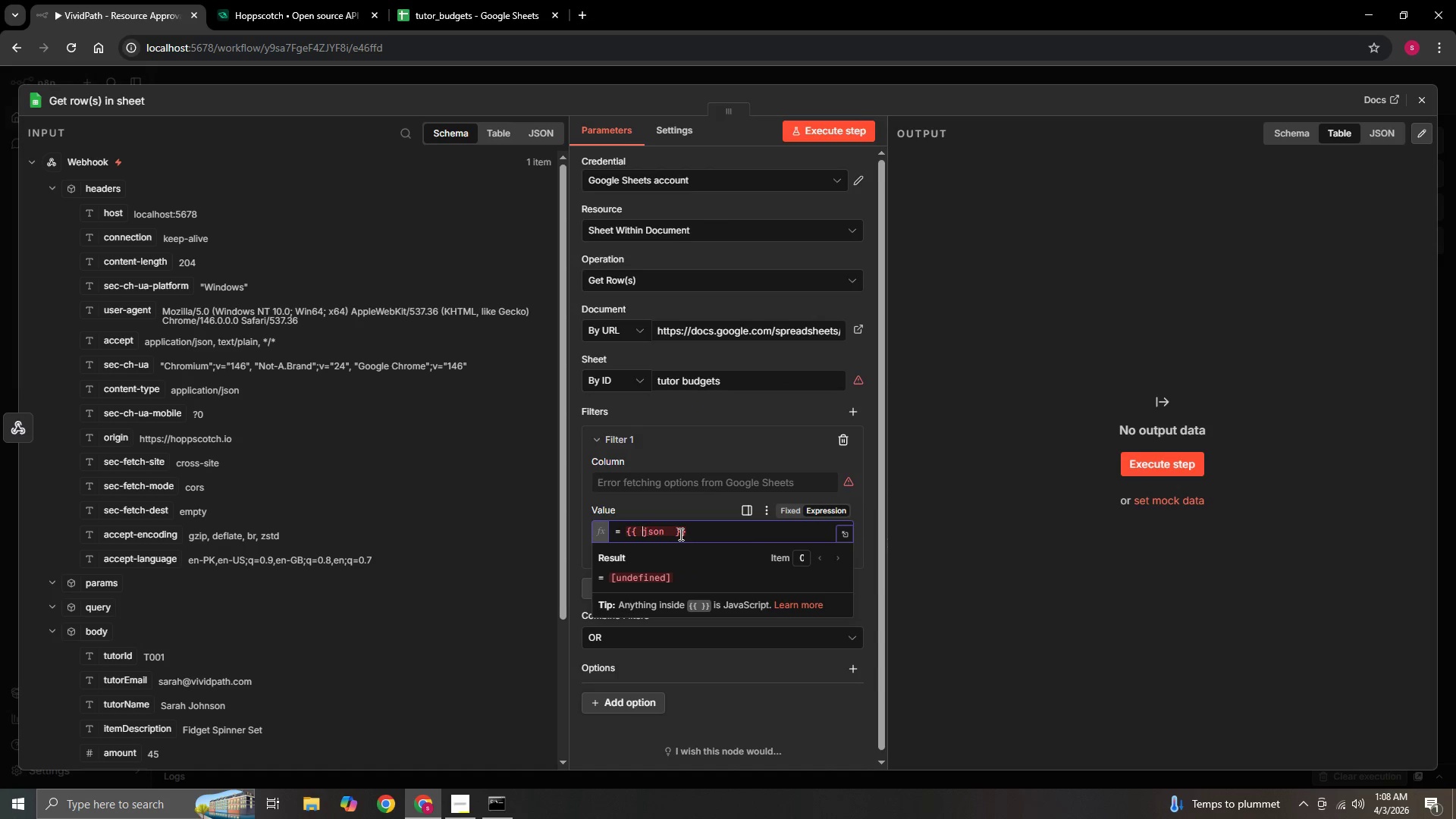 
key(ArrowLeft)
 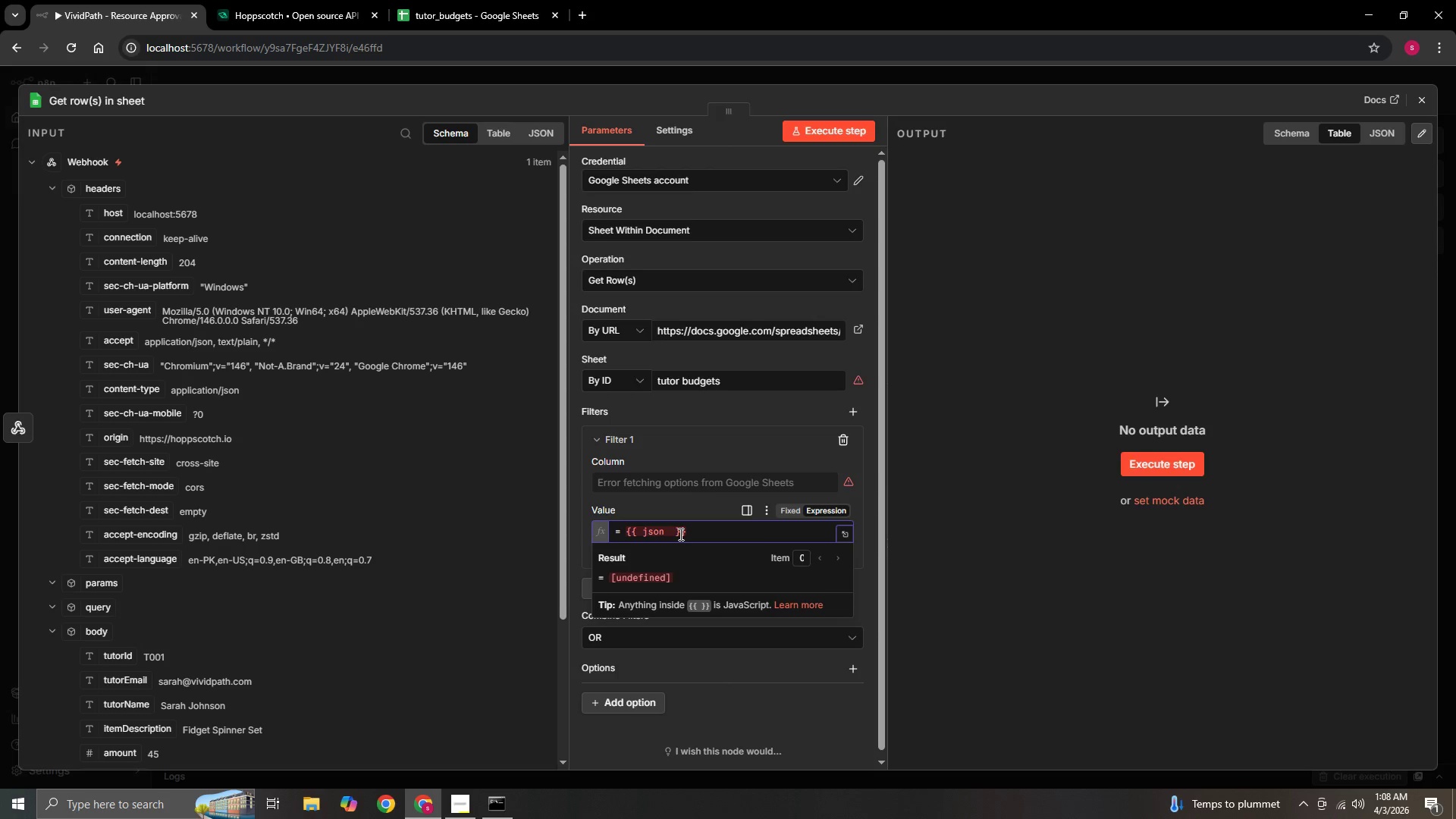 
key(Shift+4)
 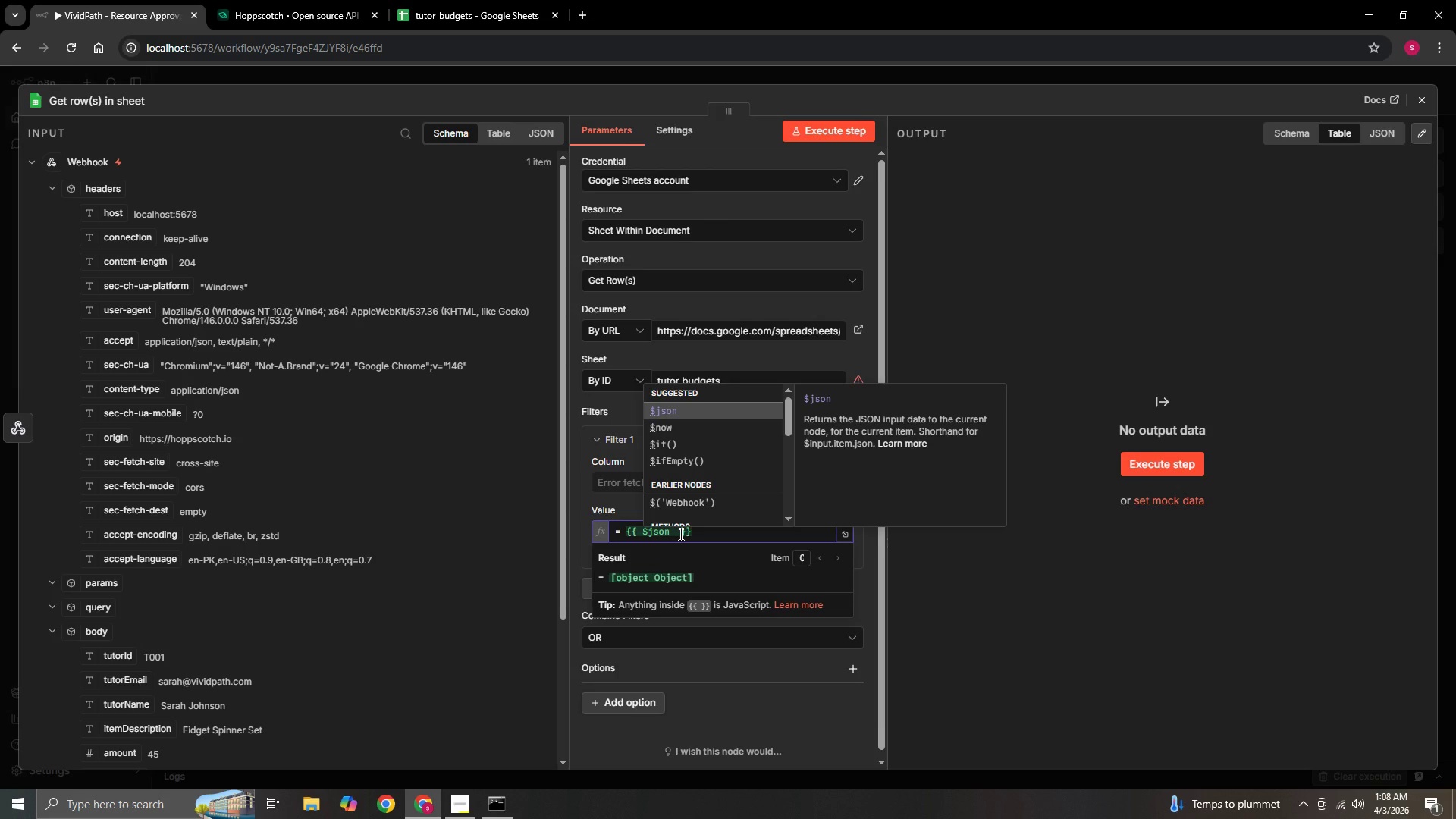 
key(ArrowRight)
 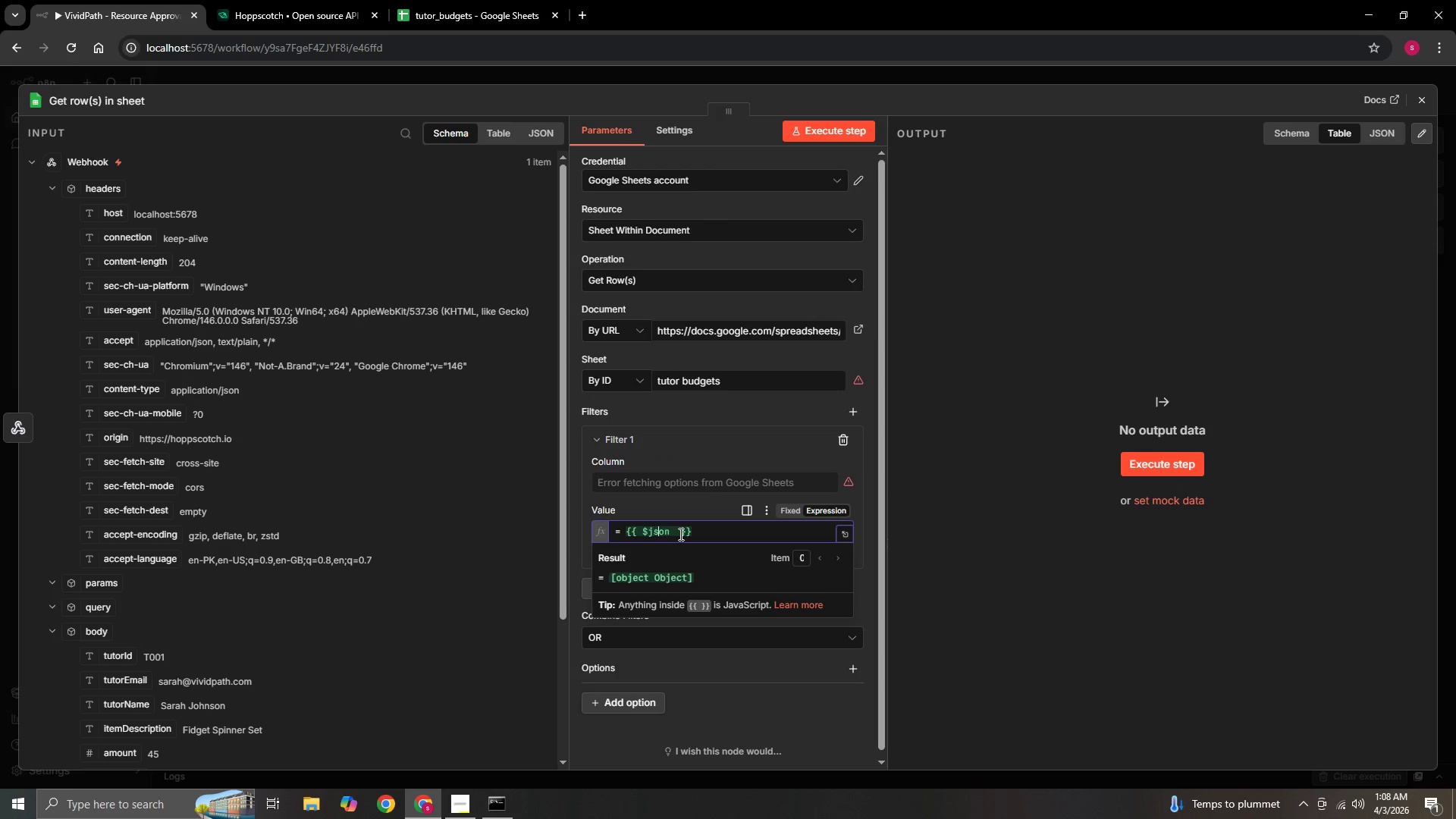 
key(ArrowRight)
 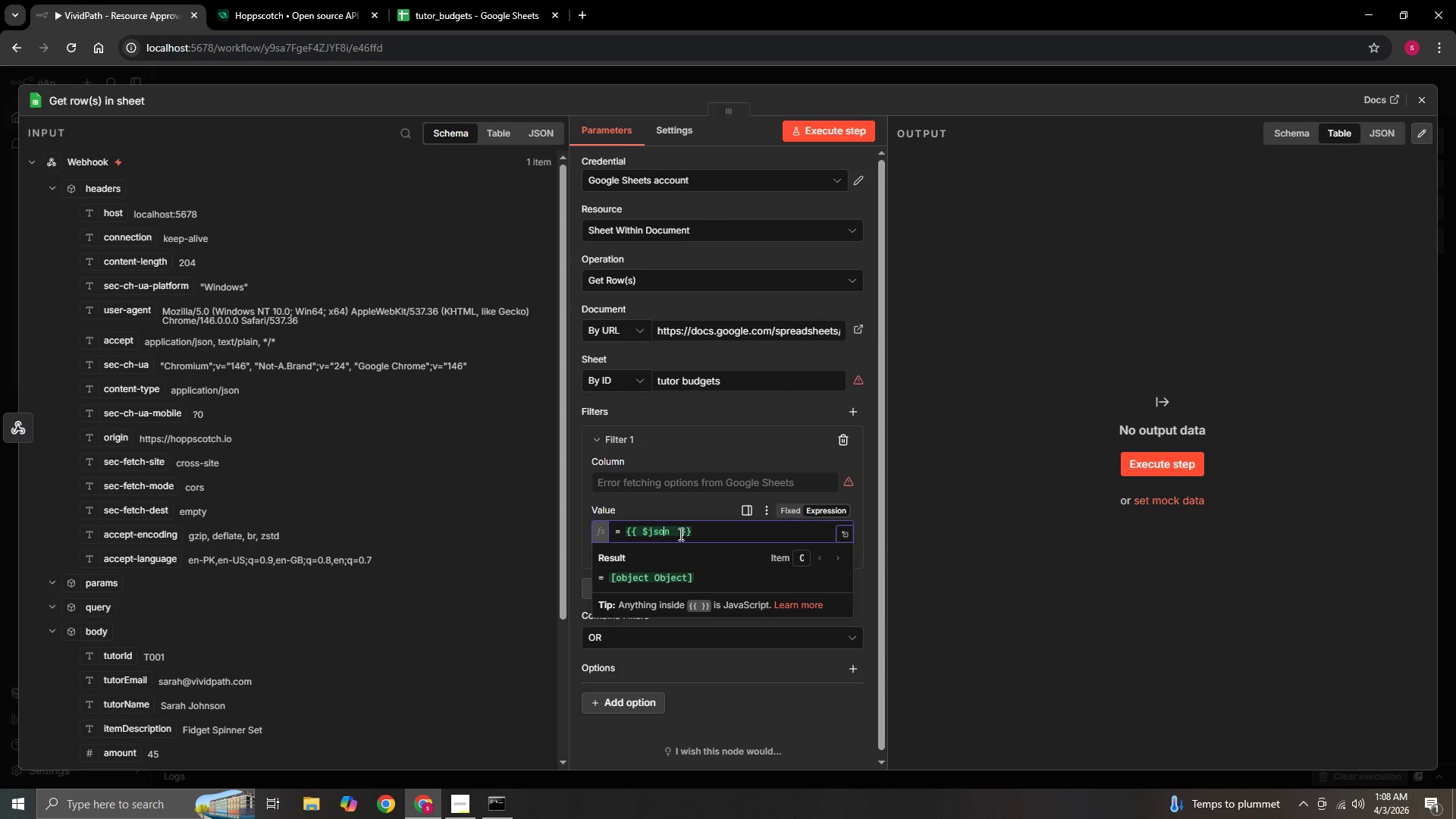 
key(ArrowRight)
 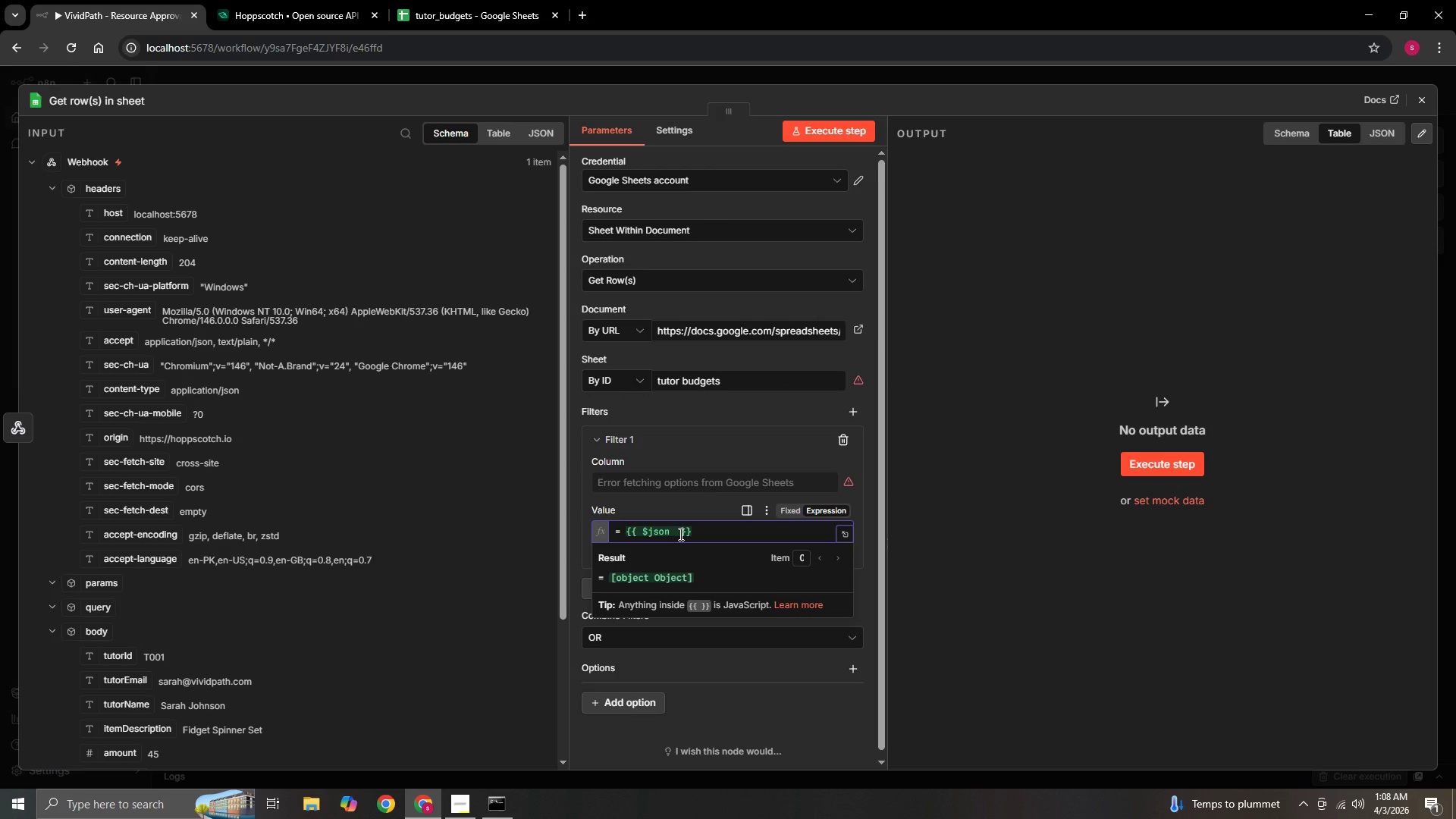 
key(ArrowRight)
 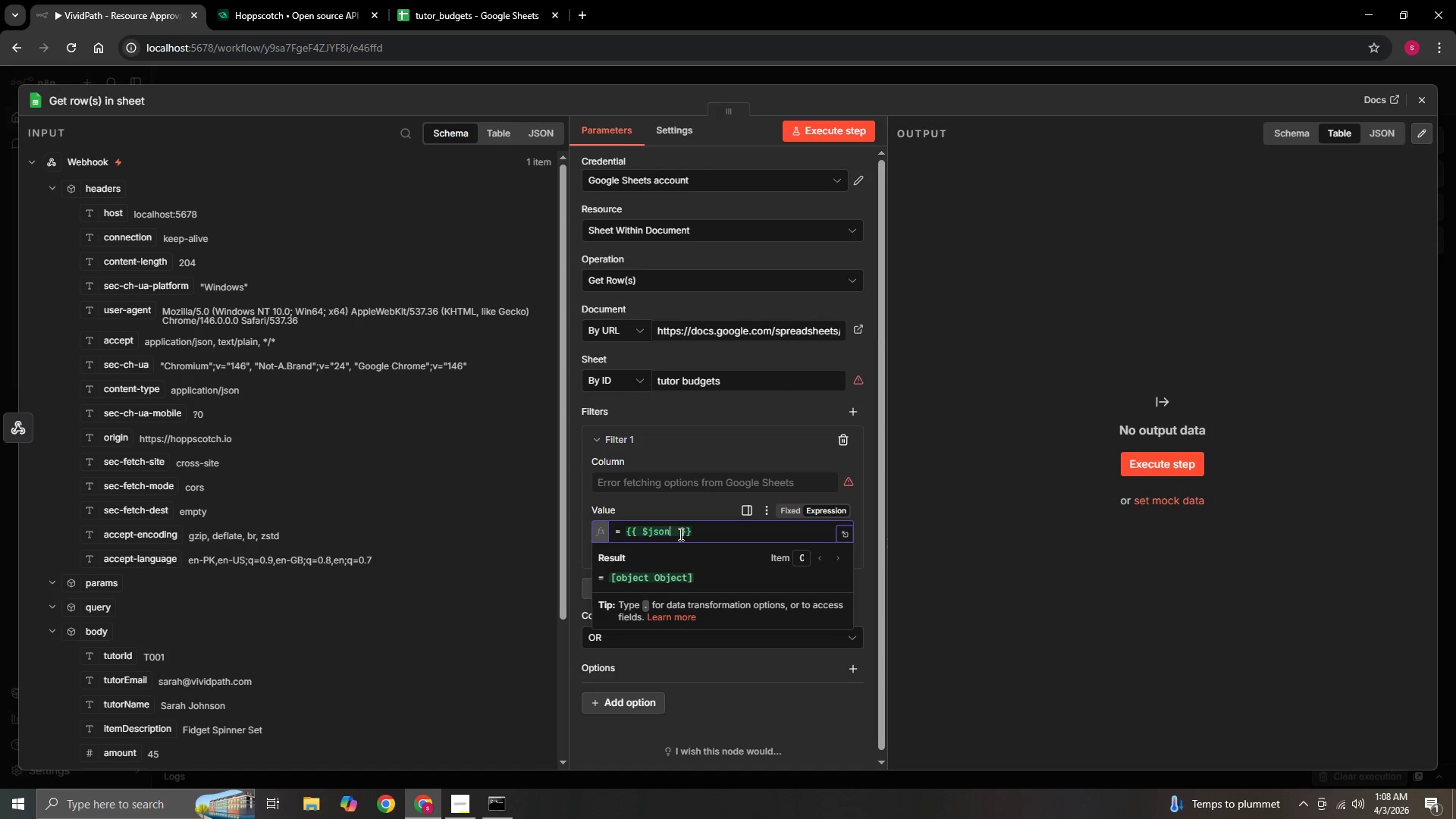 
type(.tut)
 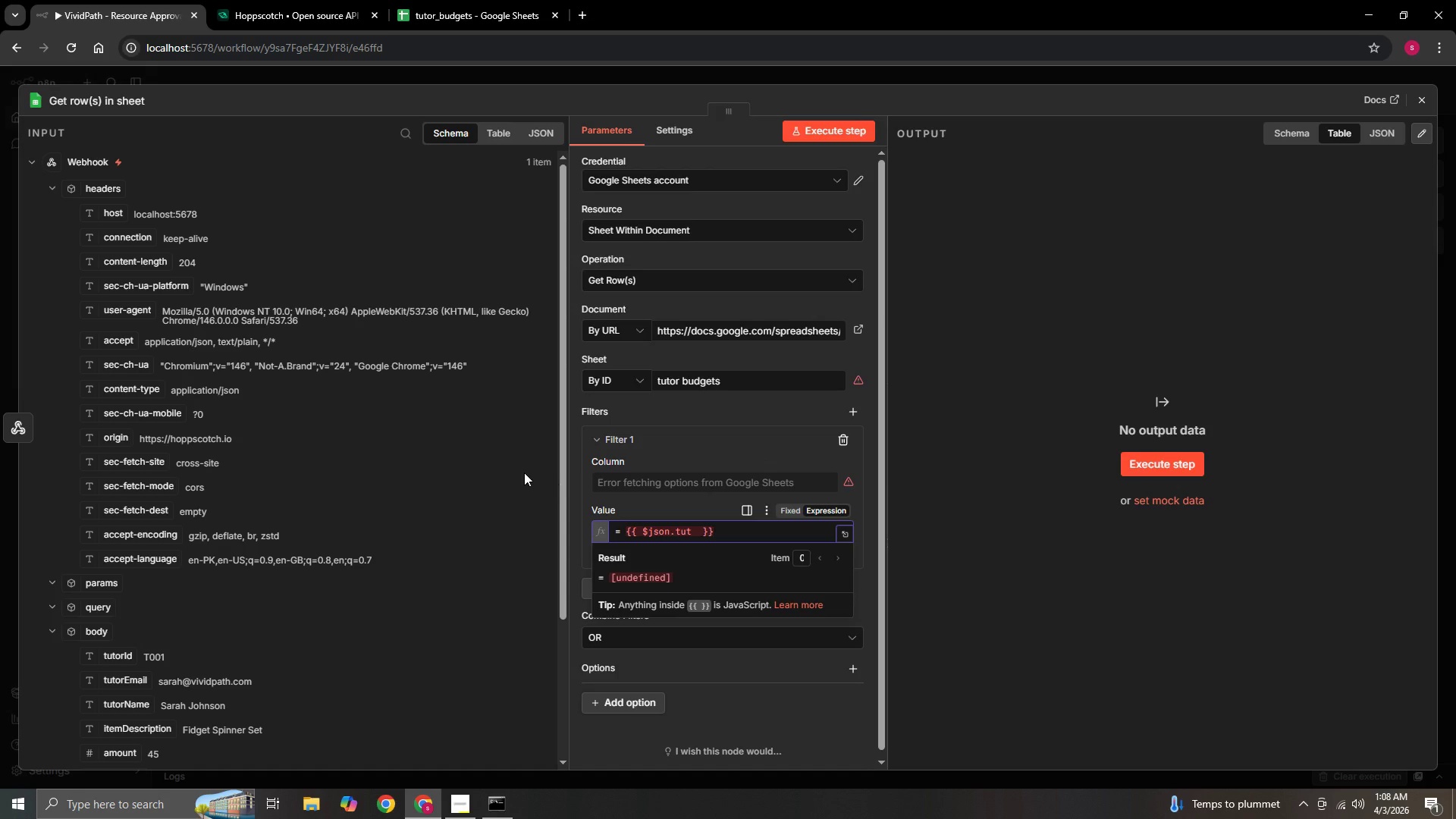 
type(torId)
 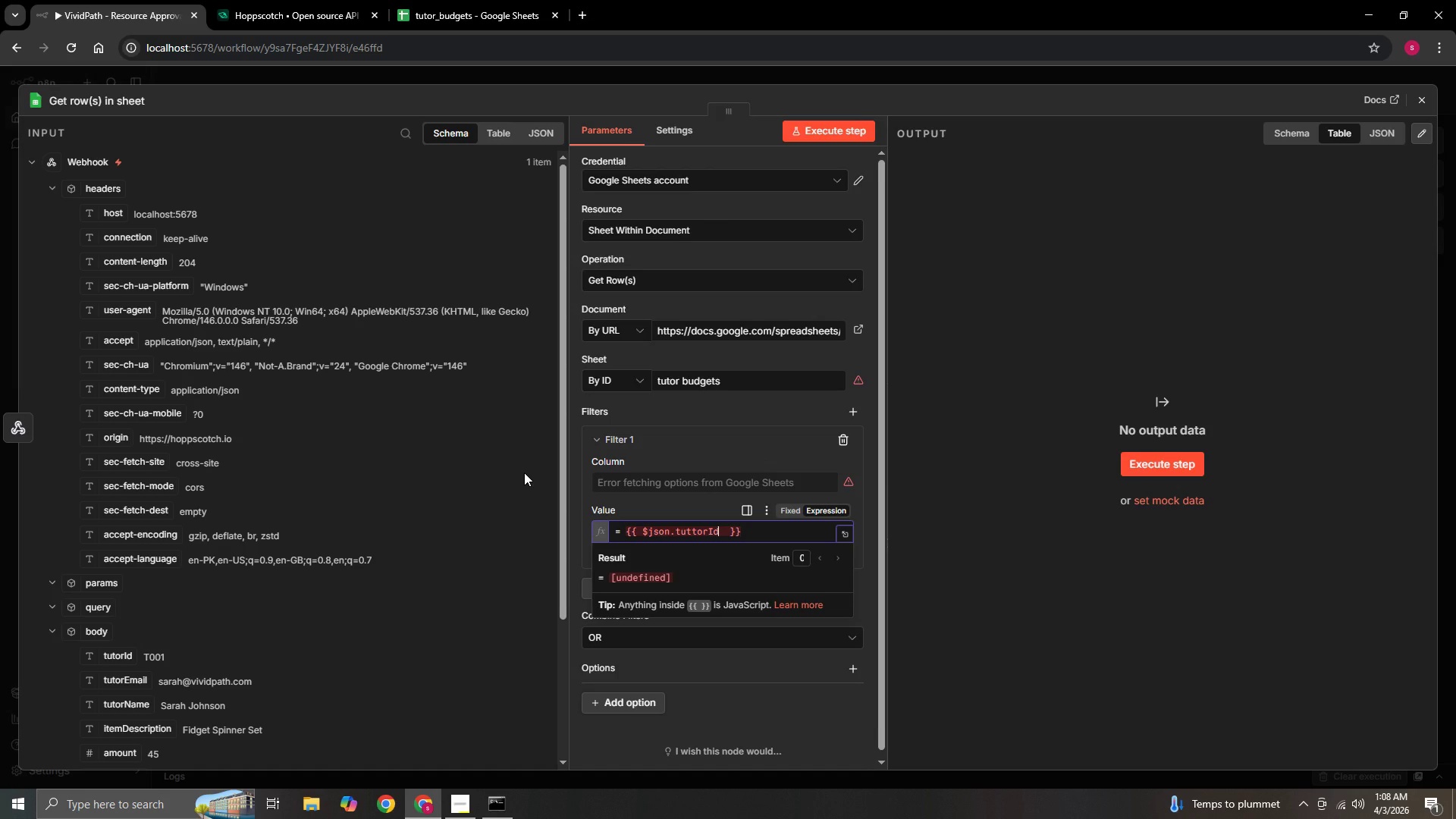 
left_click([921, 570])
 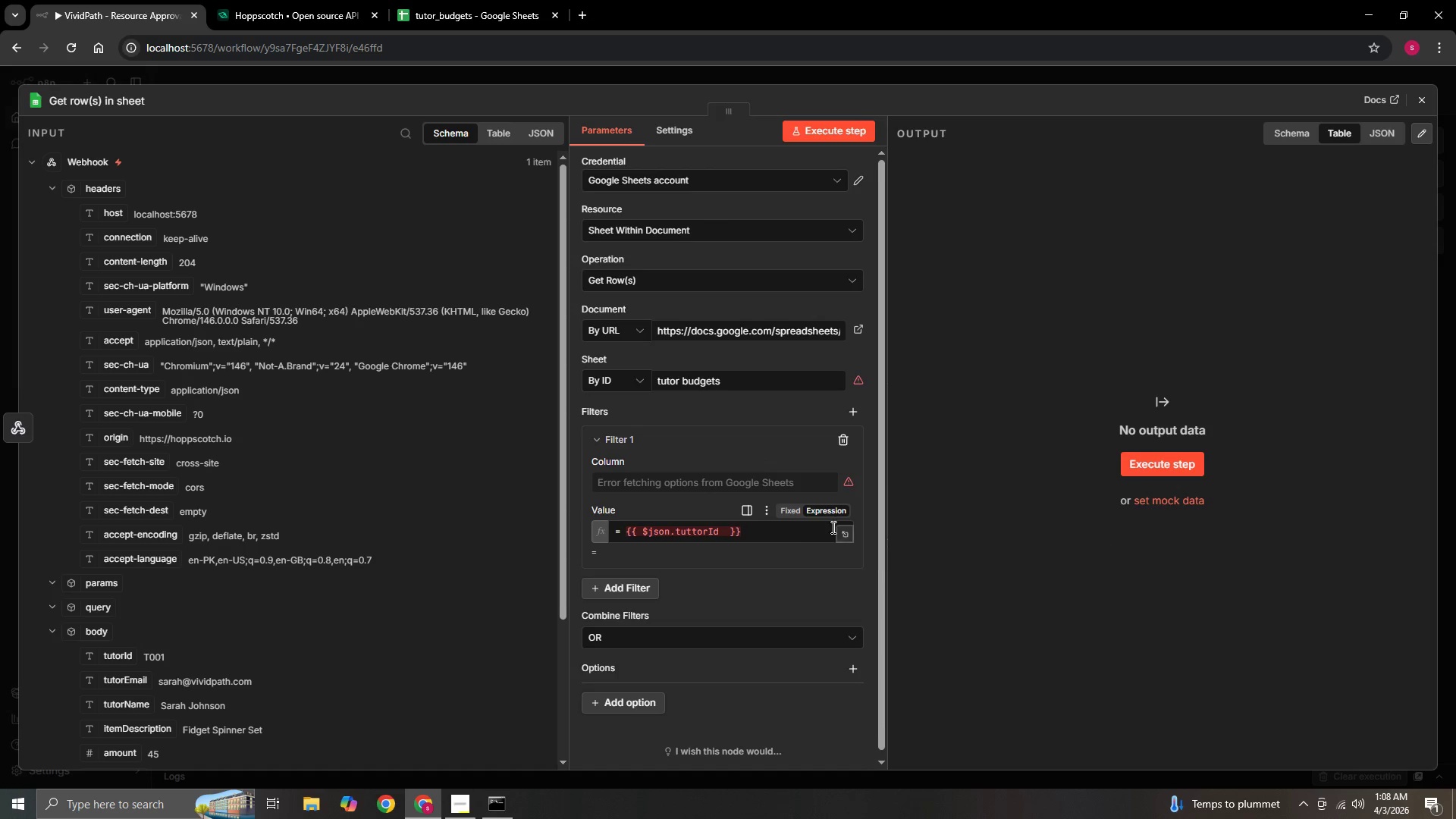 
left_click([792, 511])
 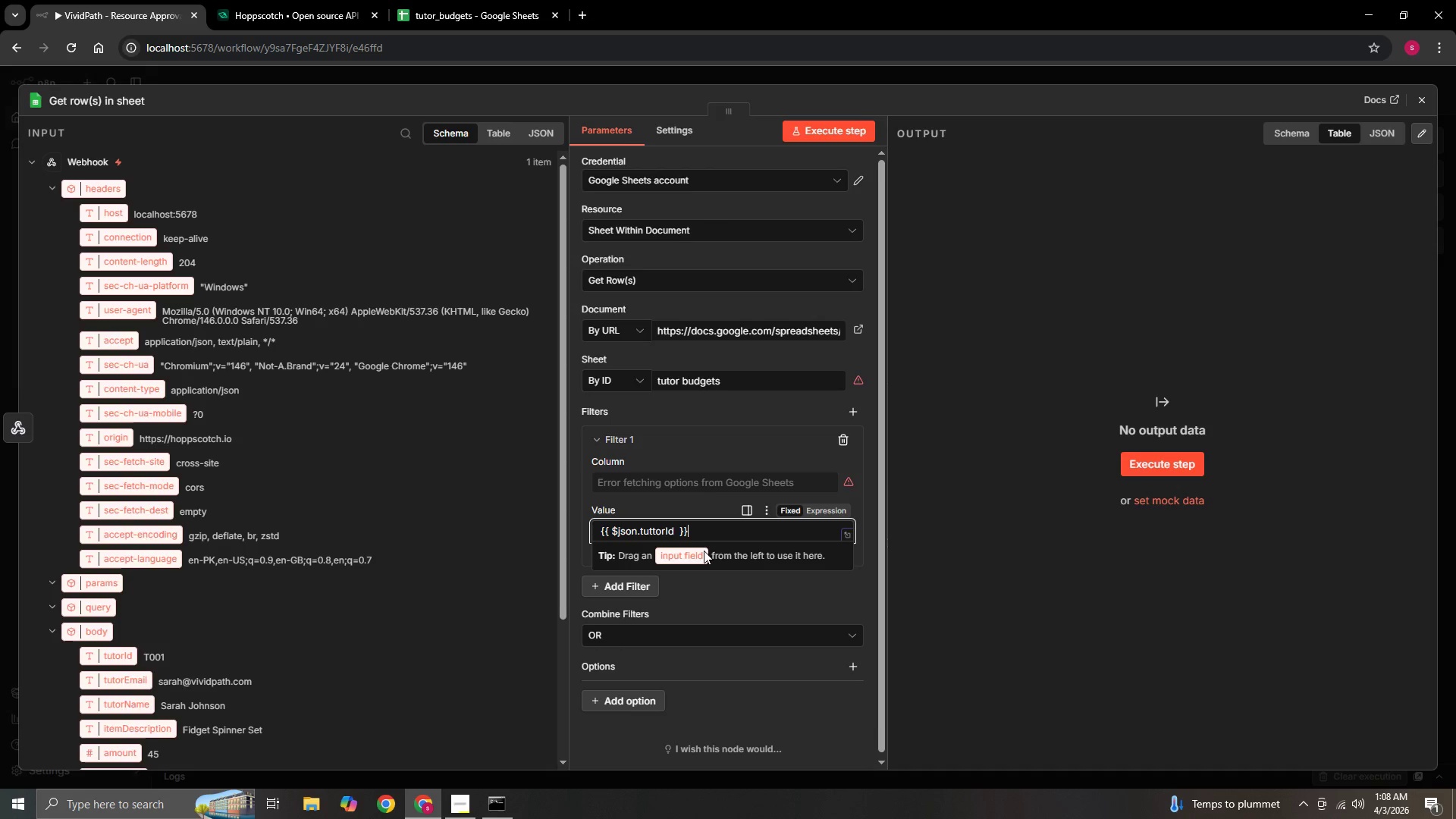 
scroll: coordinate [482, 591], scroll_direction: down, amount: 8.0
 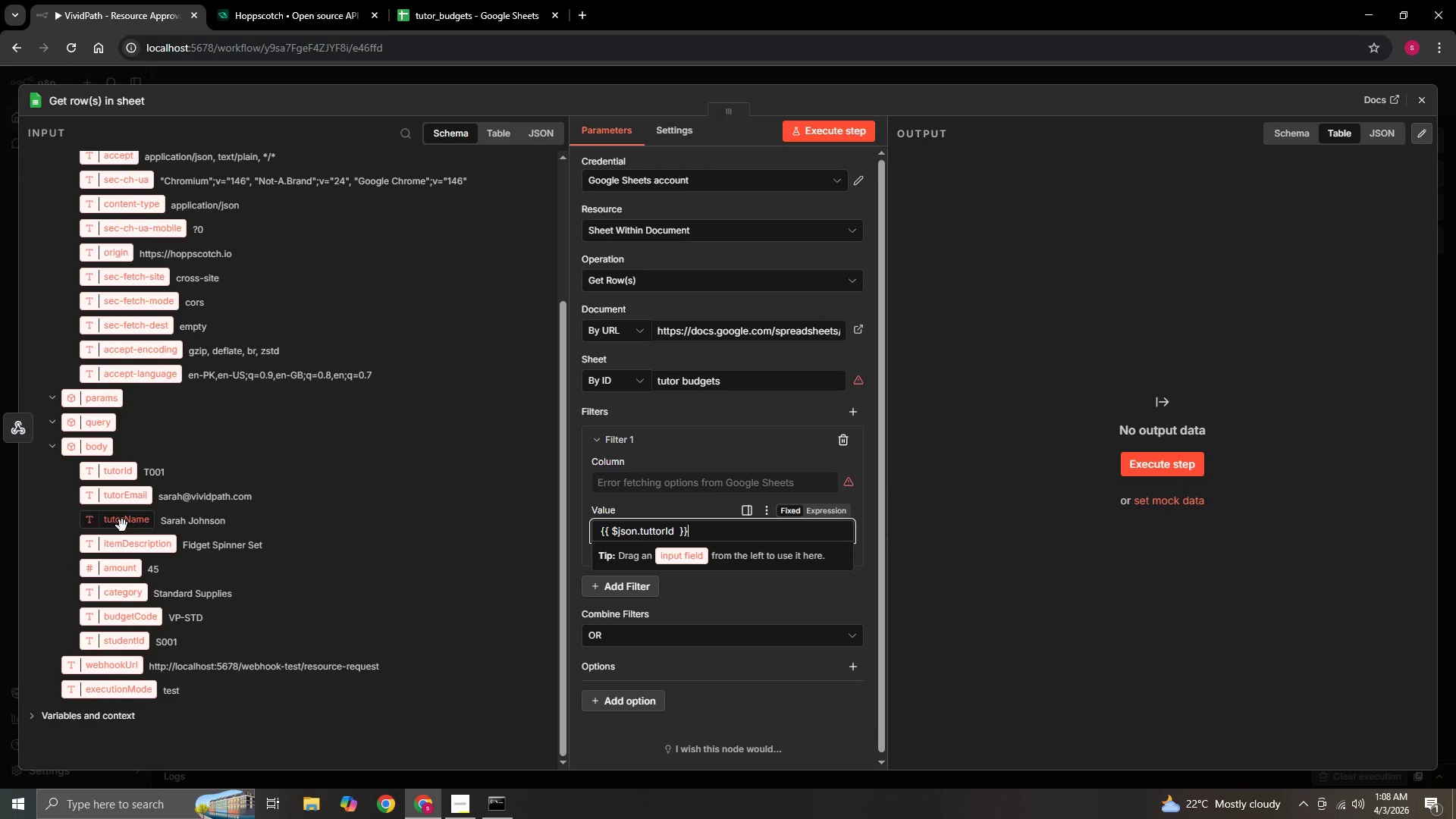 
wait(6.04)
 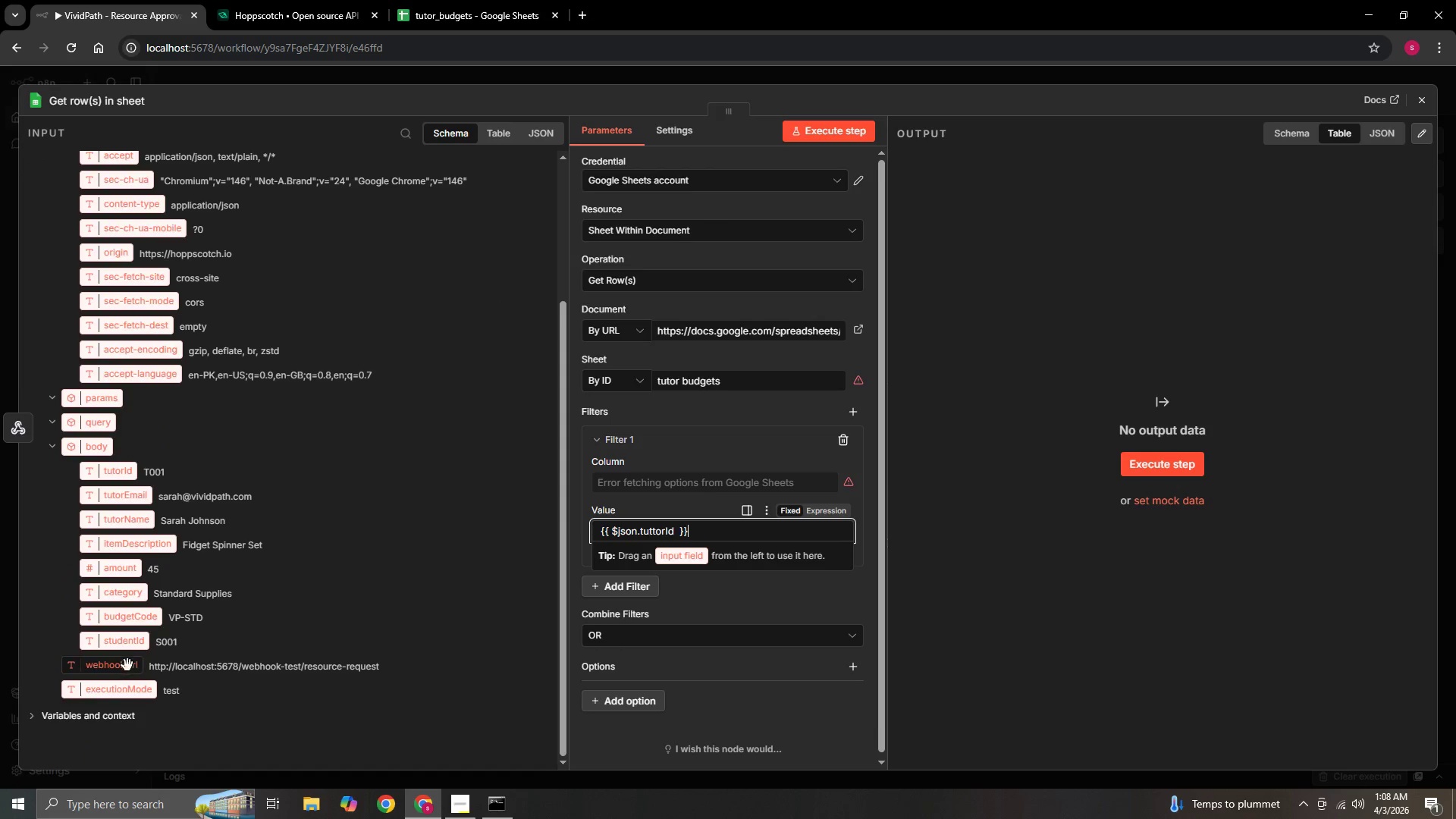 
scroll: coordinate [133, 298], scroll_direction: up, amount: 6.0
 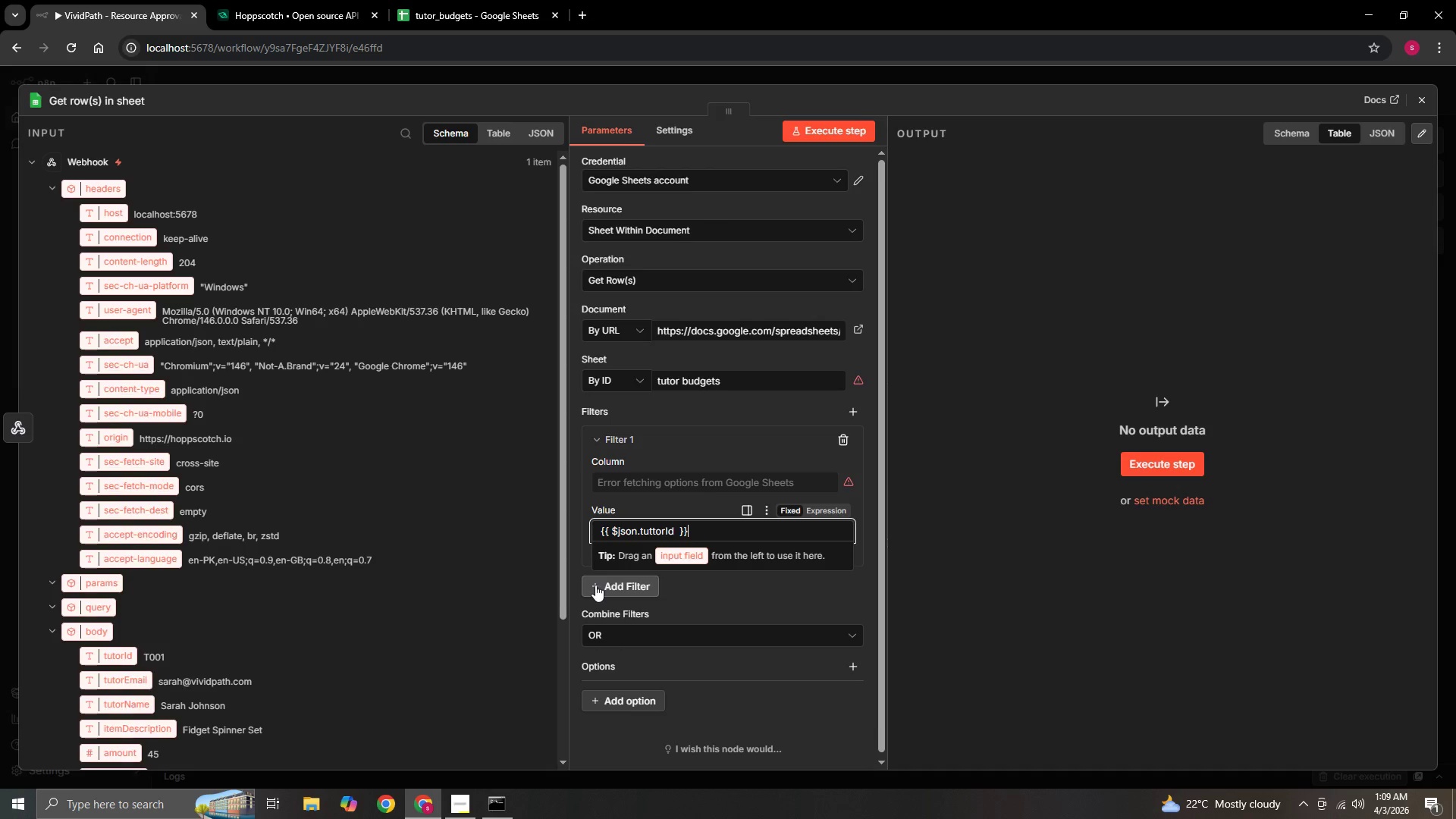 
wait(50.57)
 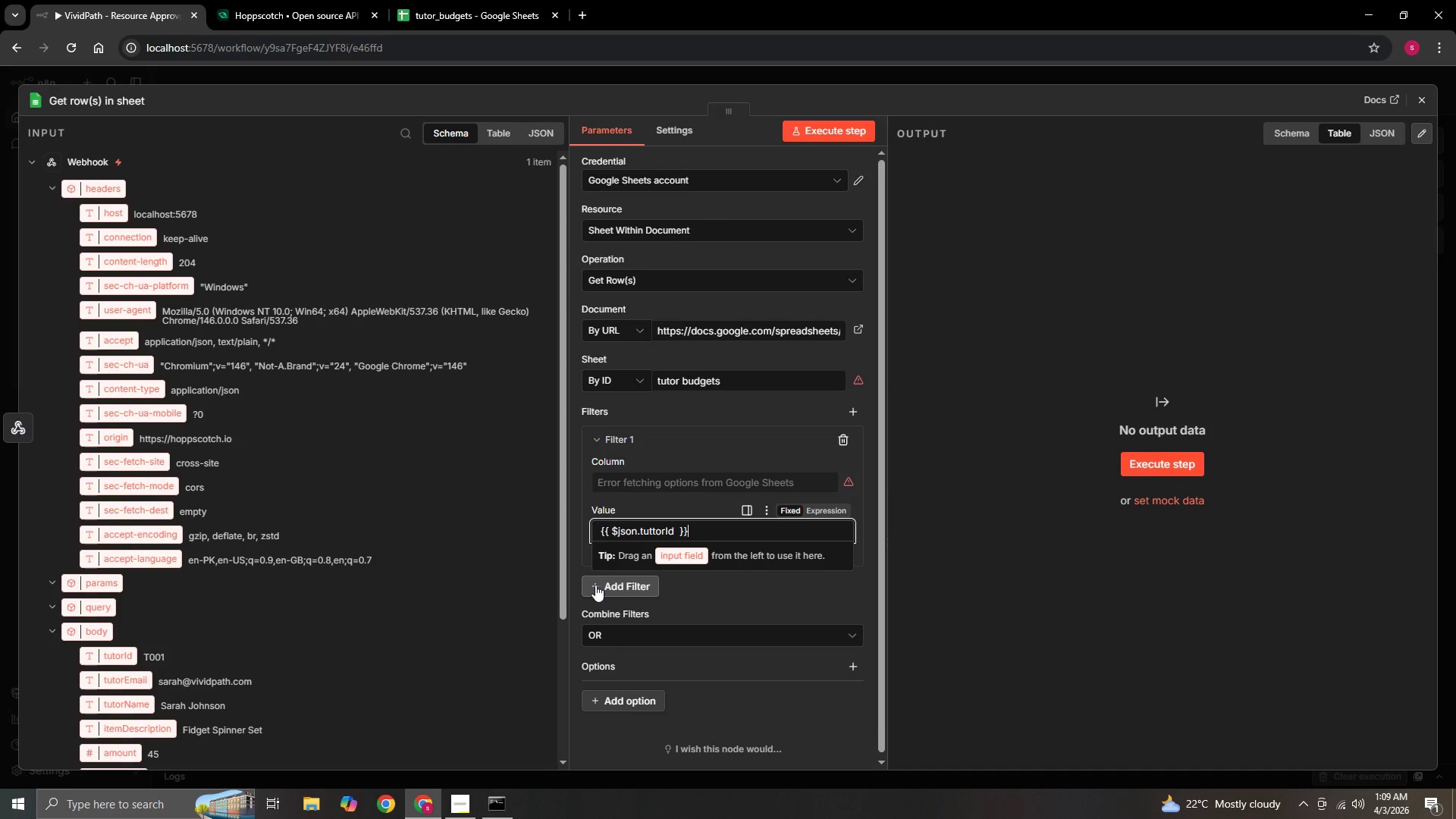 
left_click([739, 585])
 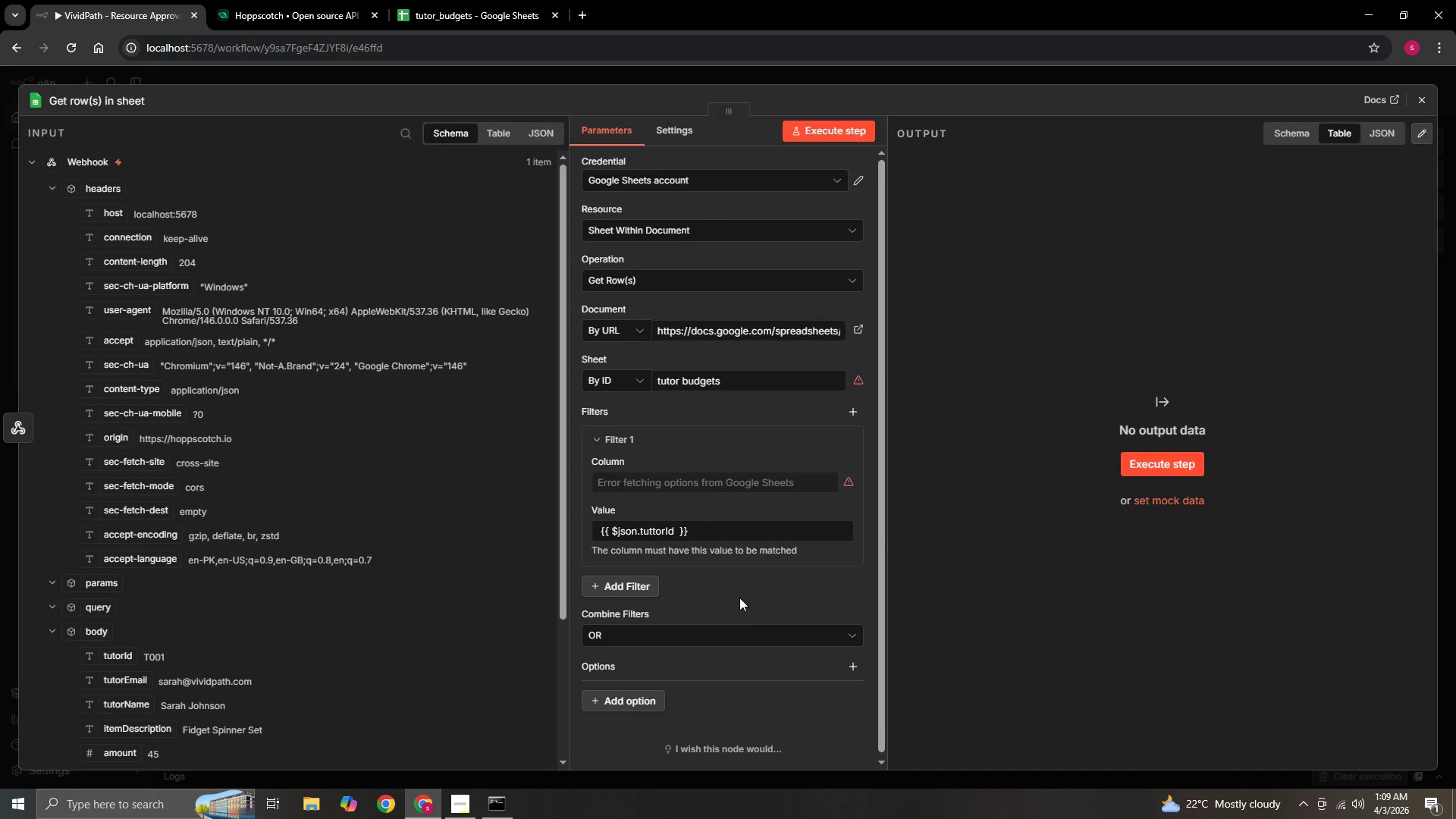 
scroll: coordinate [741, 614], scroll_direction: down, amount: 2.0
 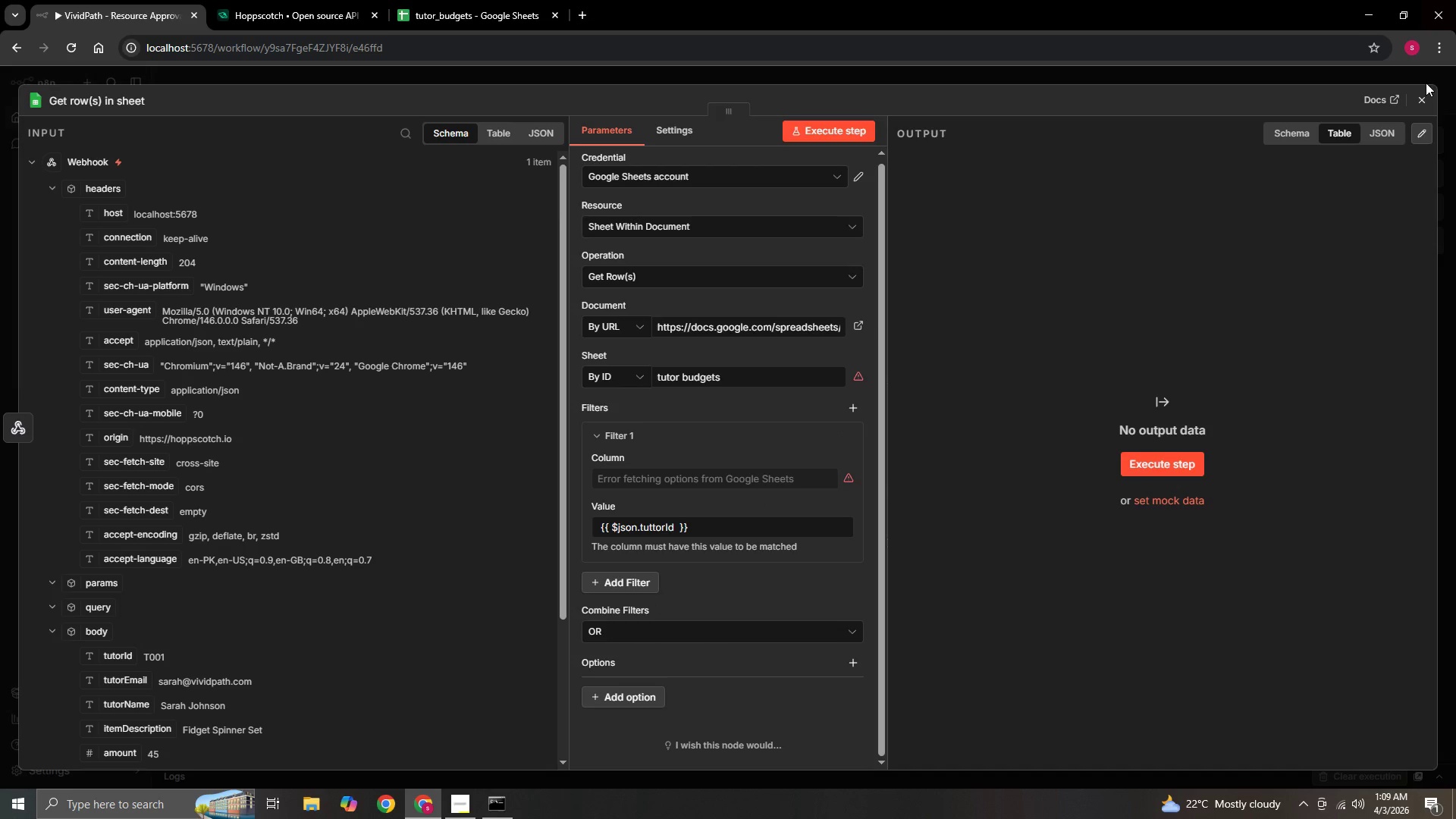 
left_click([1429, 96])
 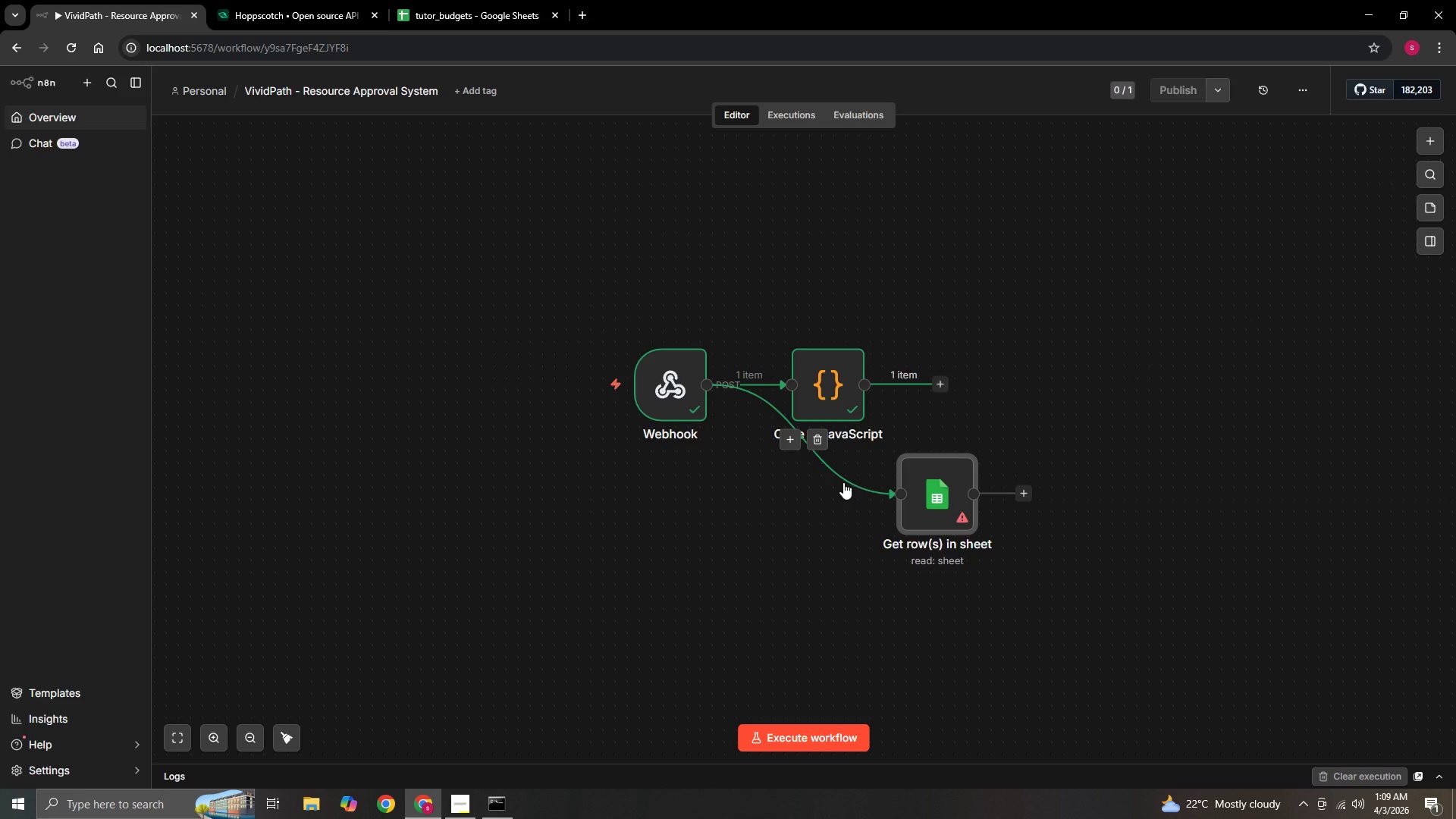 
left_click([823, 445])
 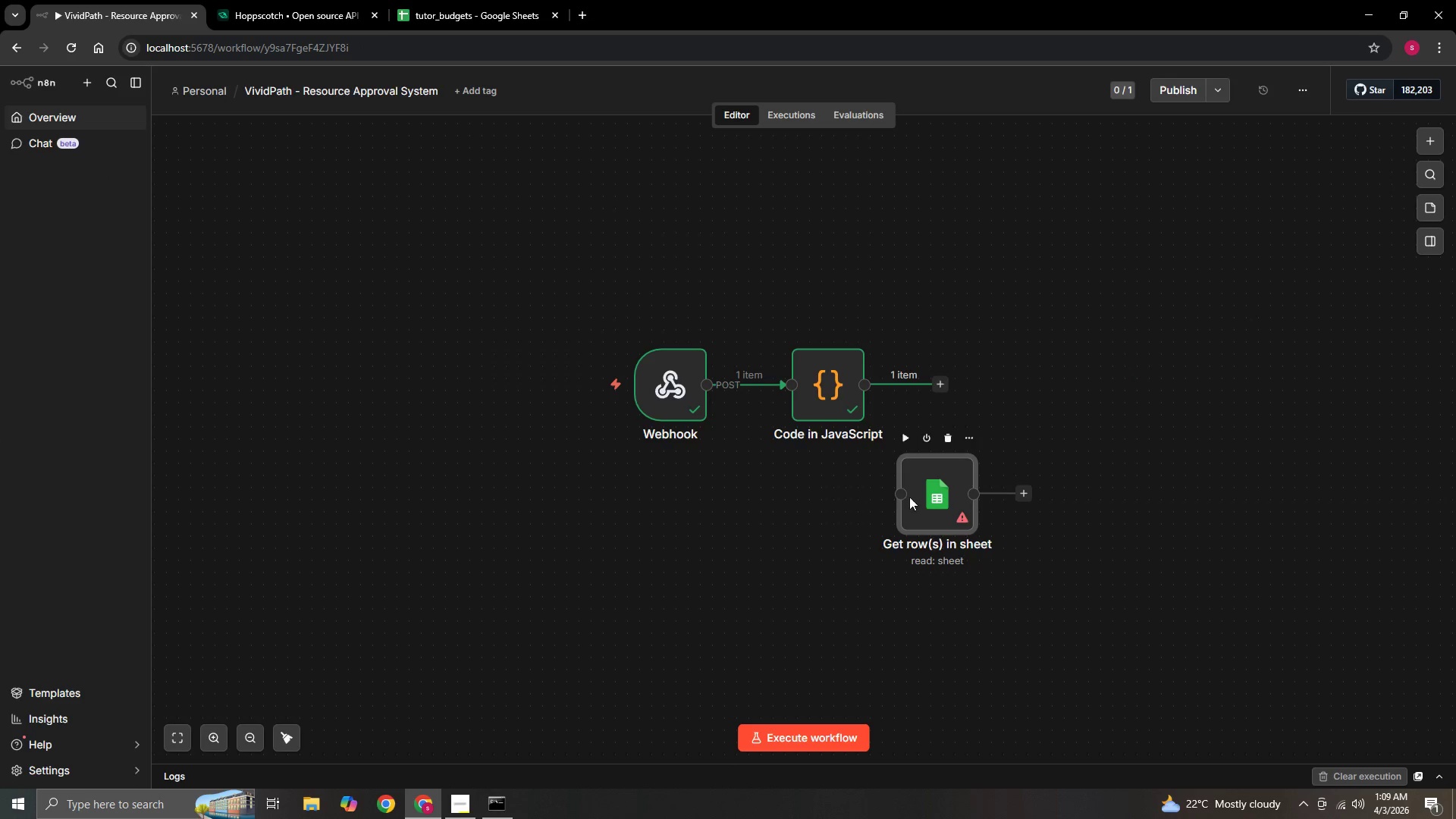 
left_click_drag(start_coordinate=[916, 497], to_coordinate=[1006, 392])
 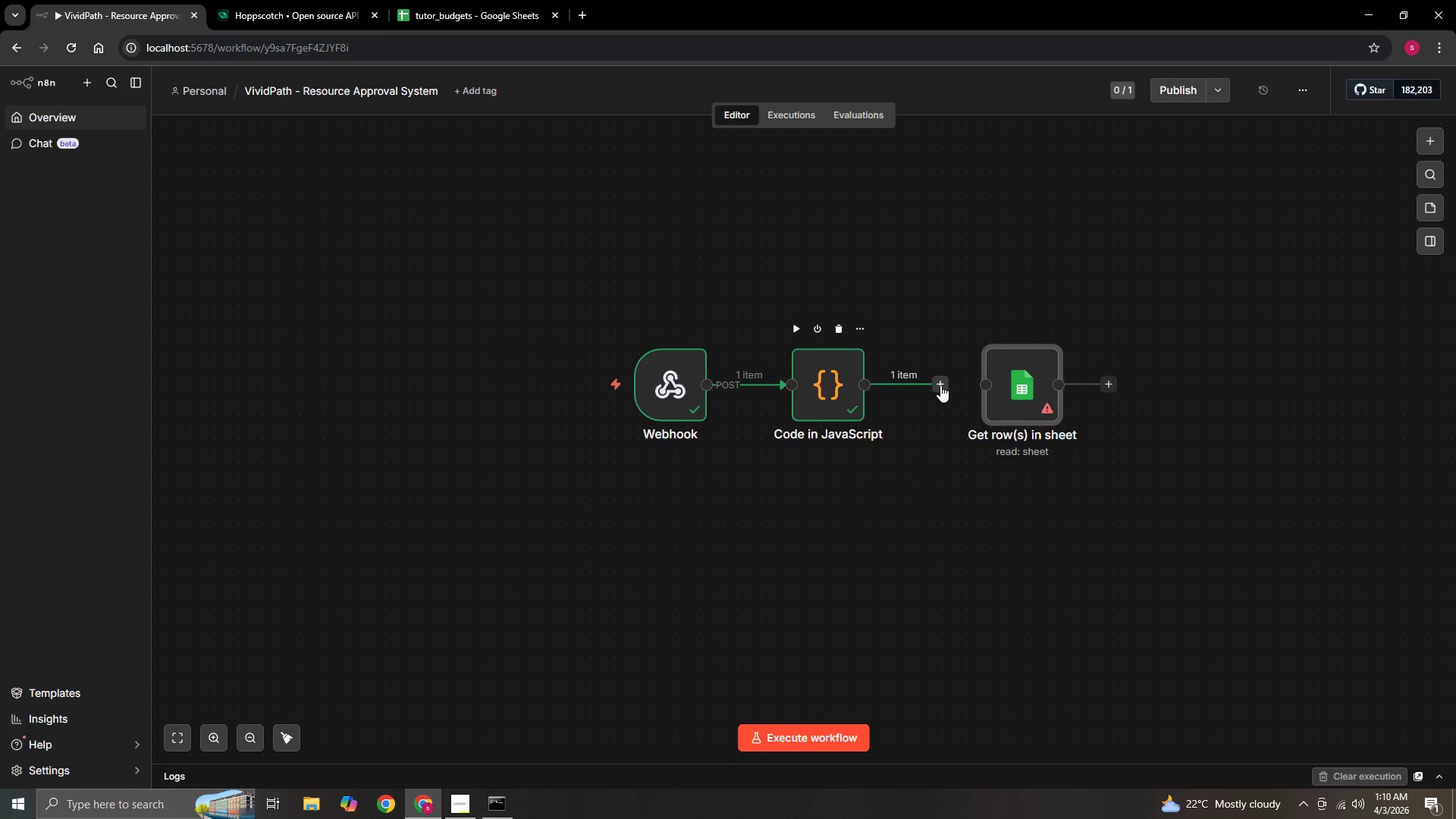 
left_click_drag(start_coordinate=[940, 385], to_coordinate=[995, 390])
 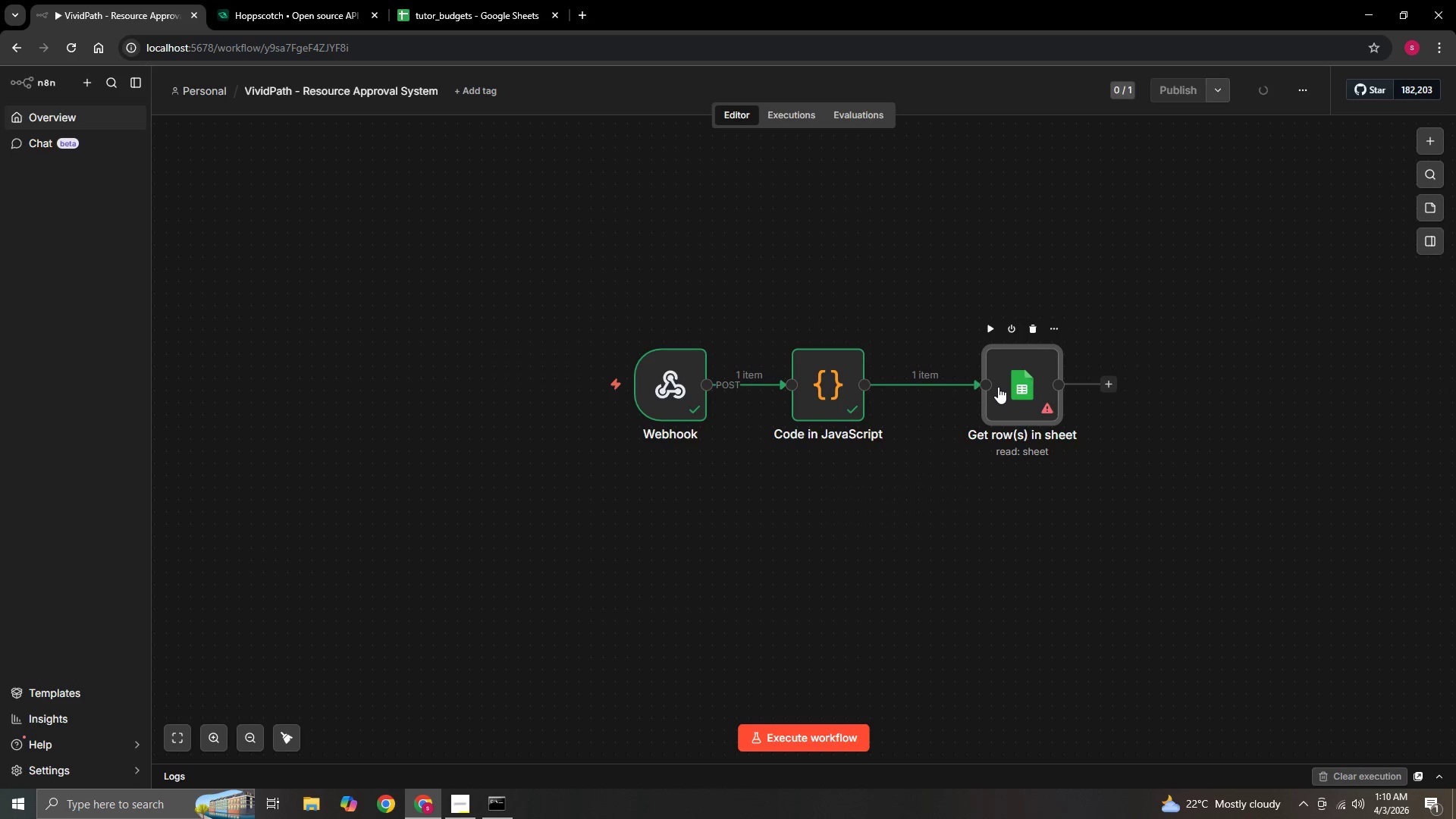 
left_click_drag(start_coordinate=[998, 387], to_coordinate=[985, 387])
 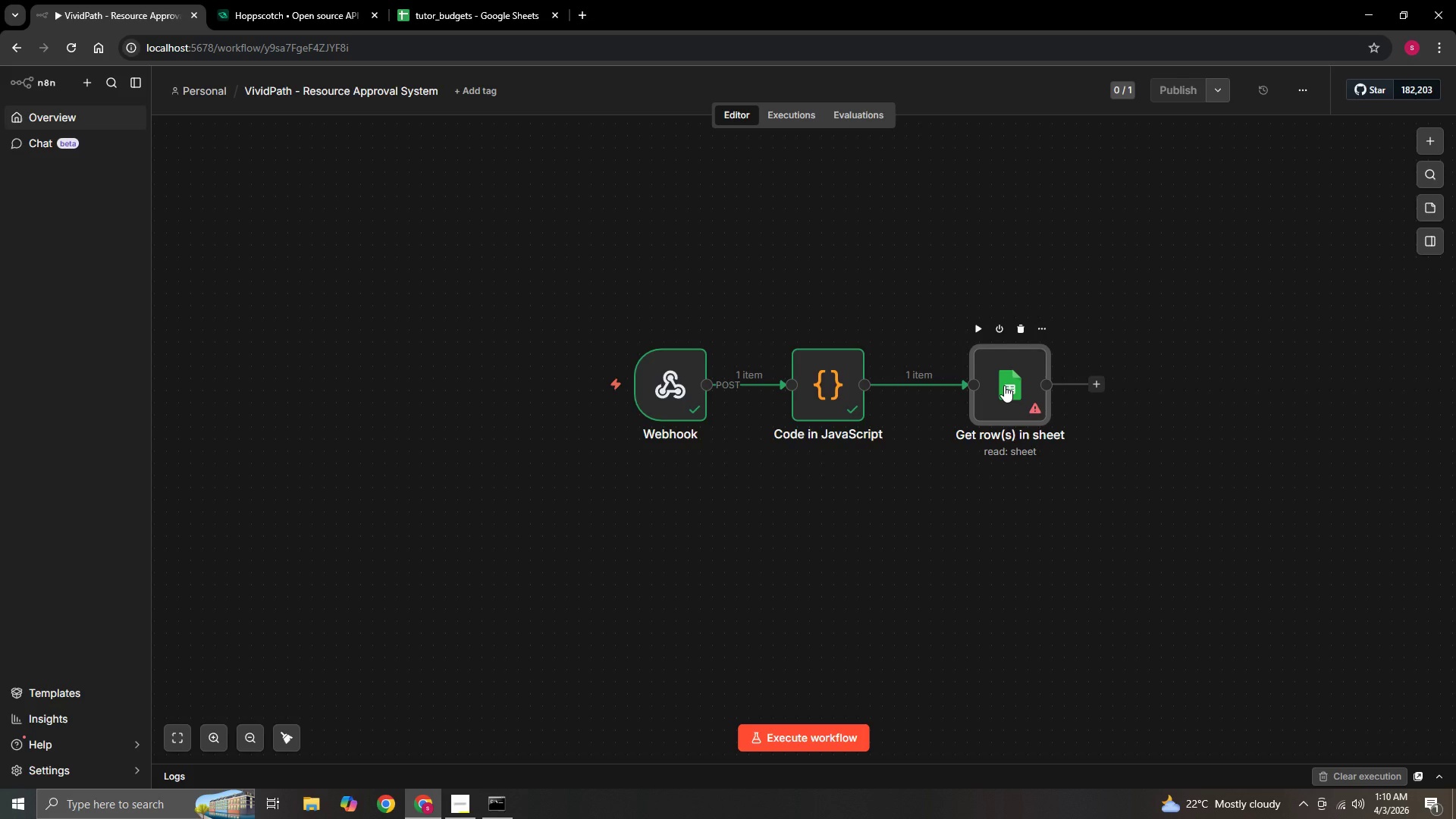 
left_click([1004, 385])
 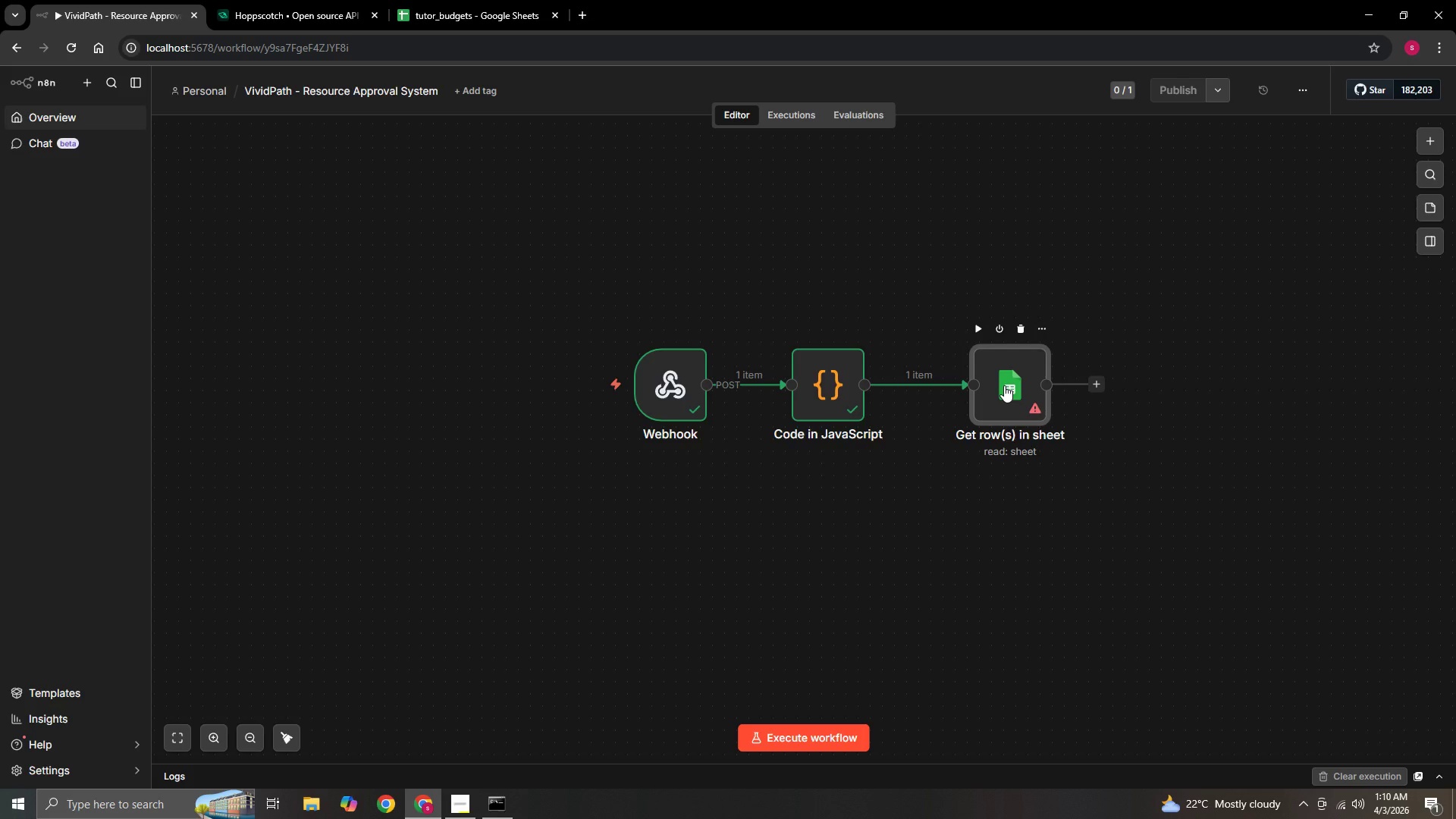 
double_click([1004, 385])
 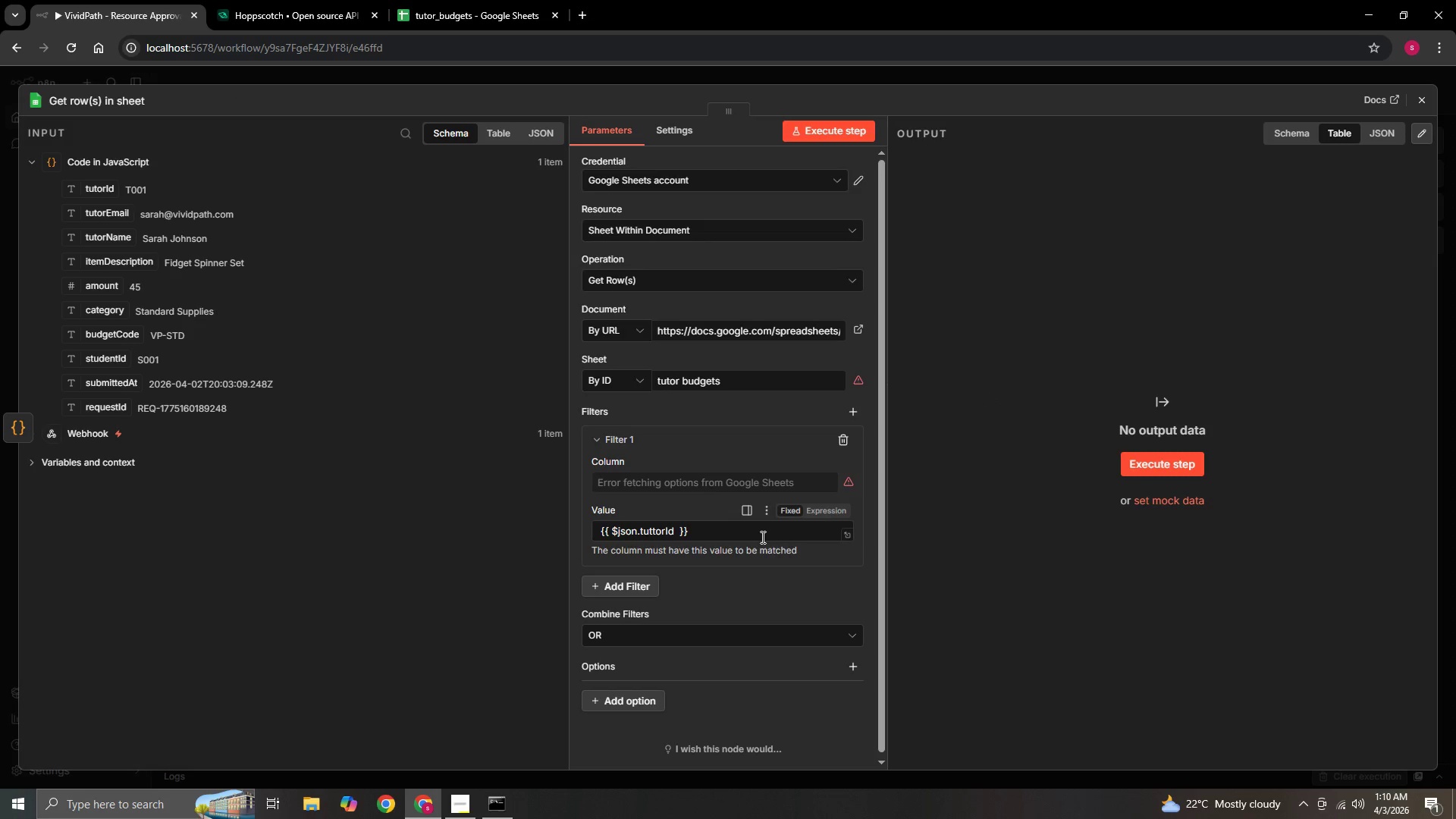 
left_click([733, 545])
 